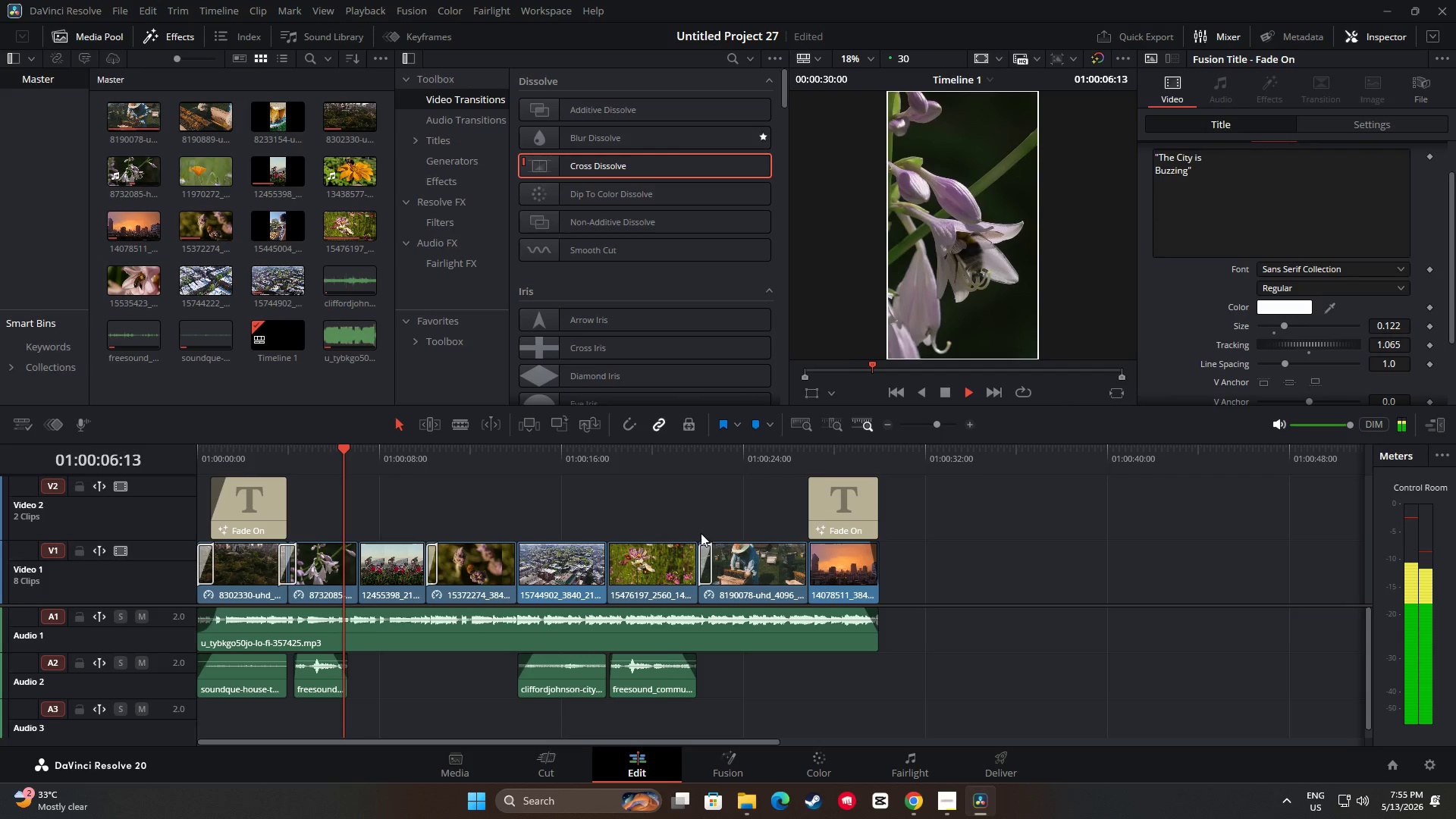 
wait(5.64)
 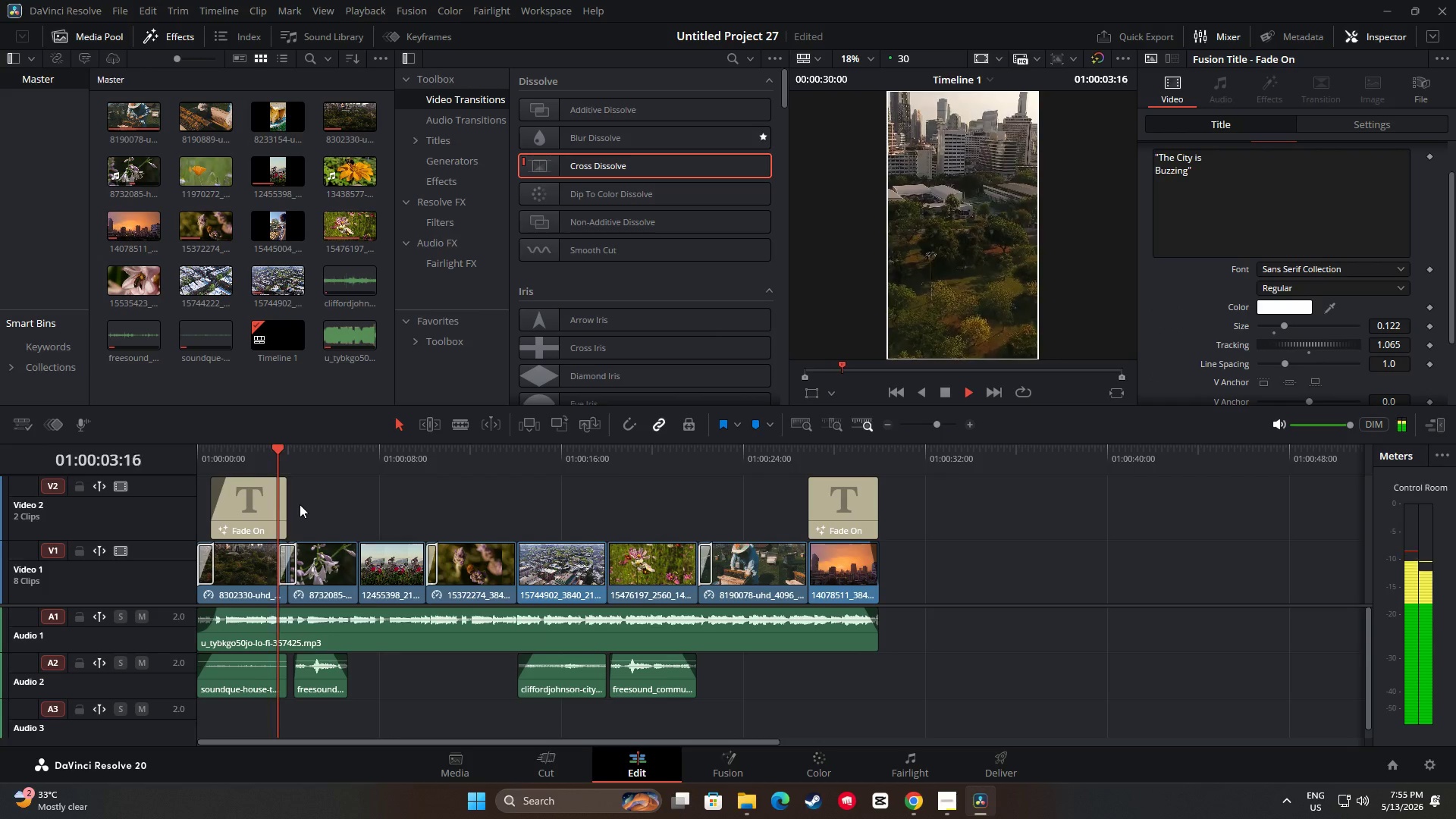 
left_click_drag(start_coordinate=[369, 450], to_coordinate=[772, 484])
 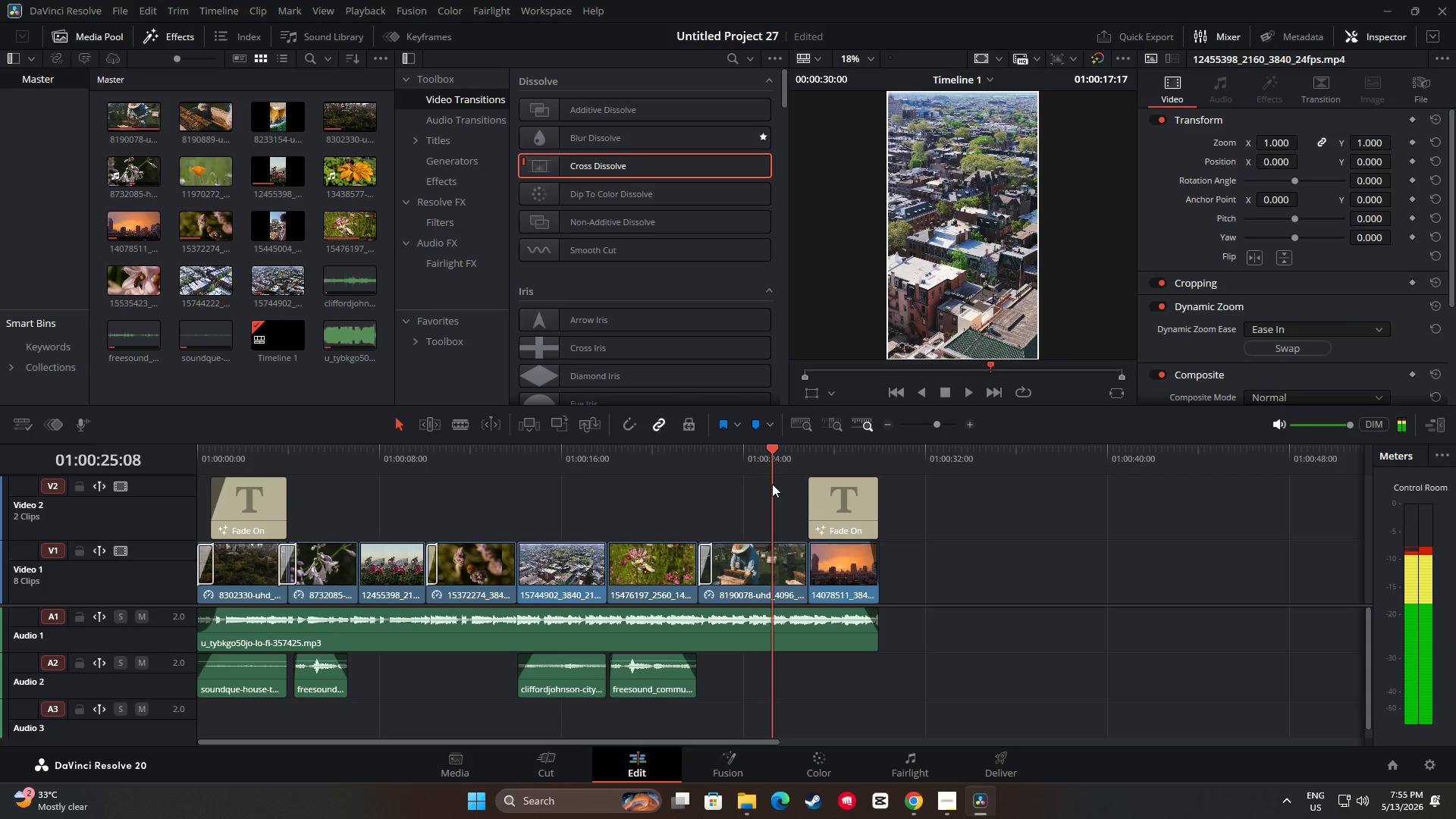 
key(Space)
 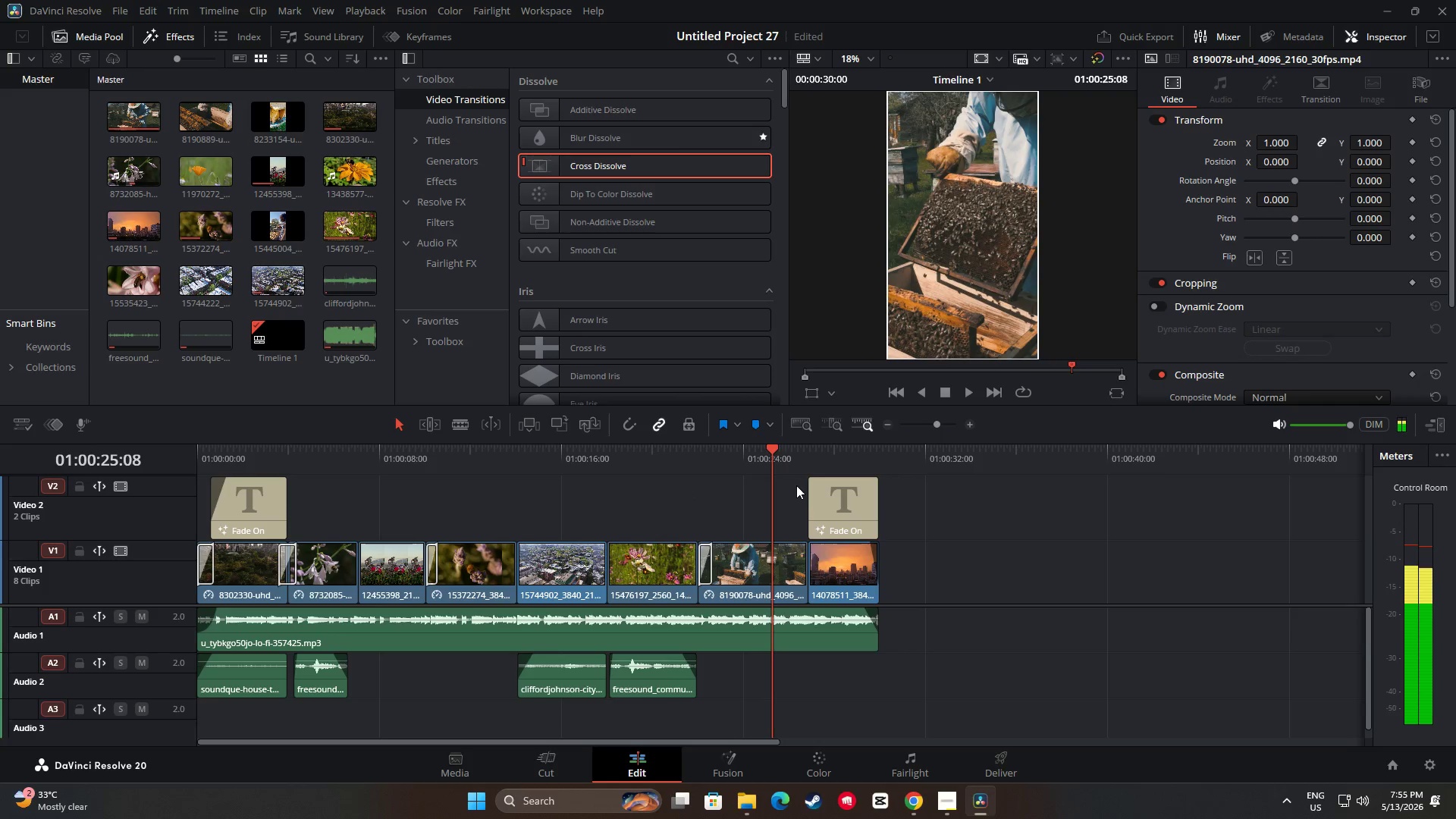 
key(Space)
 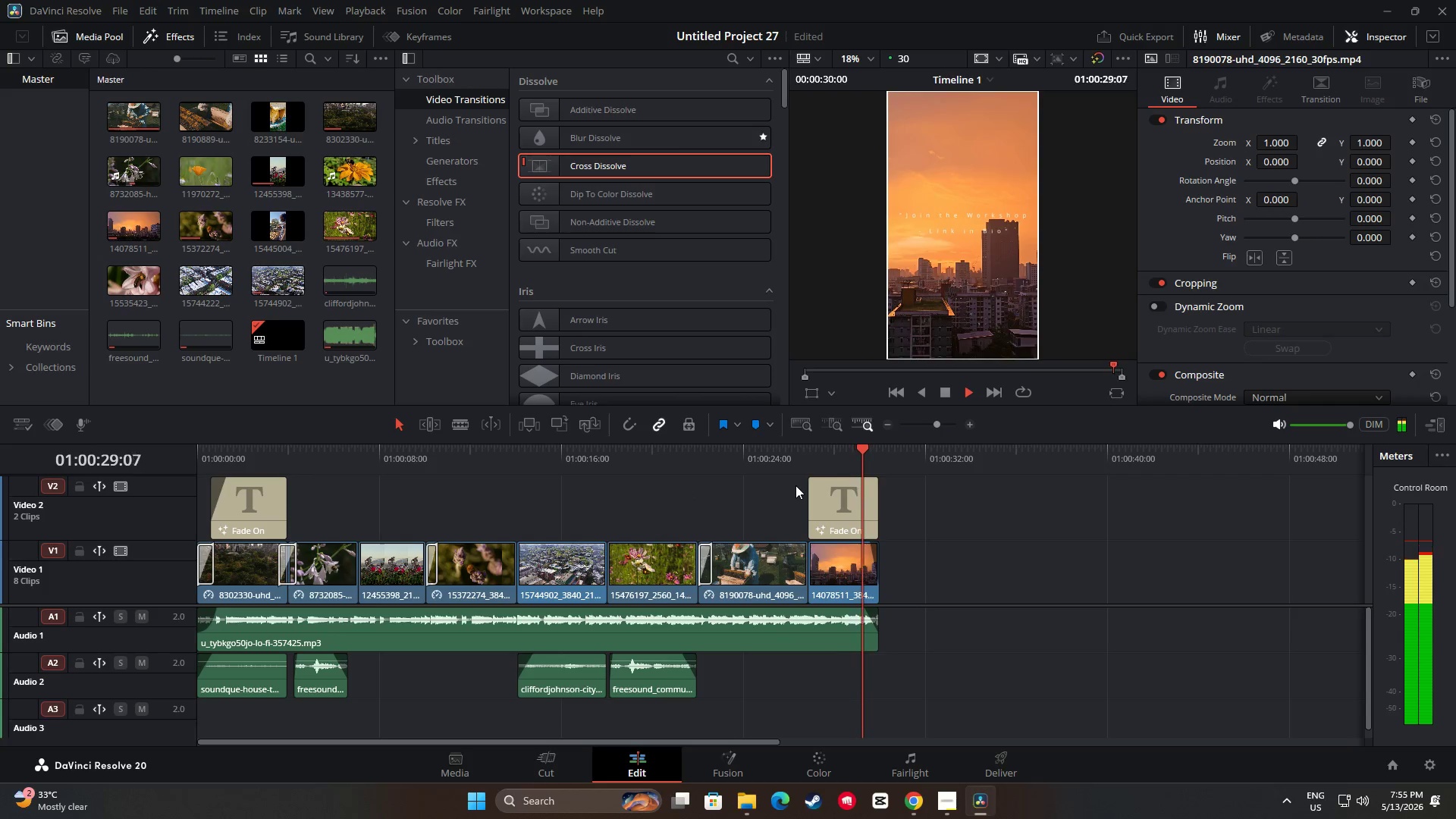 
wait(5.39)
 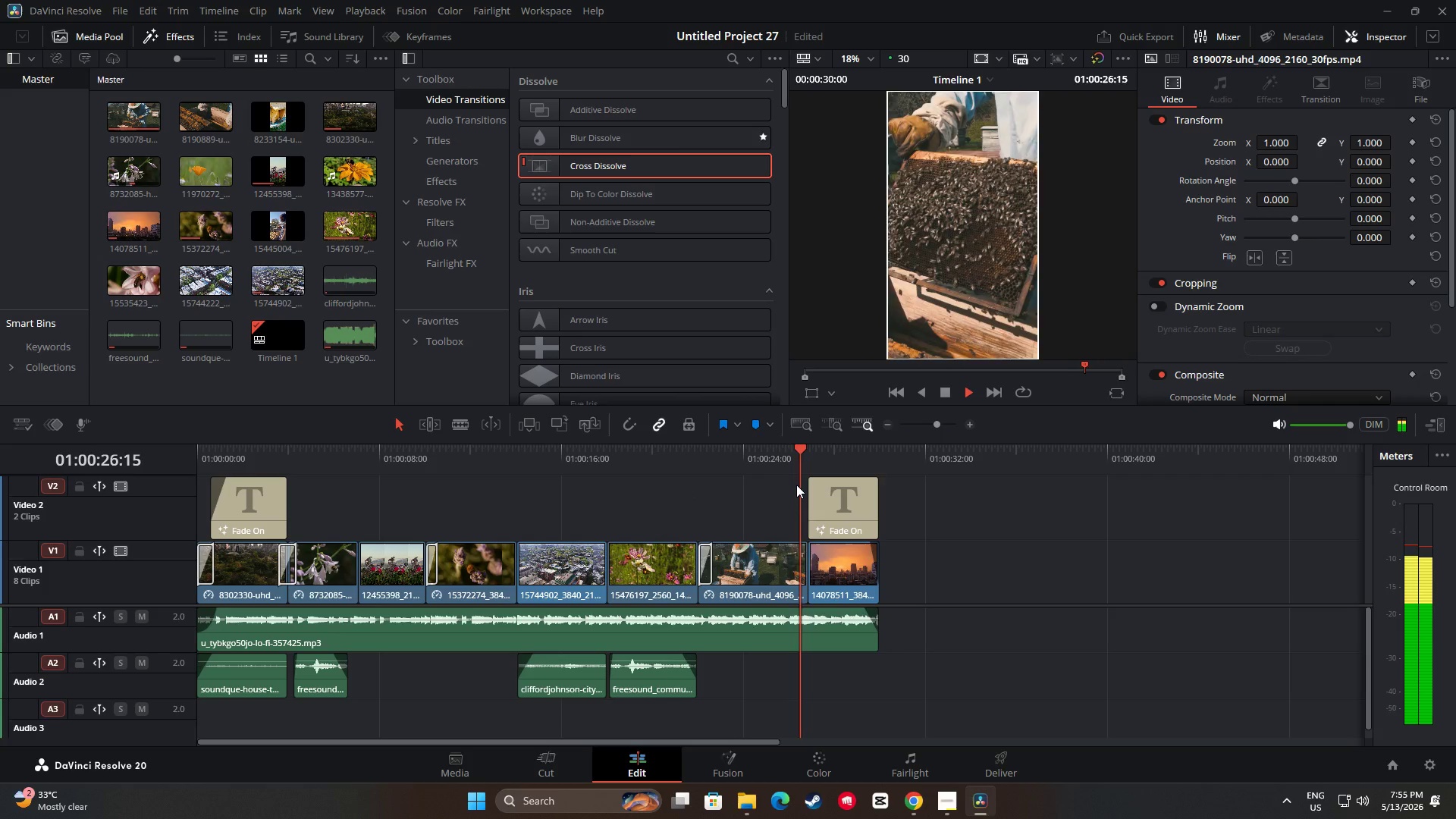 
key(Space)
 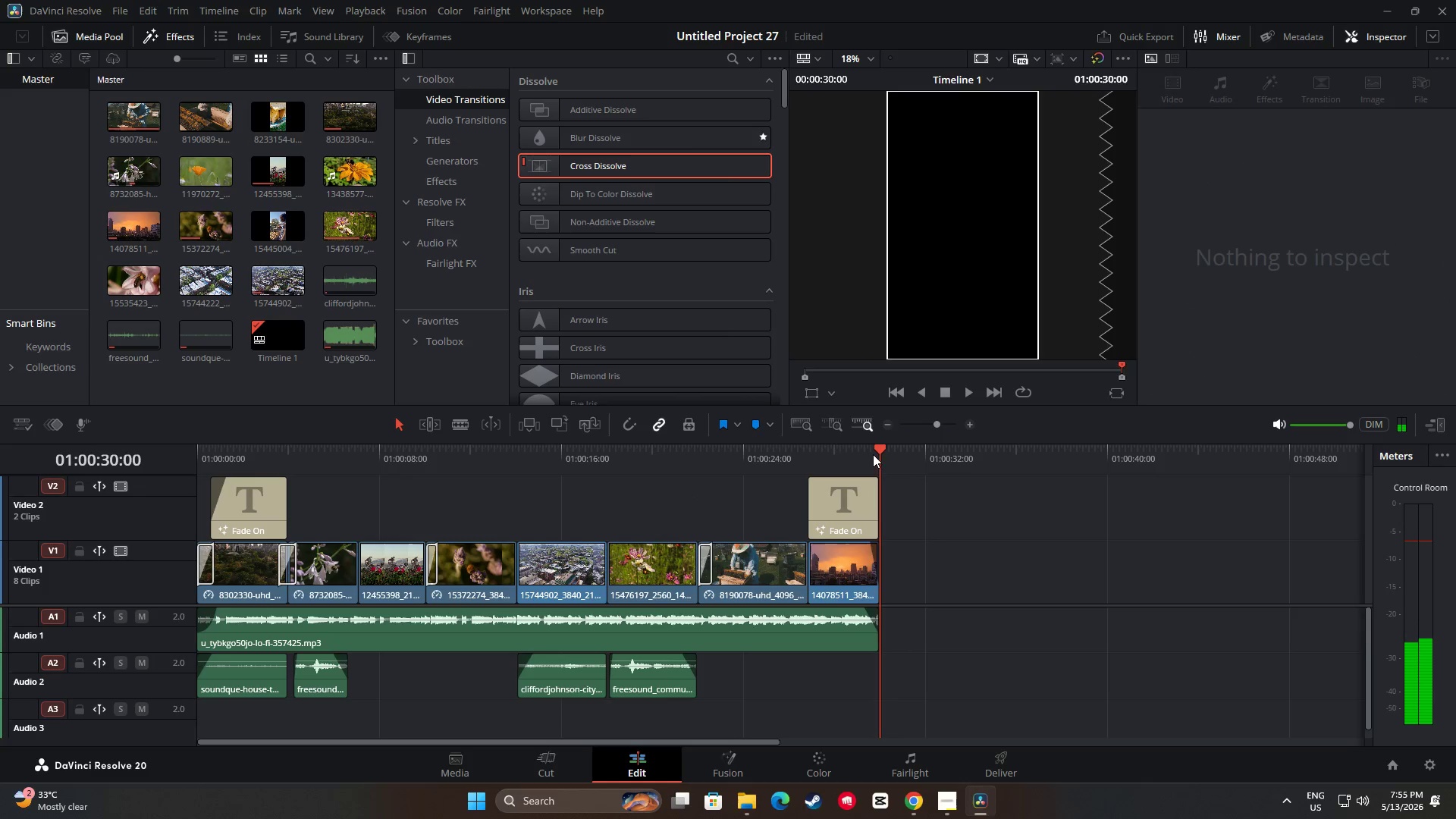 
left_click_drag(start_coordinate=[881, 453], to_coordinate=[777, 461])
 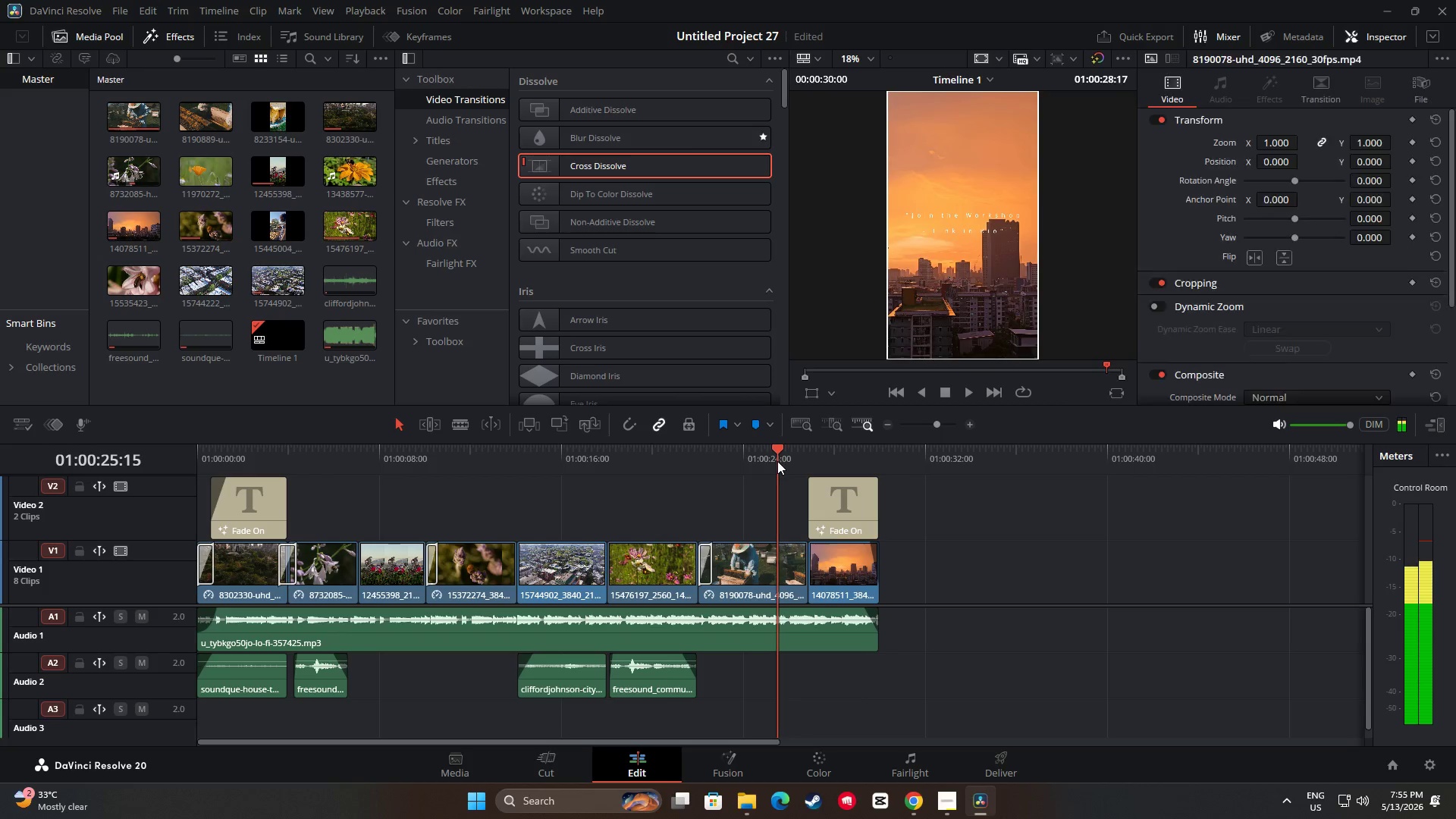 
key(Space)
 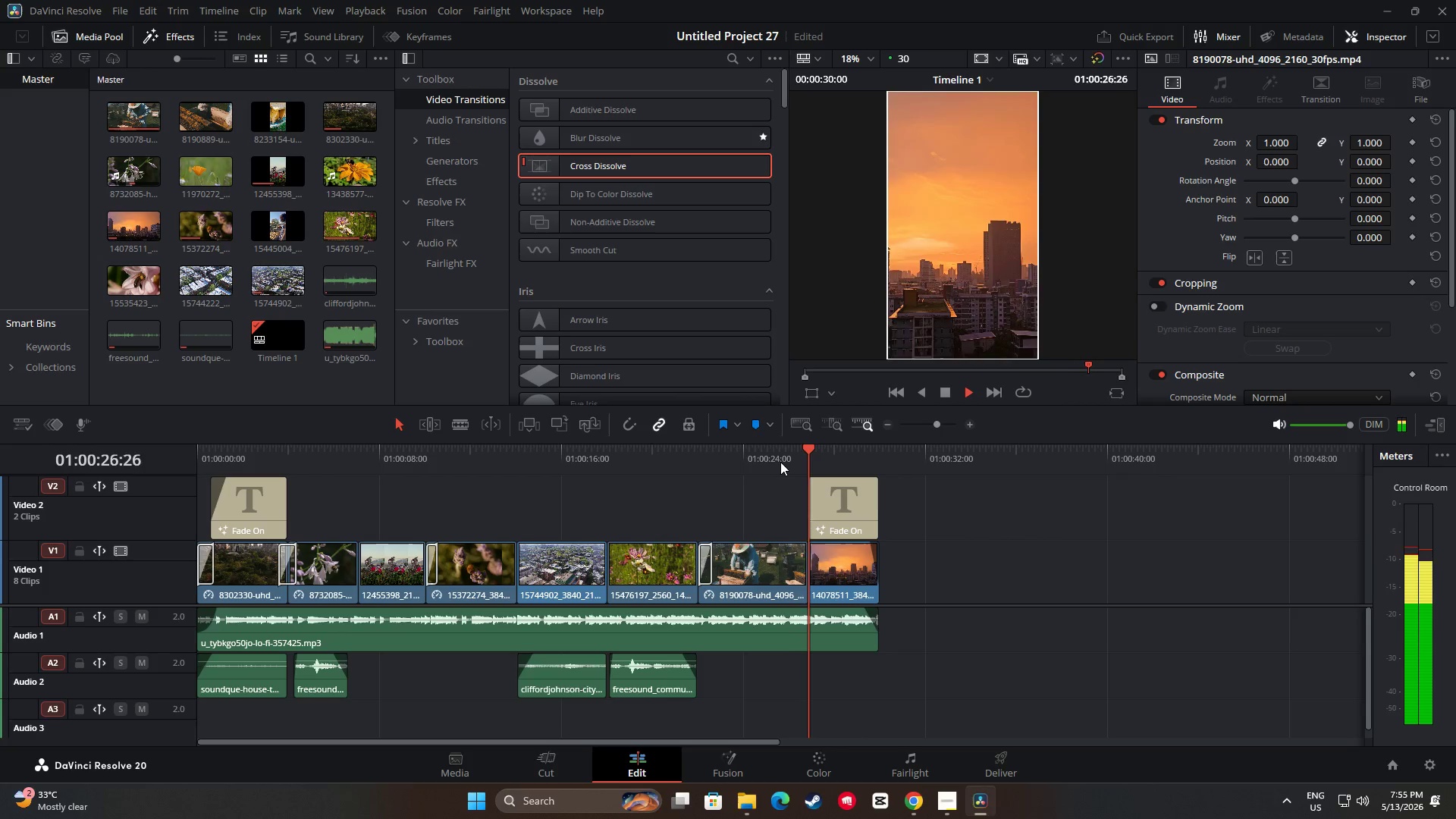 
key(Space)
 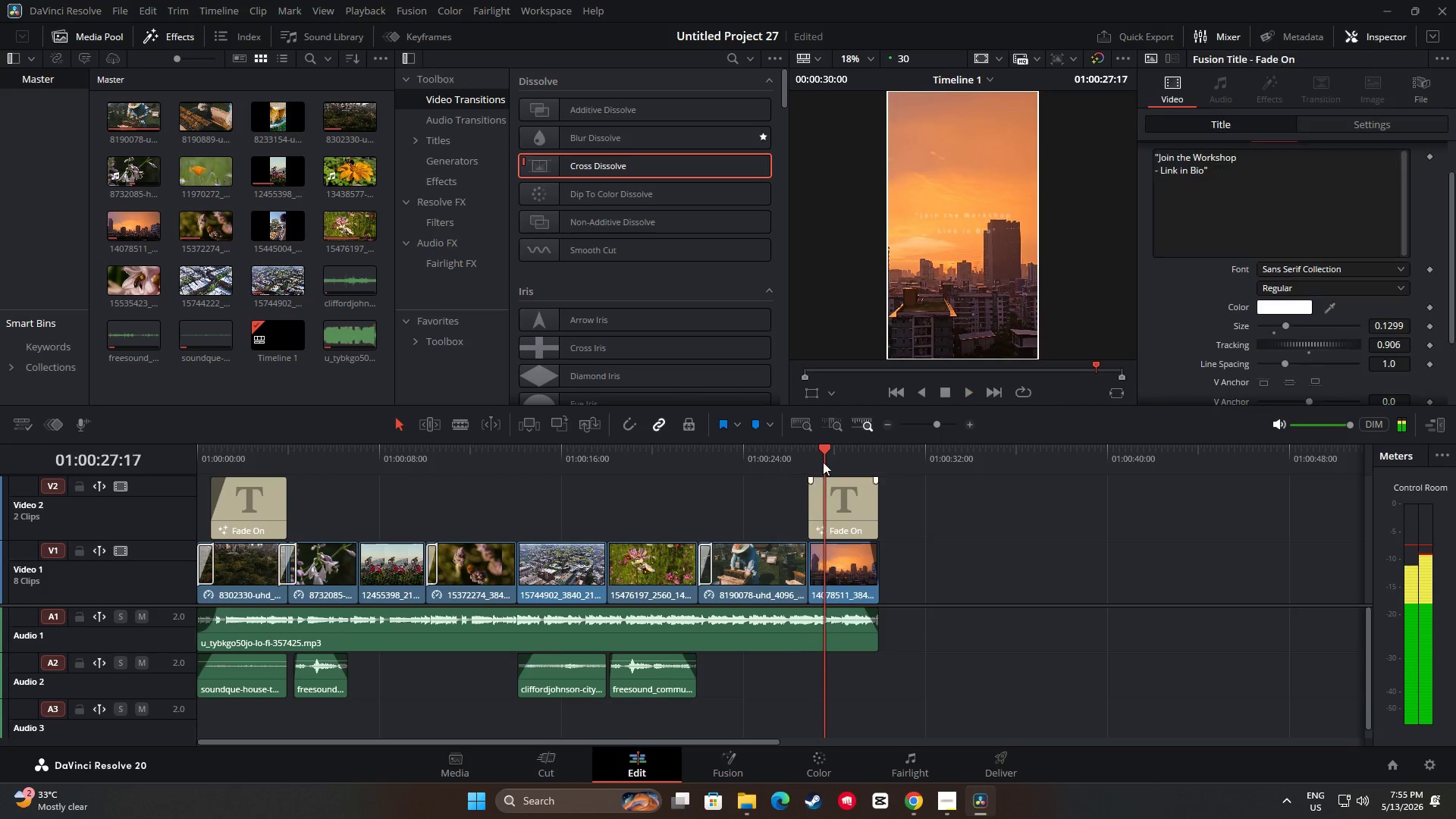 
left_click_drag(start_coordinate=[823, 453], to_coordinate=[789, 454])
 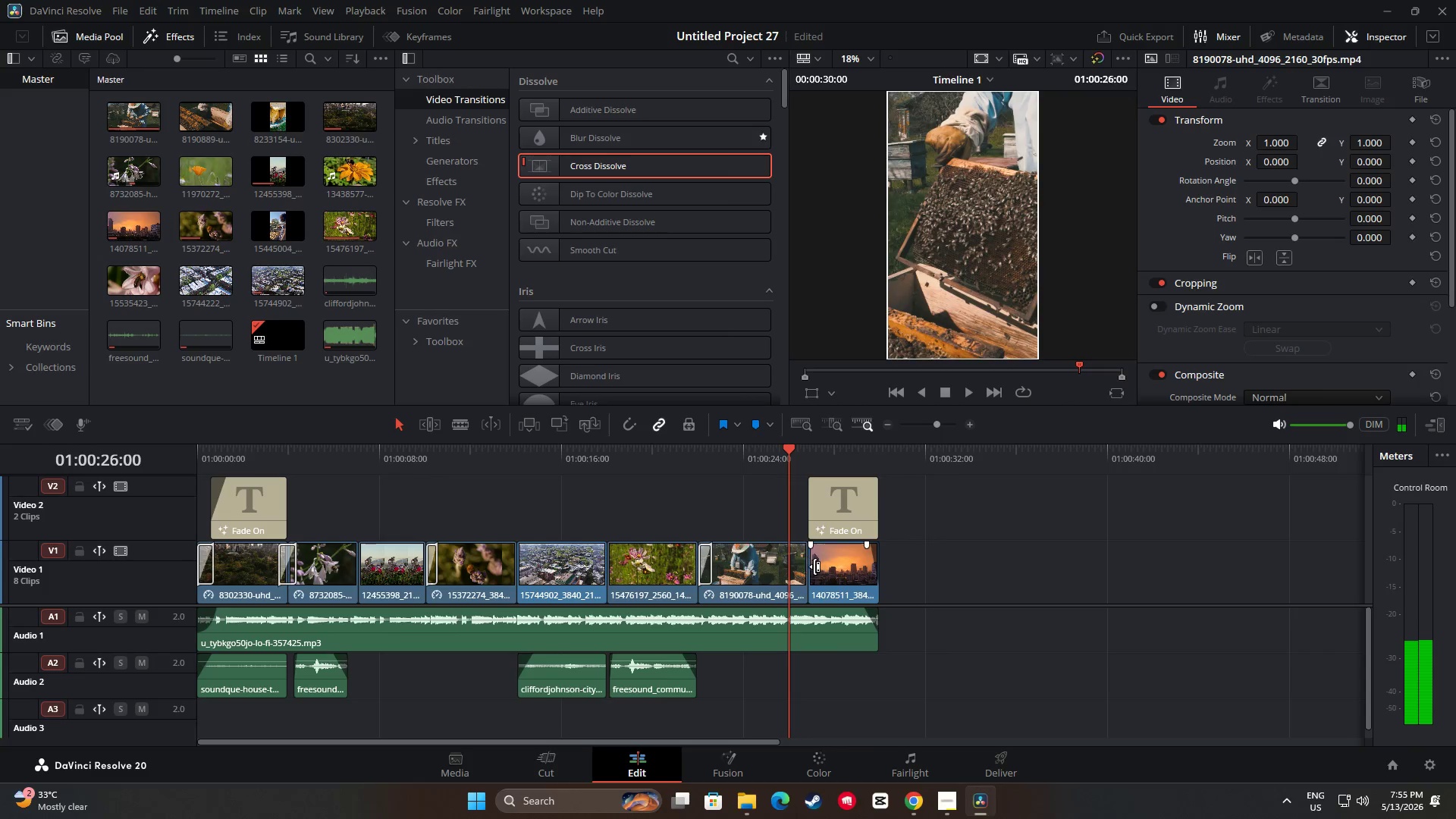 
left_click_drag(start_coordinate=[814, 566], to_coordinate=[793, 563])
 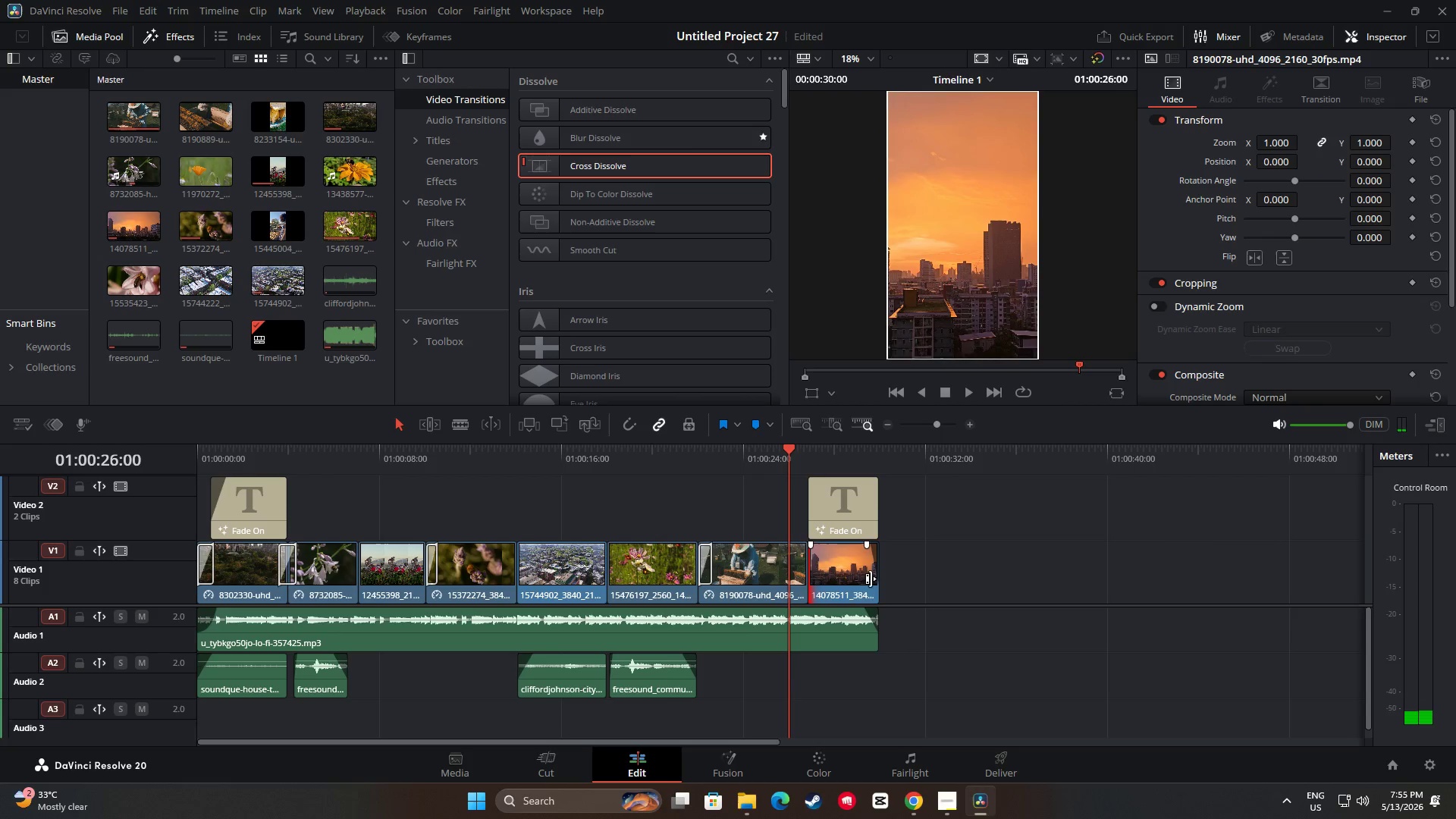 
left_click_drag(start_coordinate=[830, 573], to_coordinate=[811, 572])
 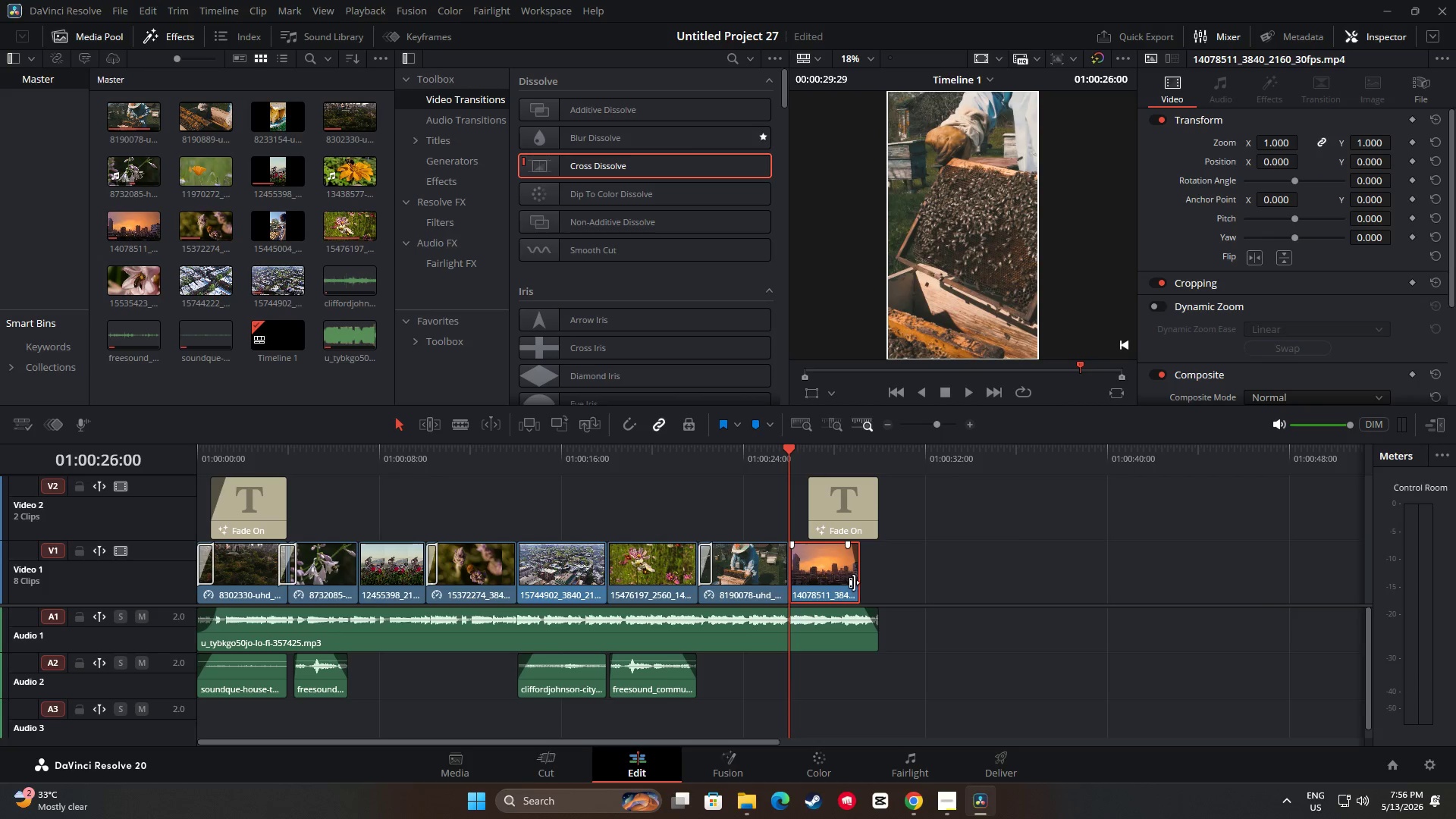 
left_click_drag(start_coordinate=[855, 583], to_coordinate=[872, 586])
 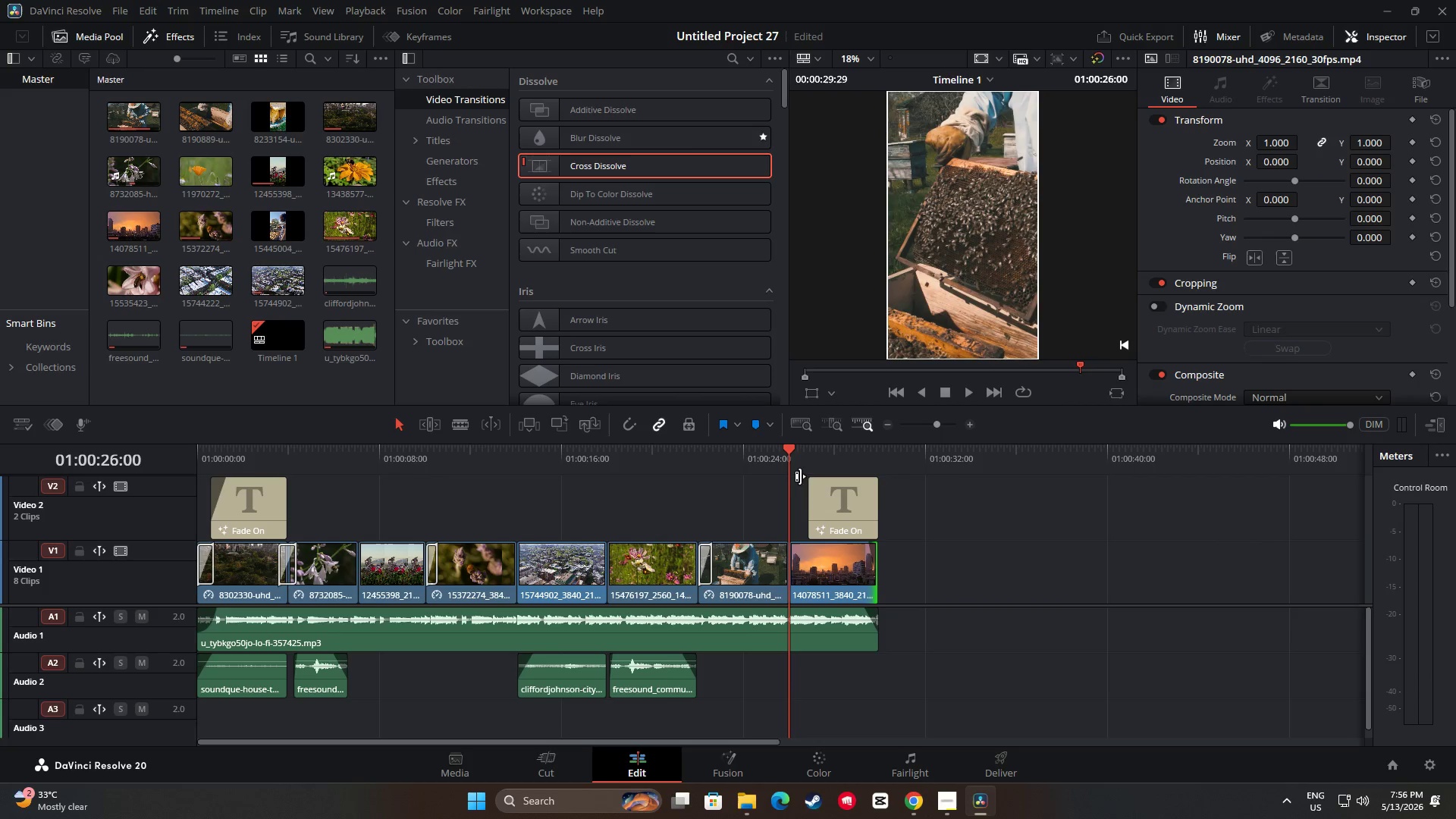 
key(Space)
 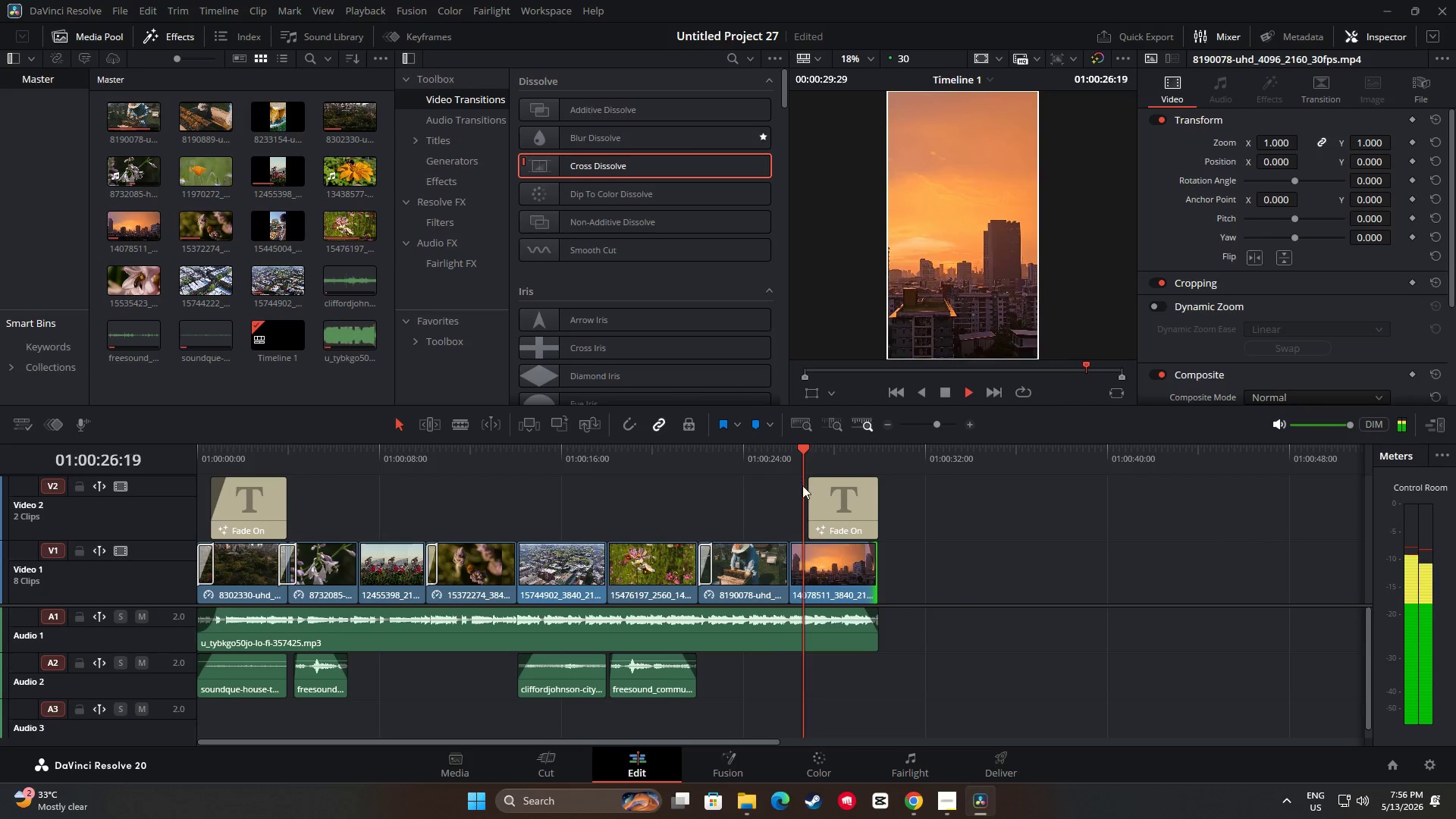 
key(Space)
 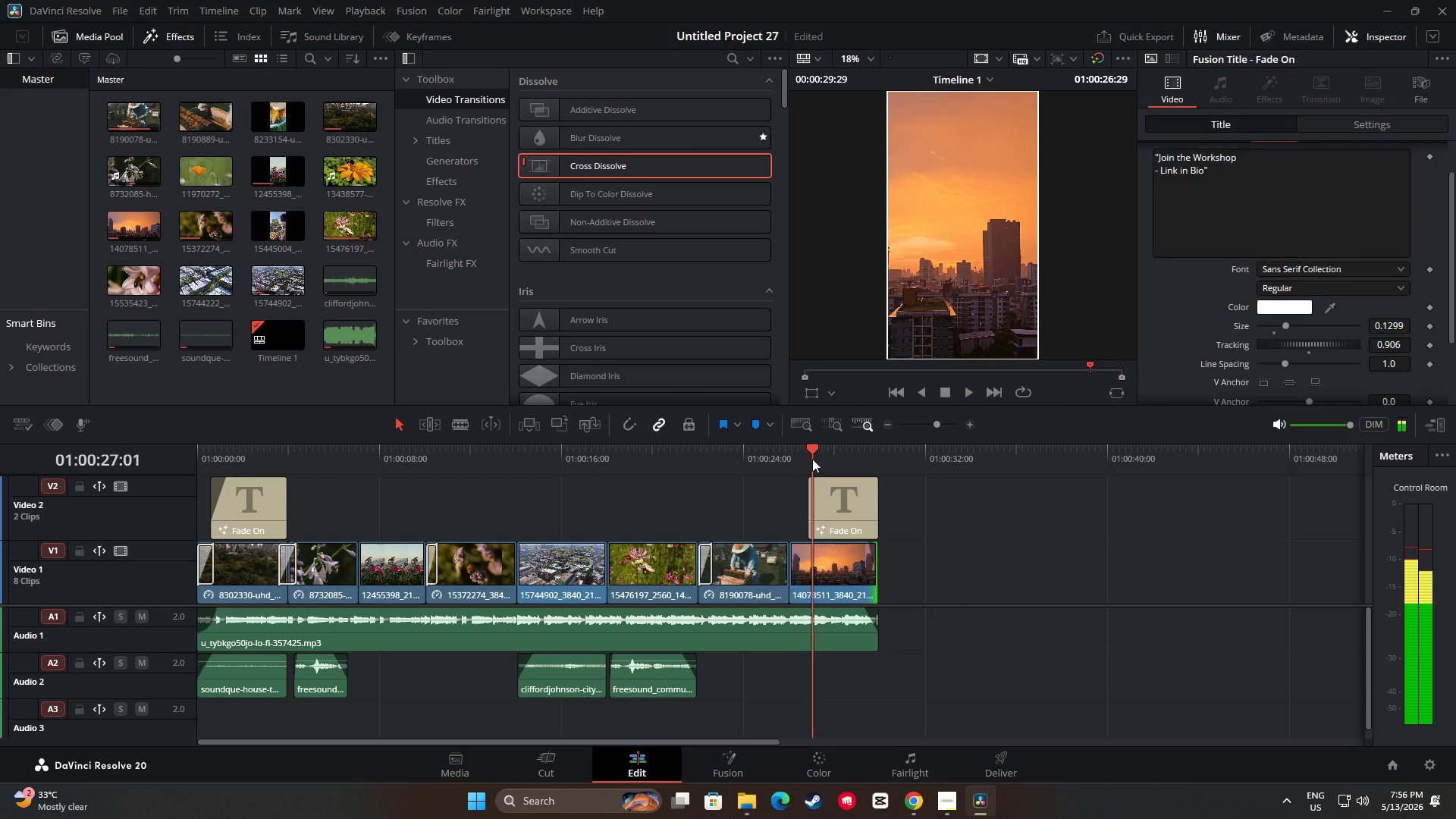 
left_click_drag(start_coordinate=[812, 459], to_coordinate=[766, 461])
 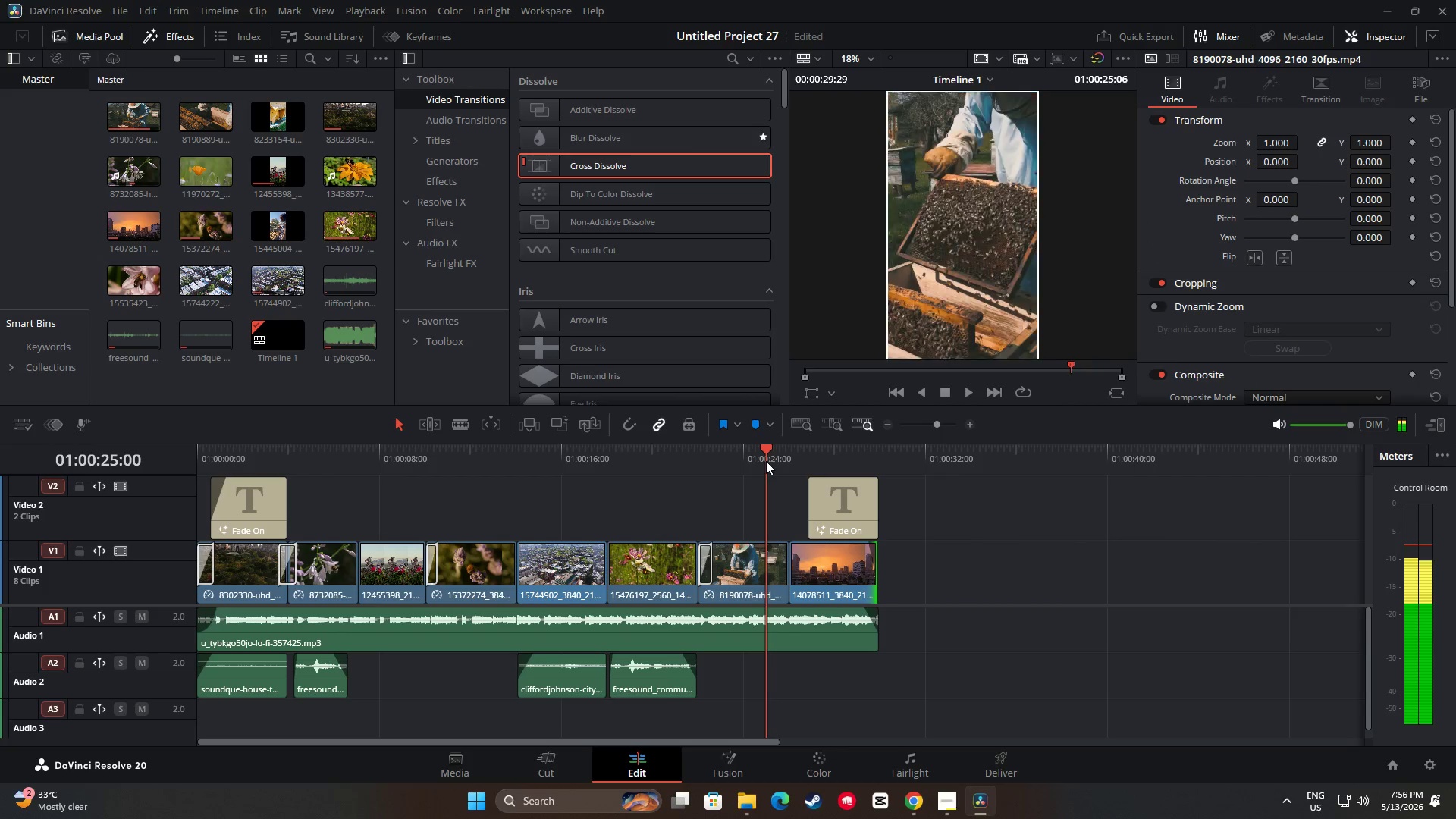 
key(Space)
 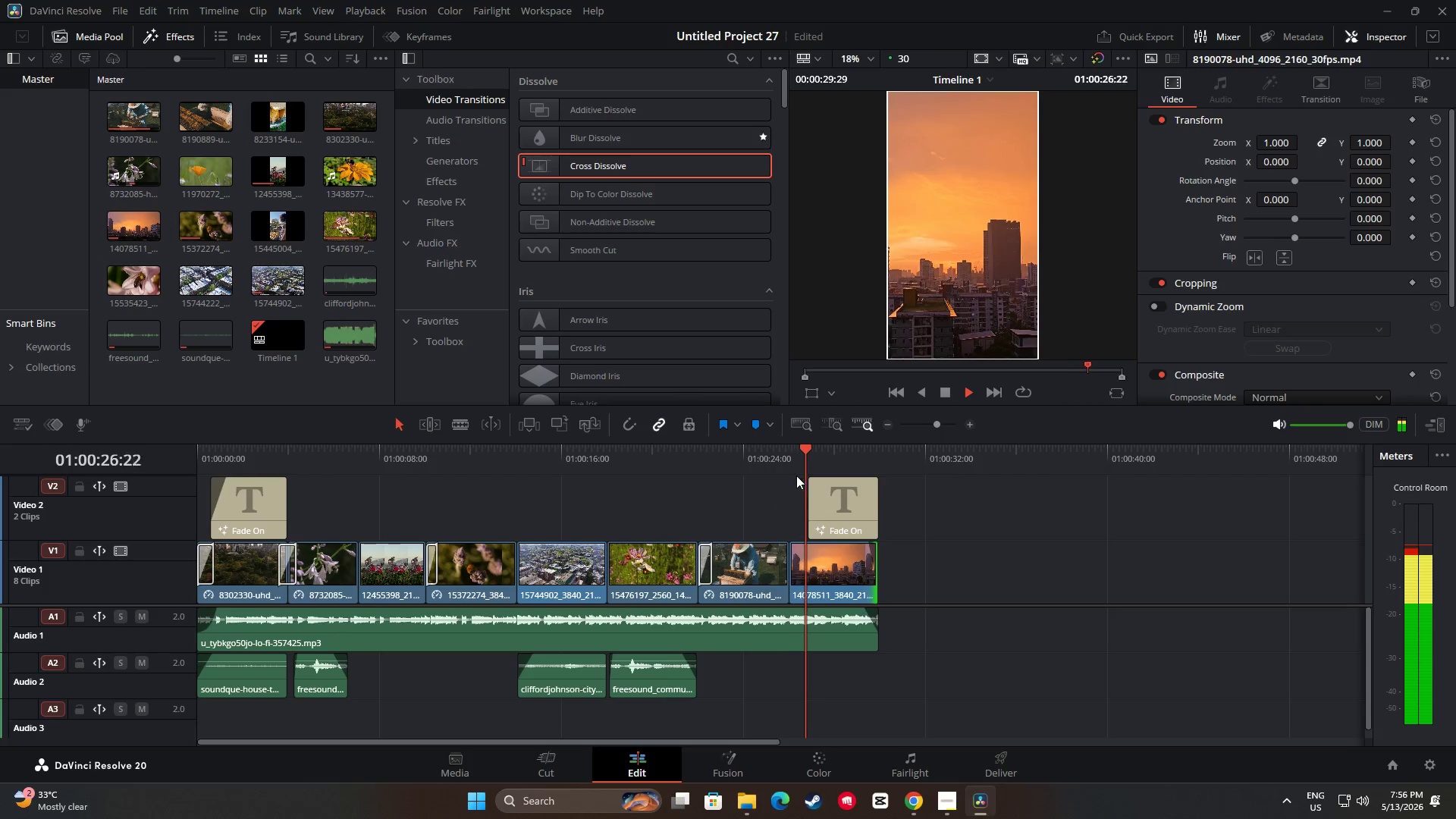 
key(Space)
 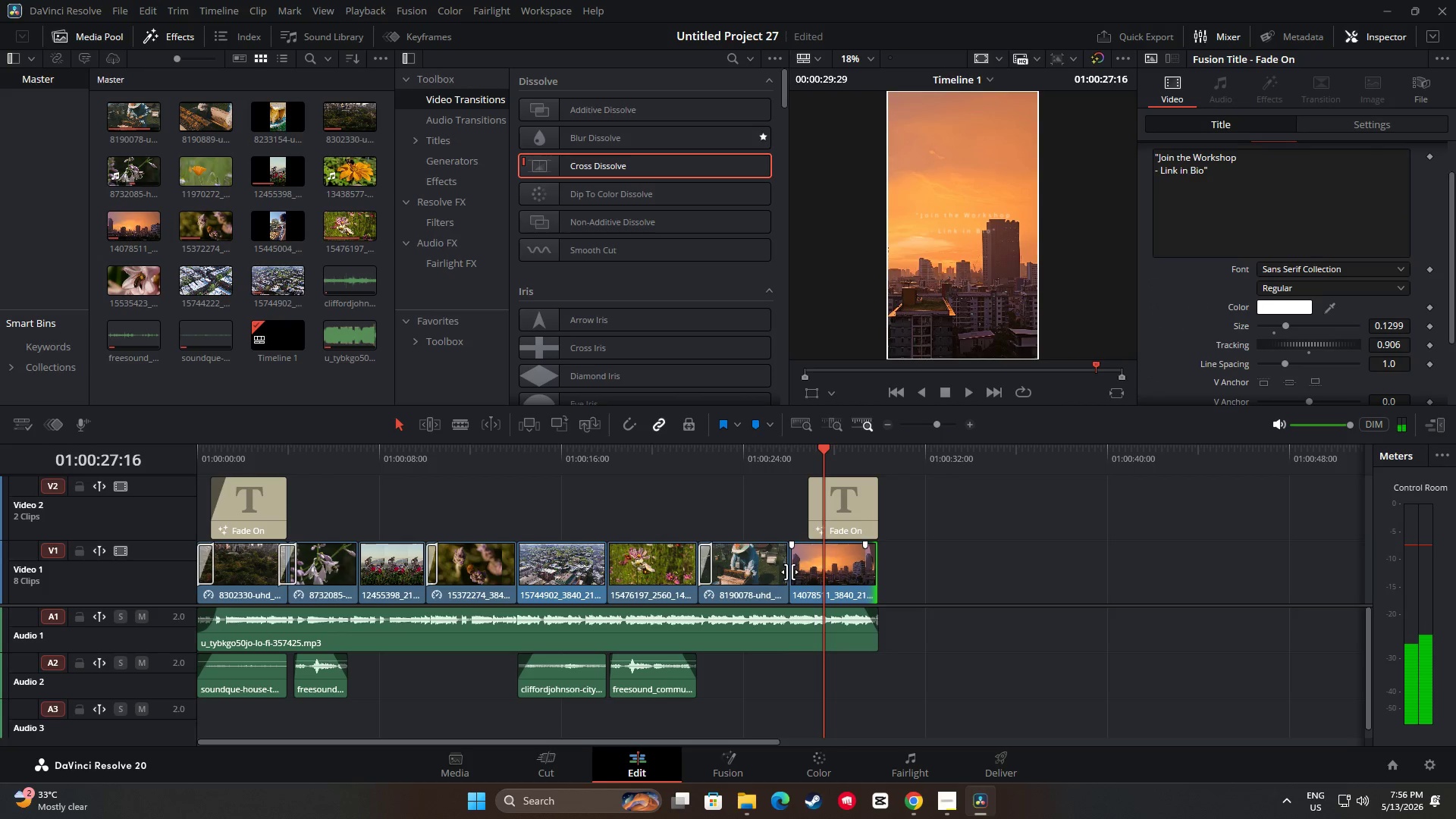 
left_click_drag(start_coordinate=[818, 458], to_coordinate=[686, 466])
 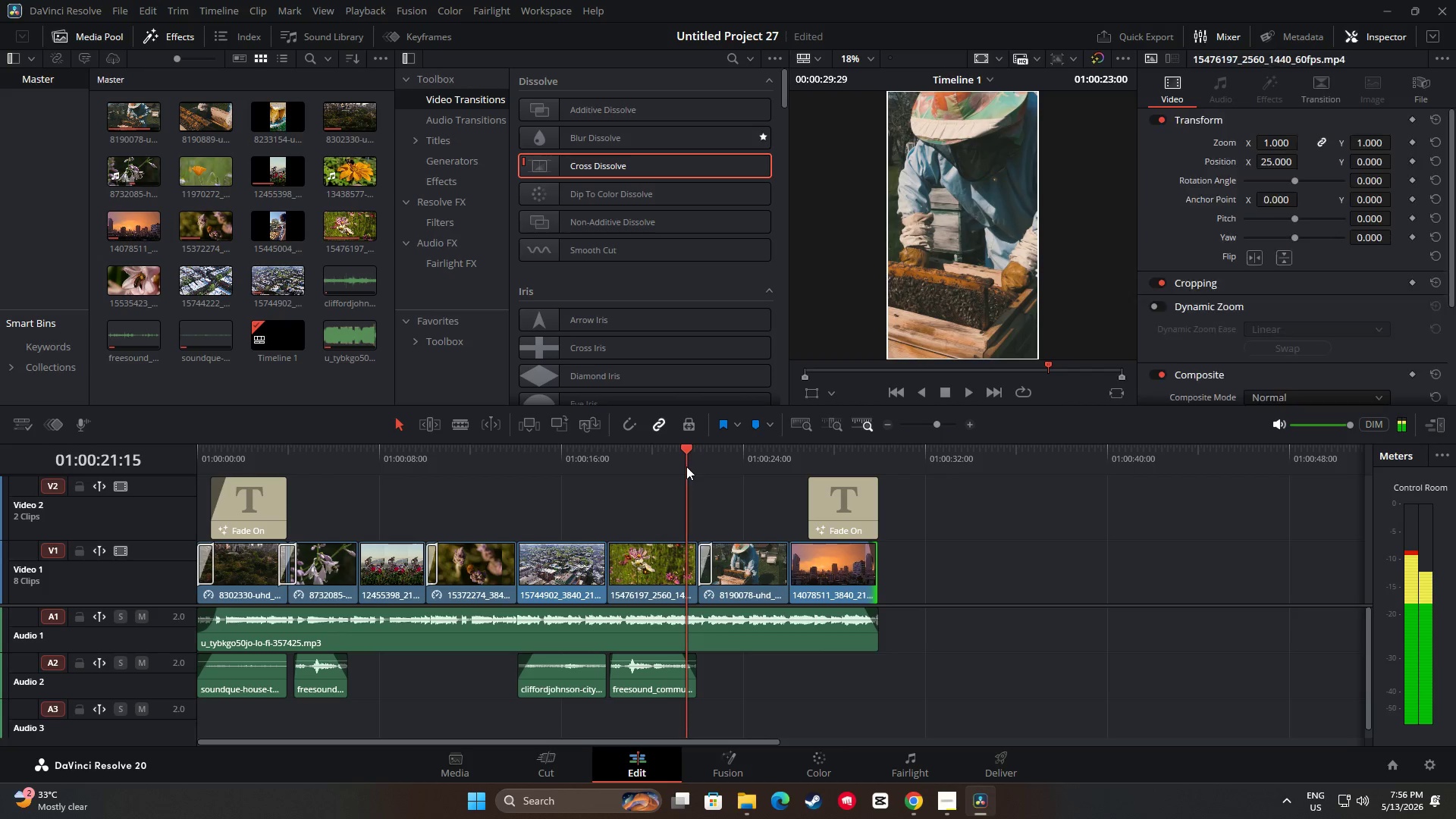 
key(Space)
 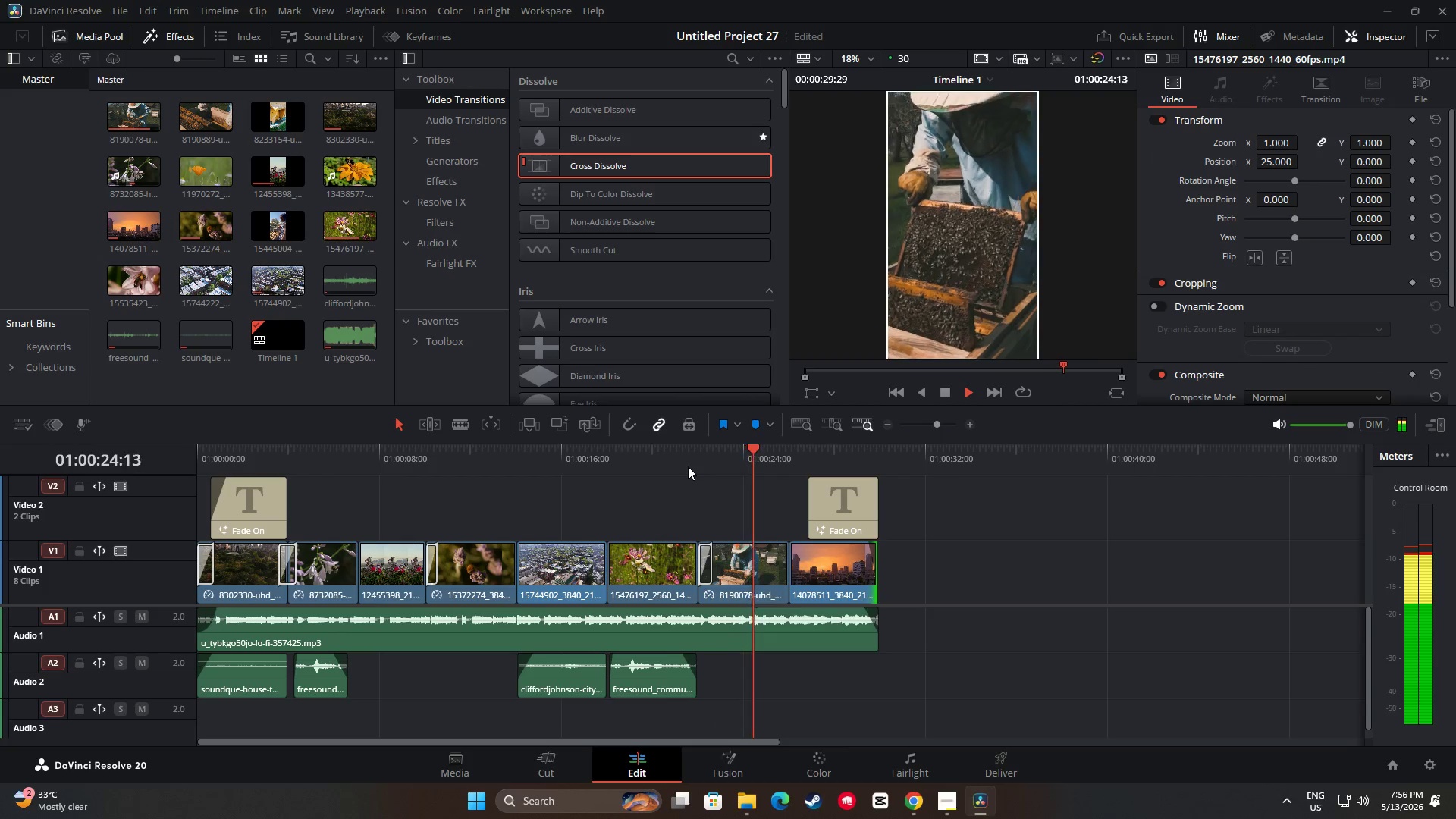 
key(Space)
 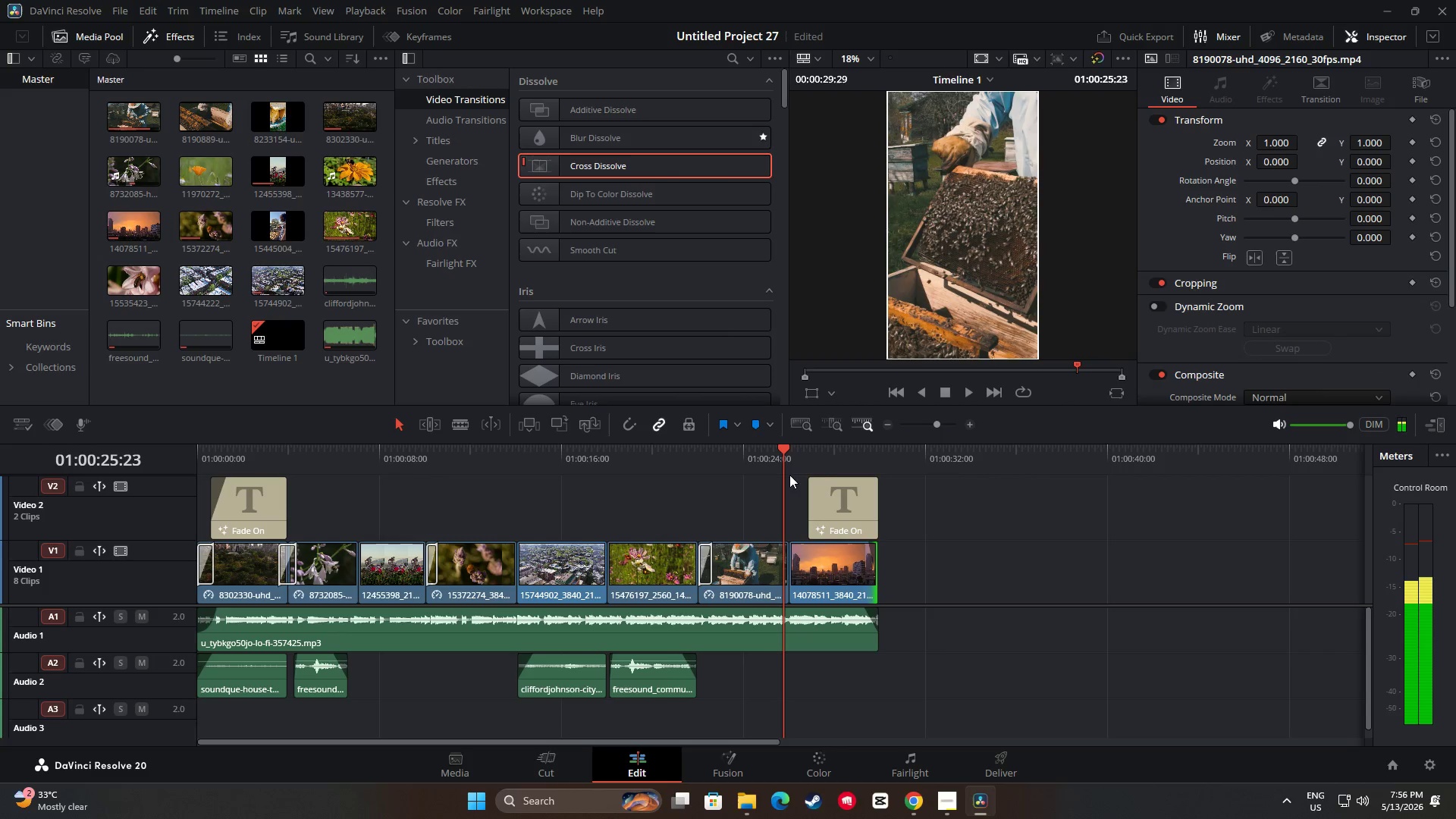 
left_click_drag(start_coordinate=[772, 451], to_coordinate=[740, 457])
 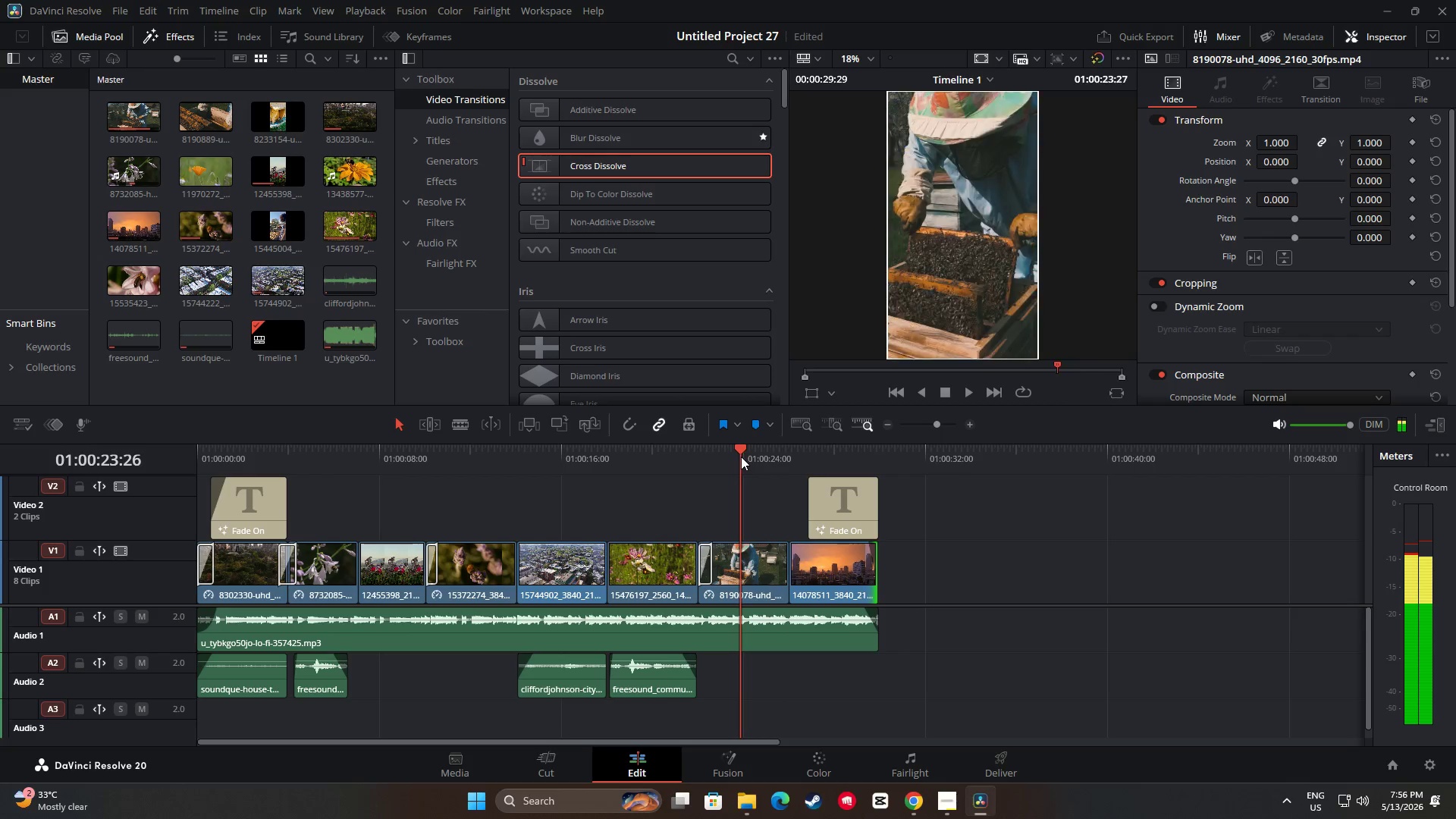 
key(Space)
 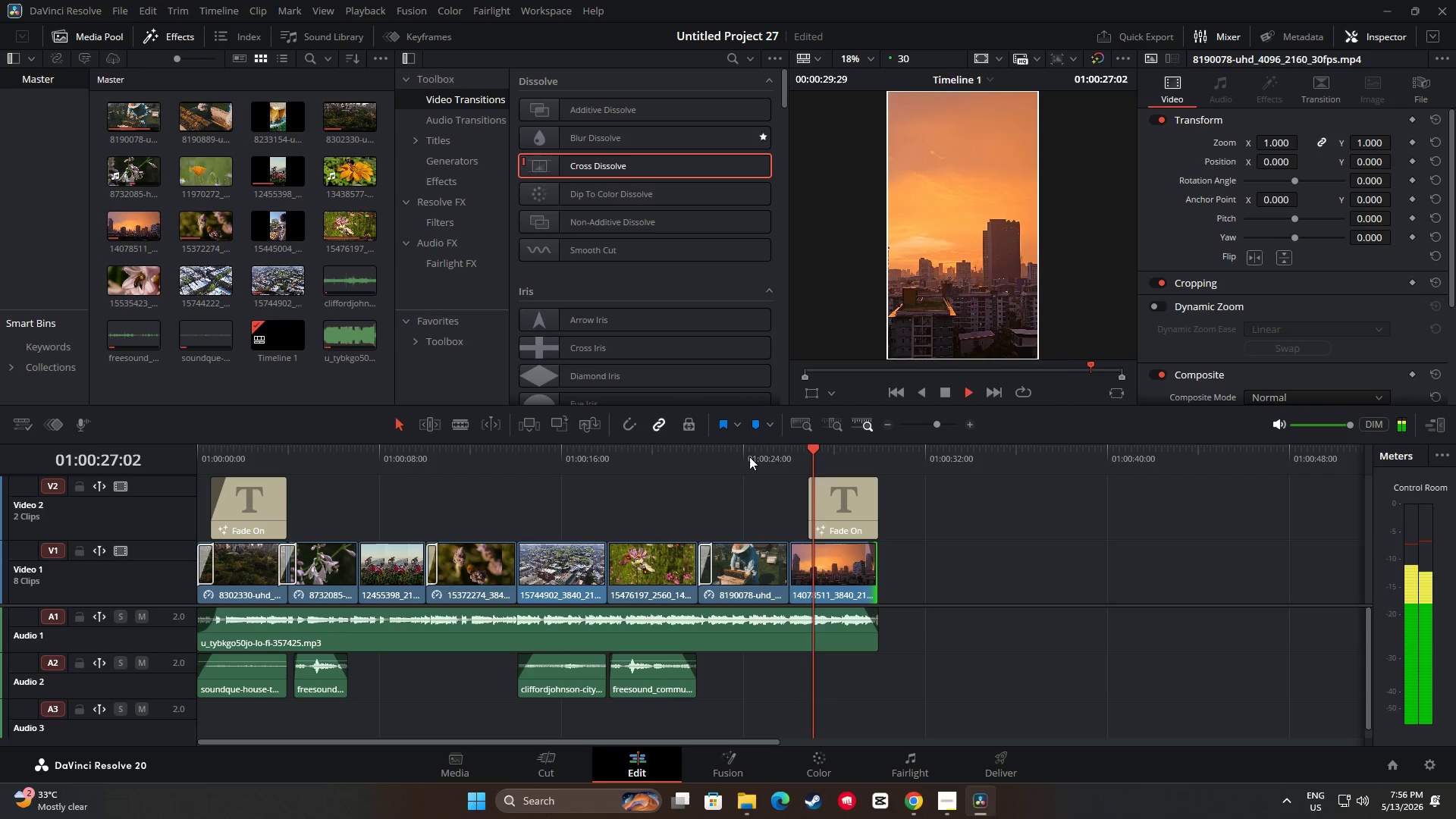 
key(Space)
 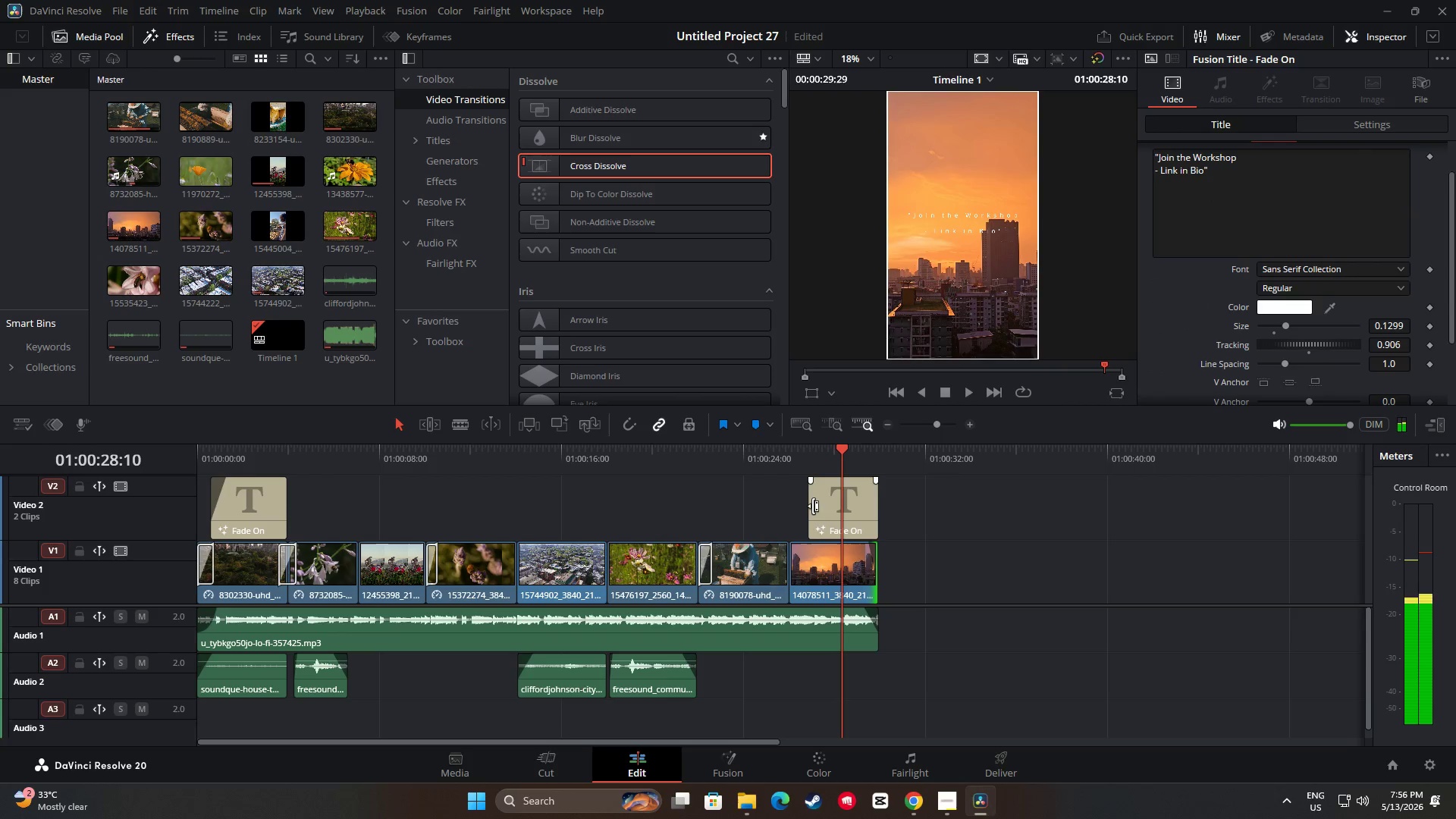 
left_click_drag(start_coordinate=[813, 506], to_coordinate=[795, 507])
 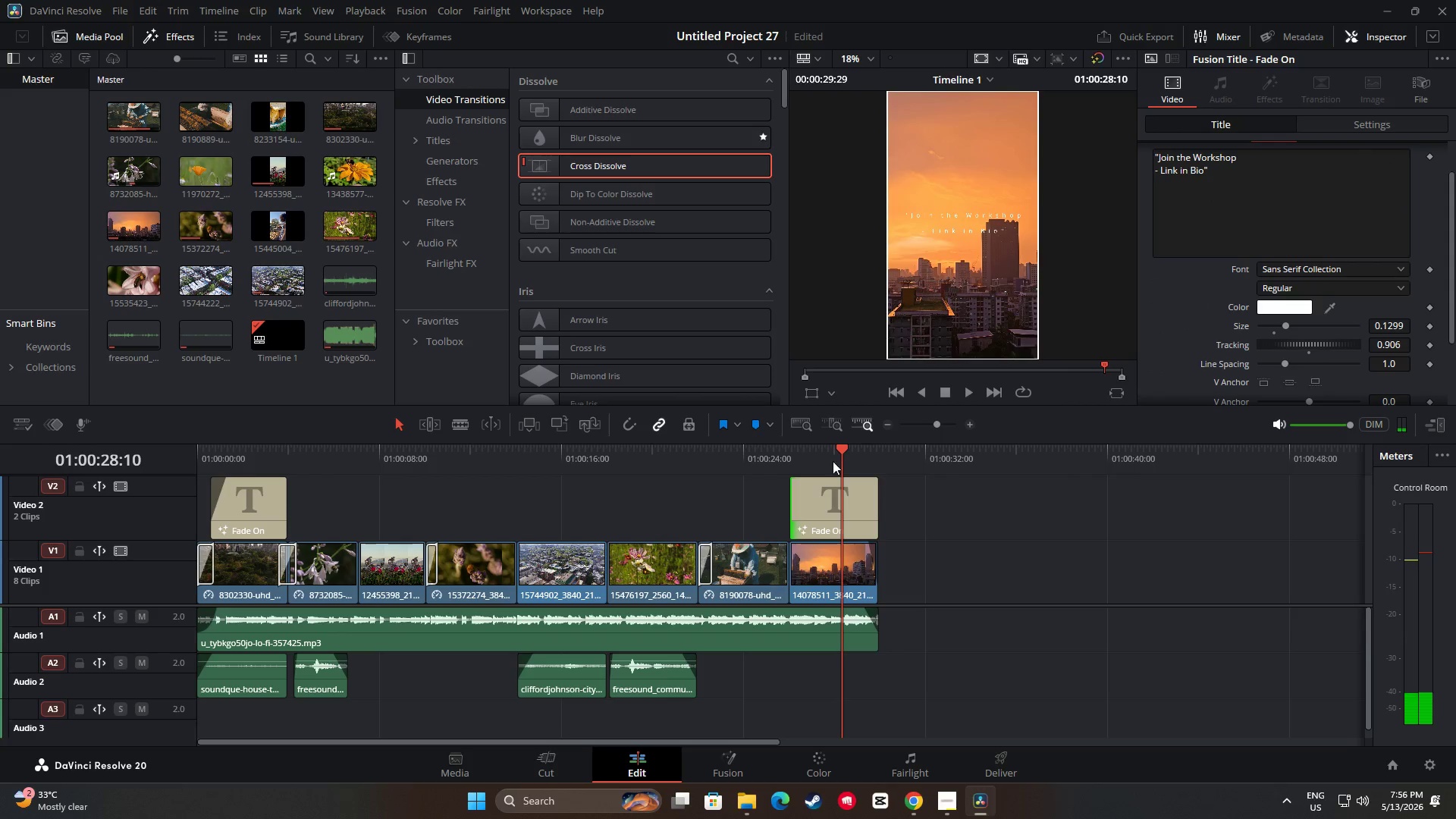 
left_click_drag(start_coordinate=[849, 446], to_coordinate=[781, 455])
 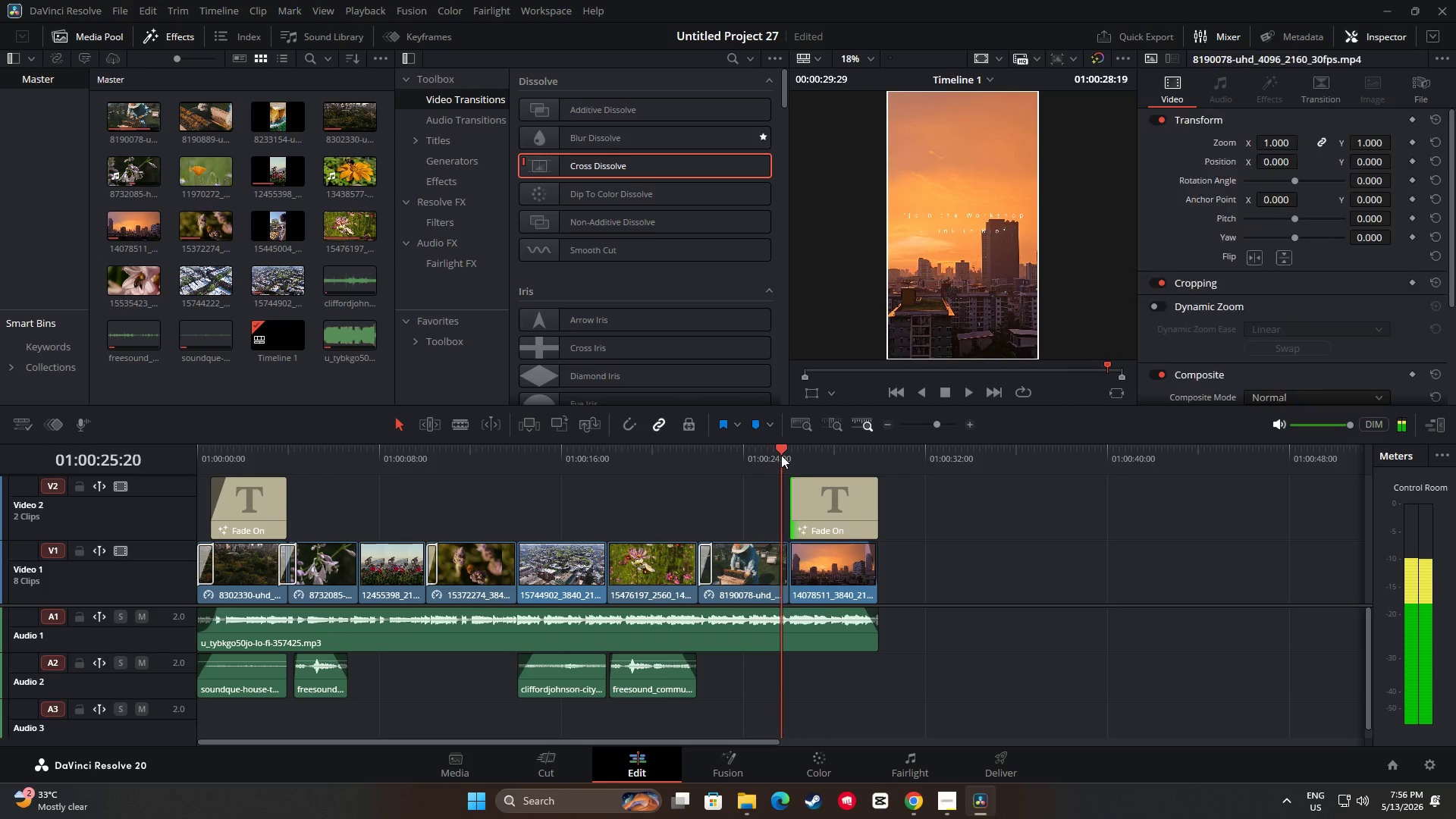 
key(Space)
 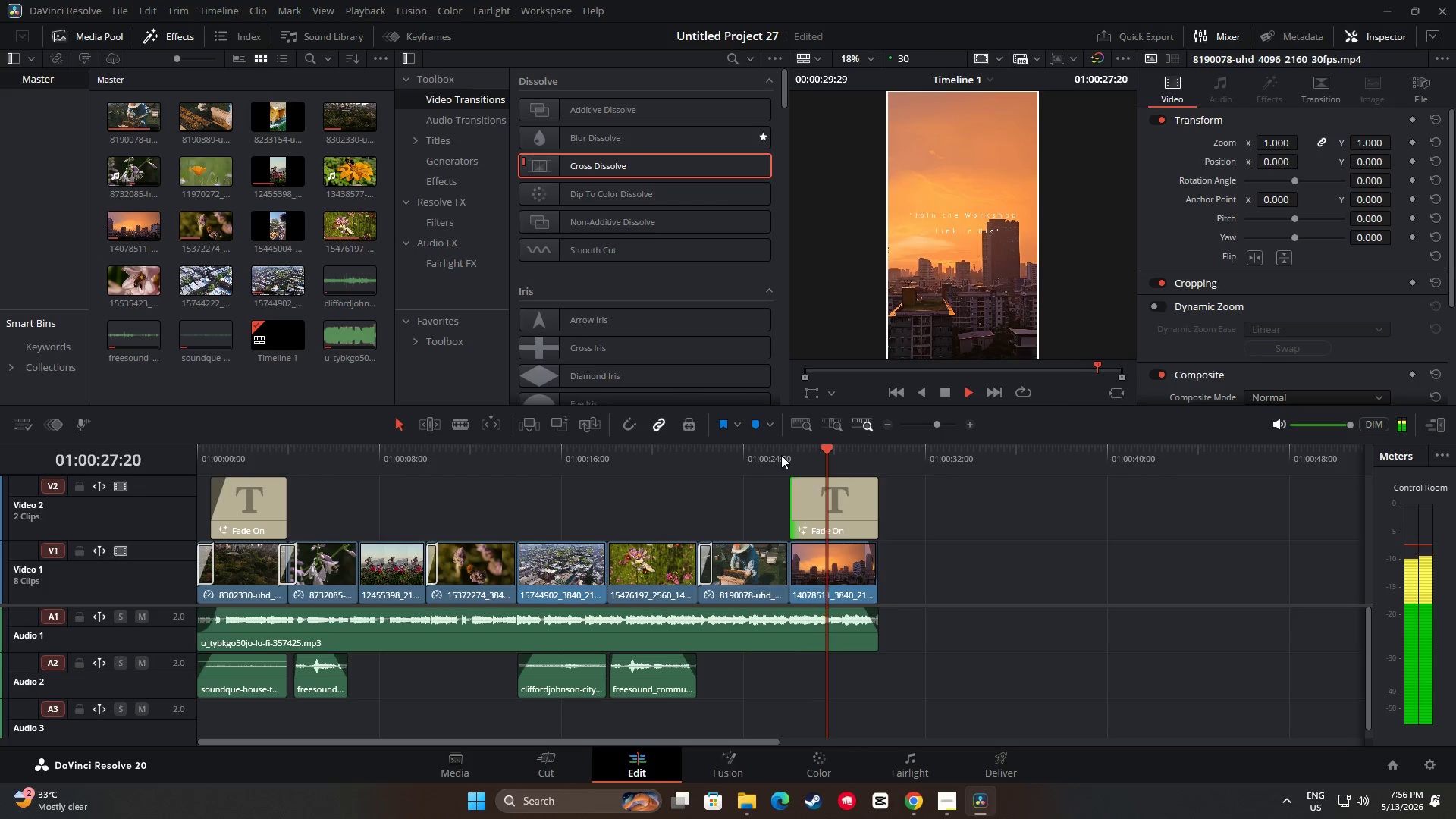 
key(Space)
 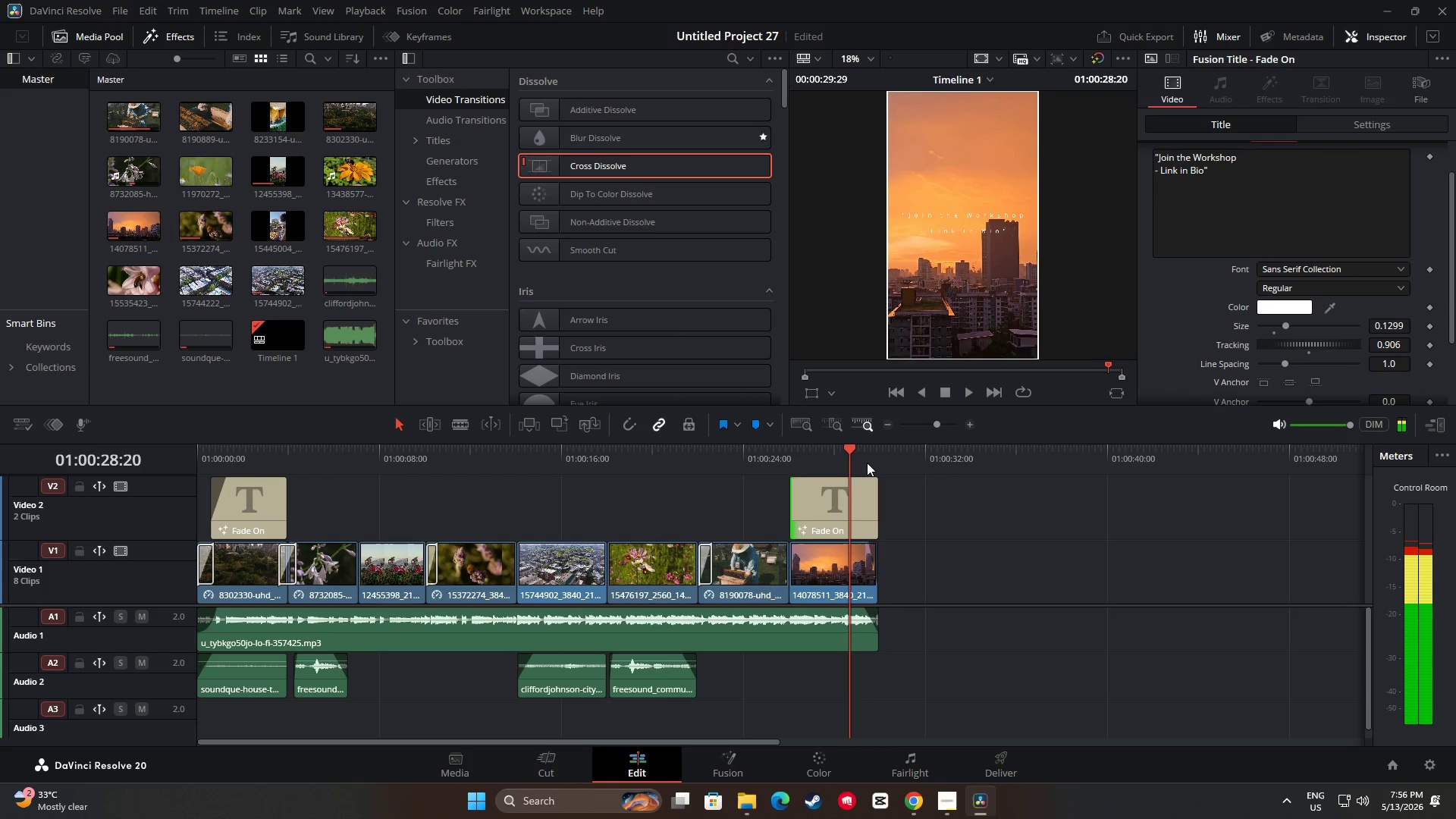 
left_click_drag(start_coordinate=[853, 456], to_coordinate=[722, 466])
 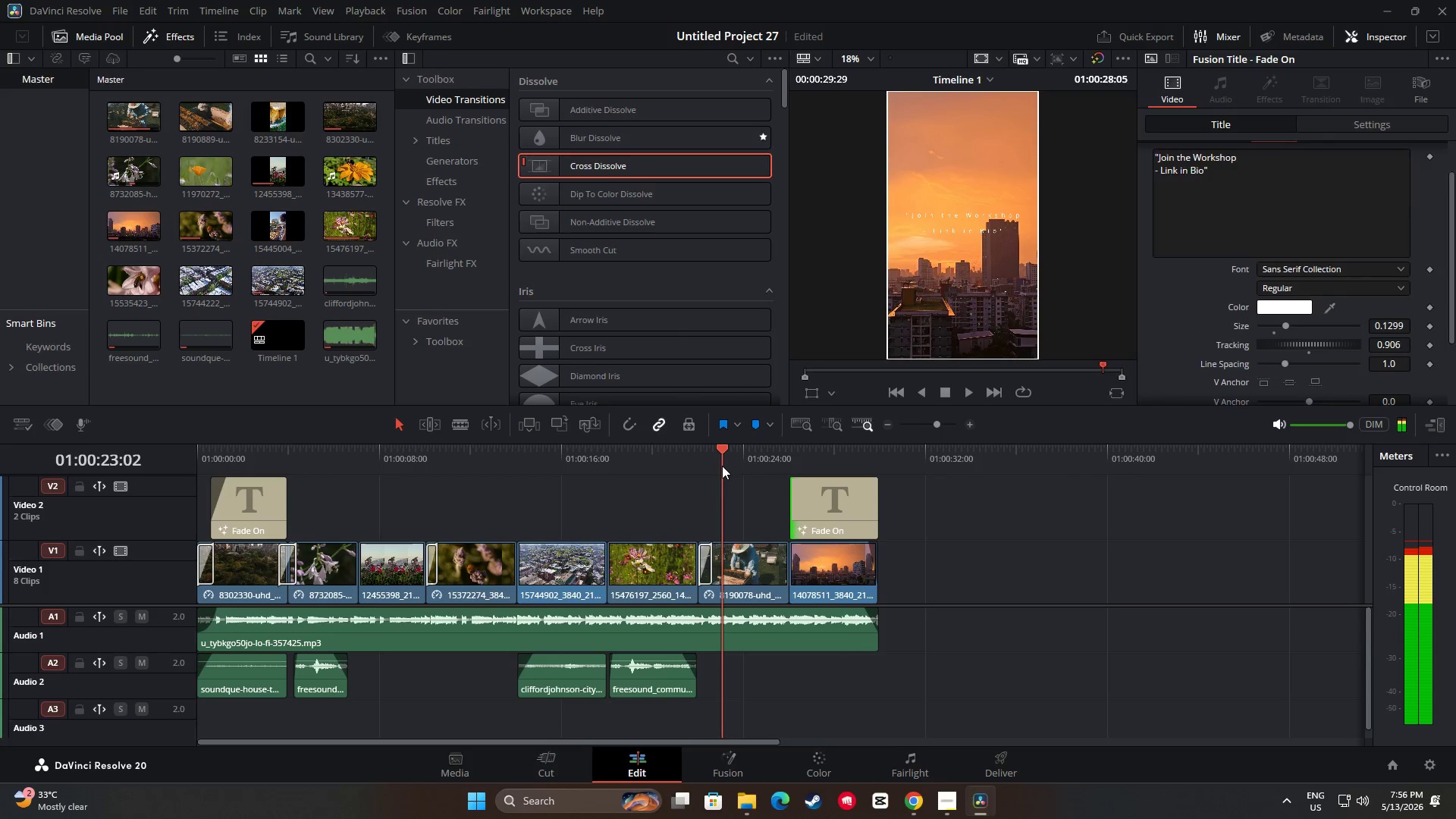 
key(Space)
 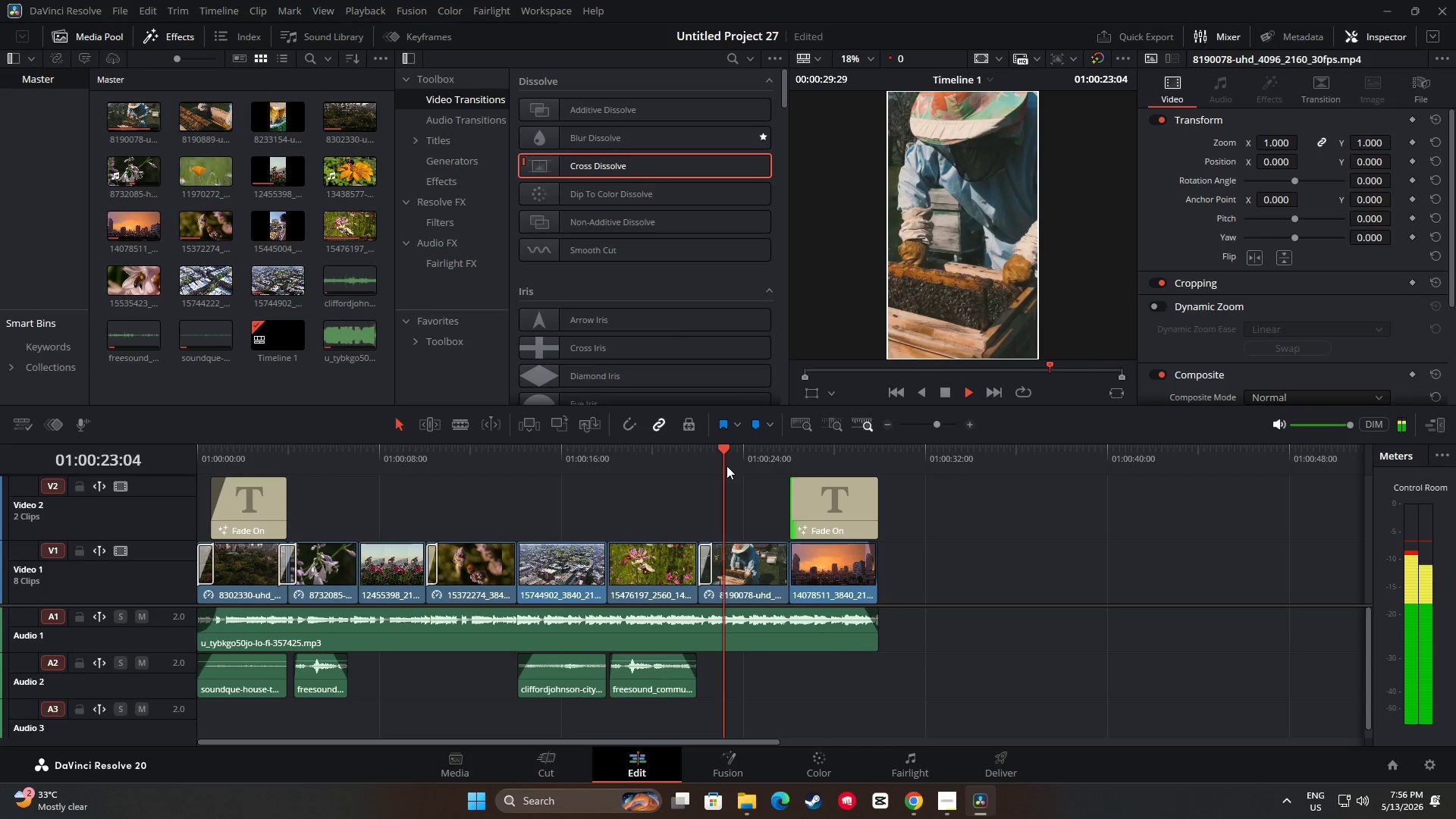 
key(Space)
 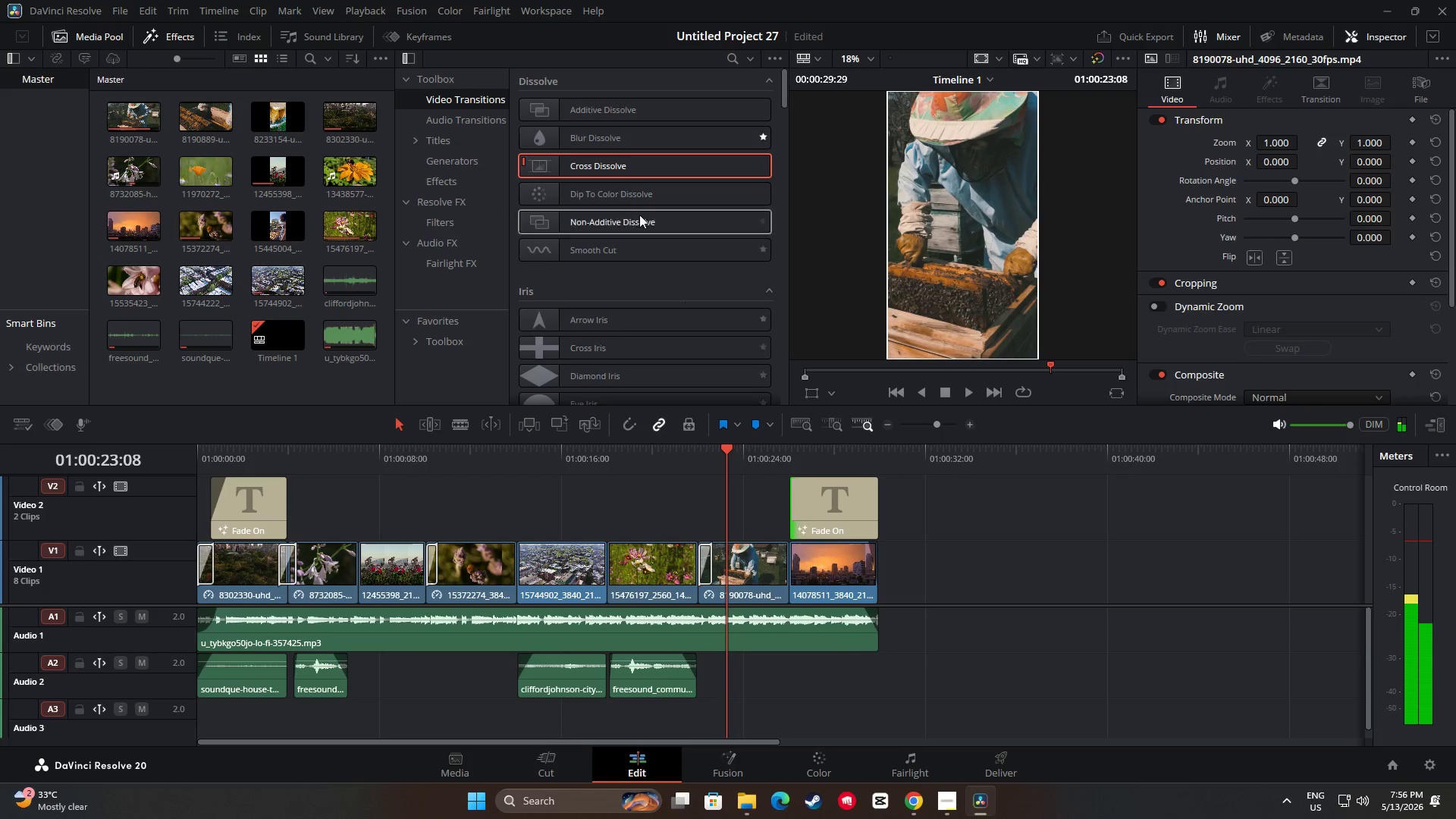 
left_click_drag(start_coordinate=[629, 182], to_coordinate=[623, 188])
 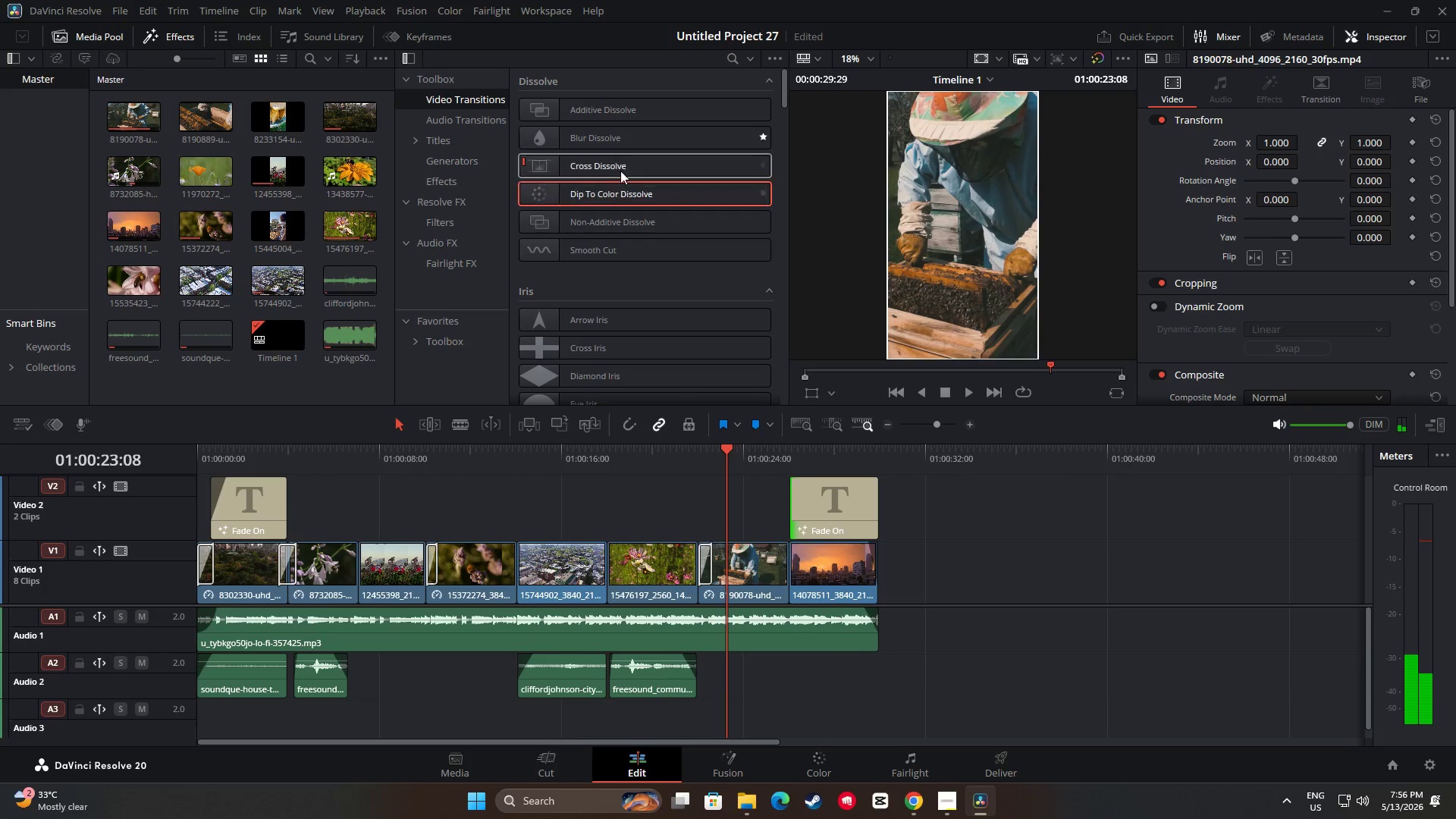 
left_click_drag(start_coordinate=[623, 165], to_coordinate=[795, 565])
 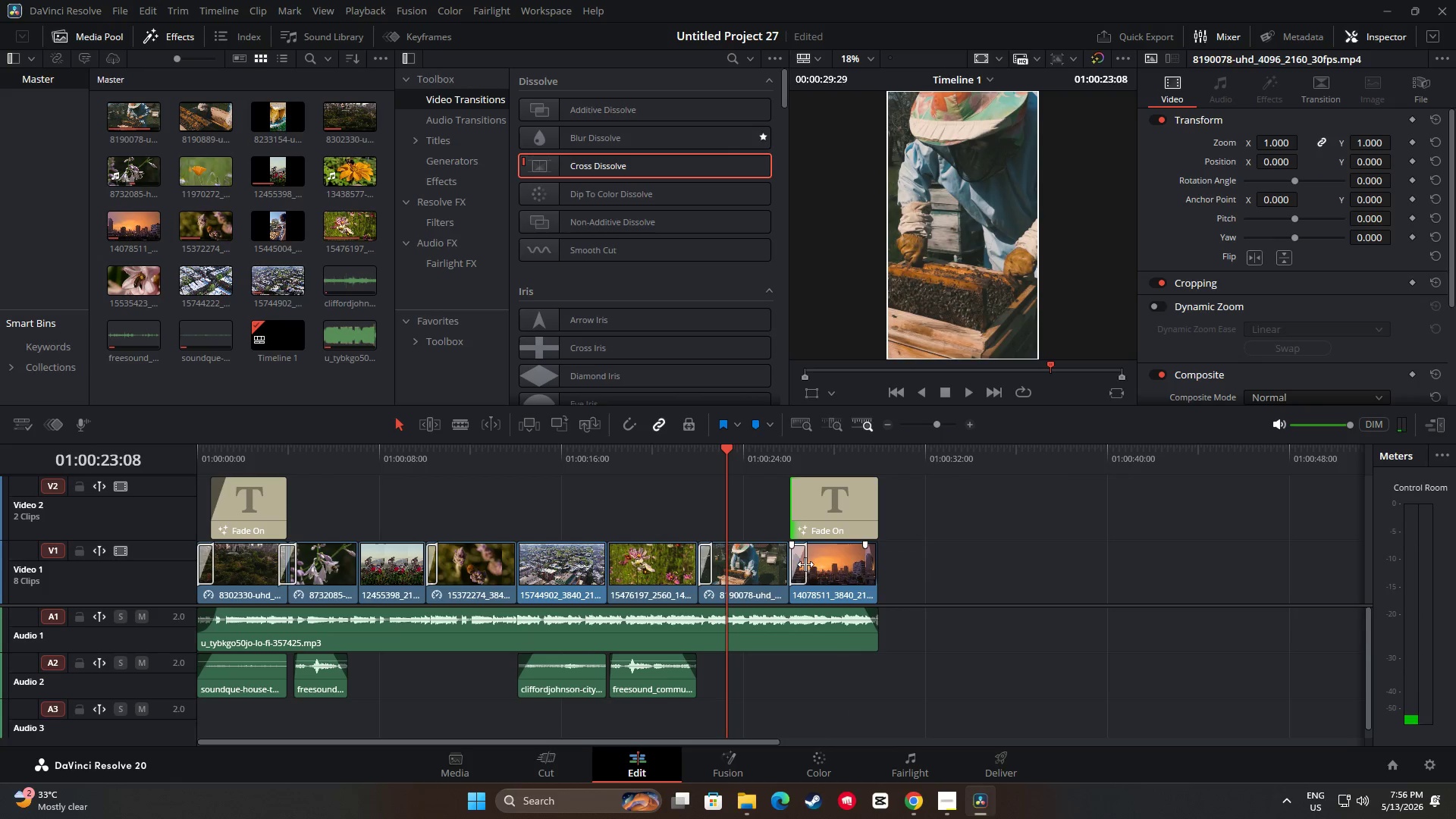 
left_click_drag(start_coordinate=[807, 564], to_coordinate=[800, 564])
 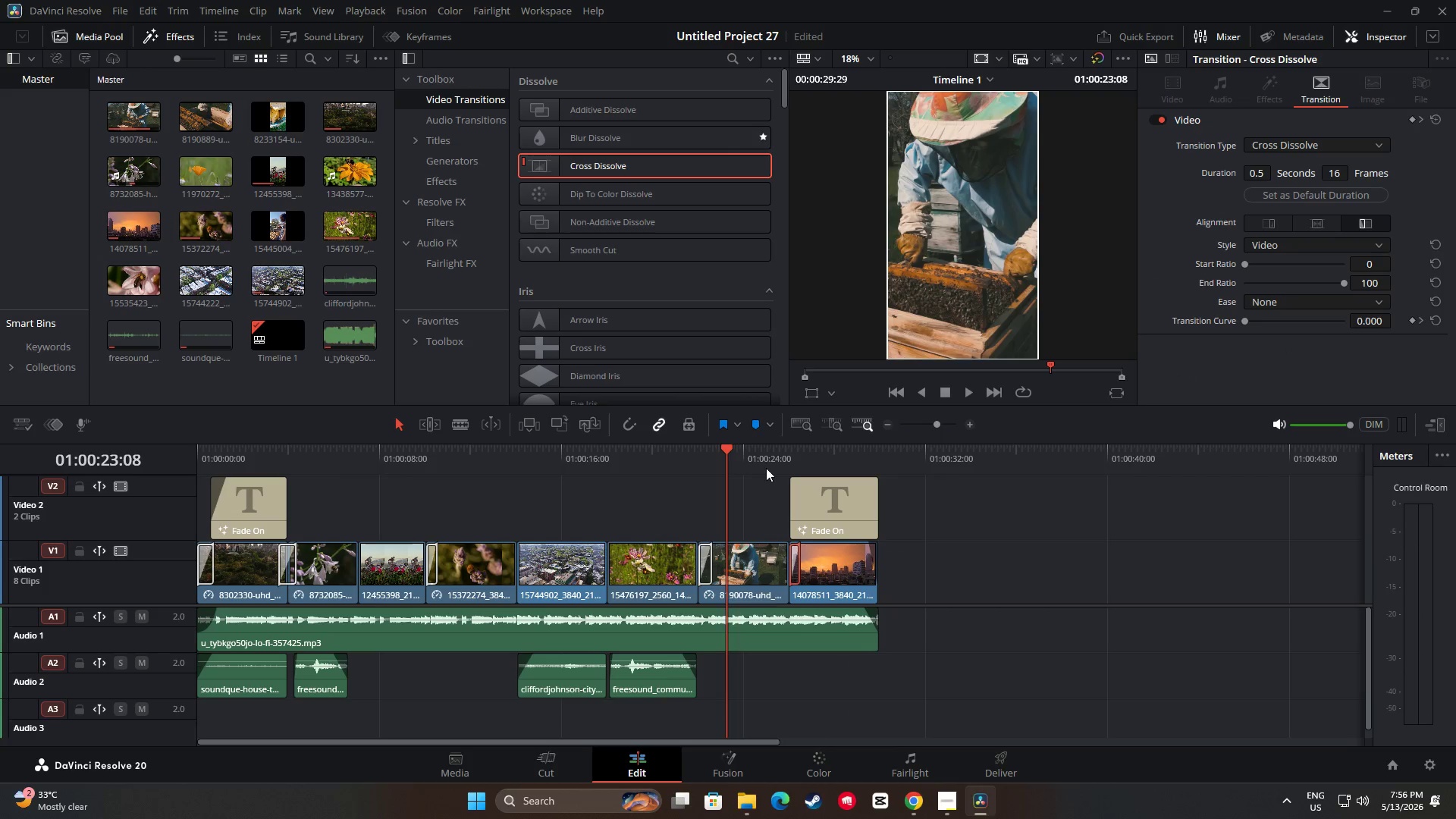 
left_click([766, 467])
 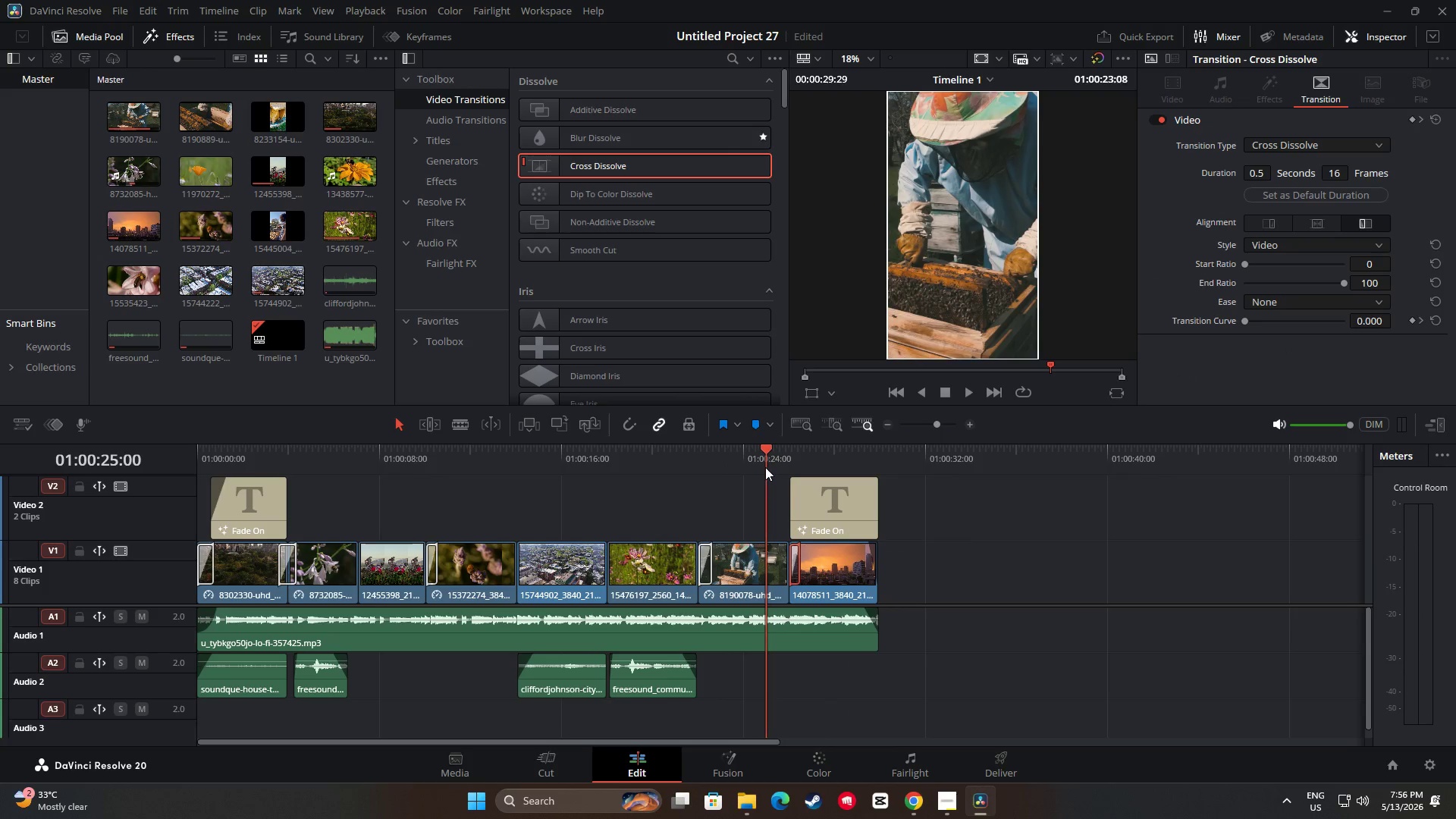 
key(Space)
 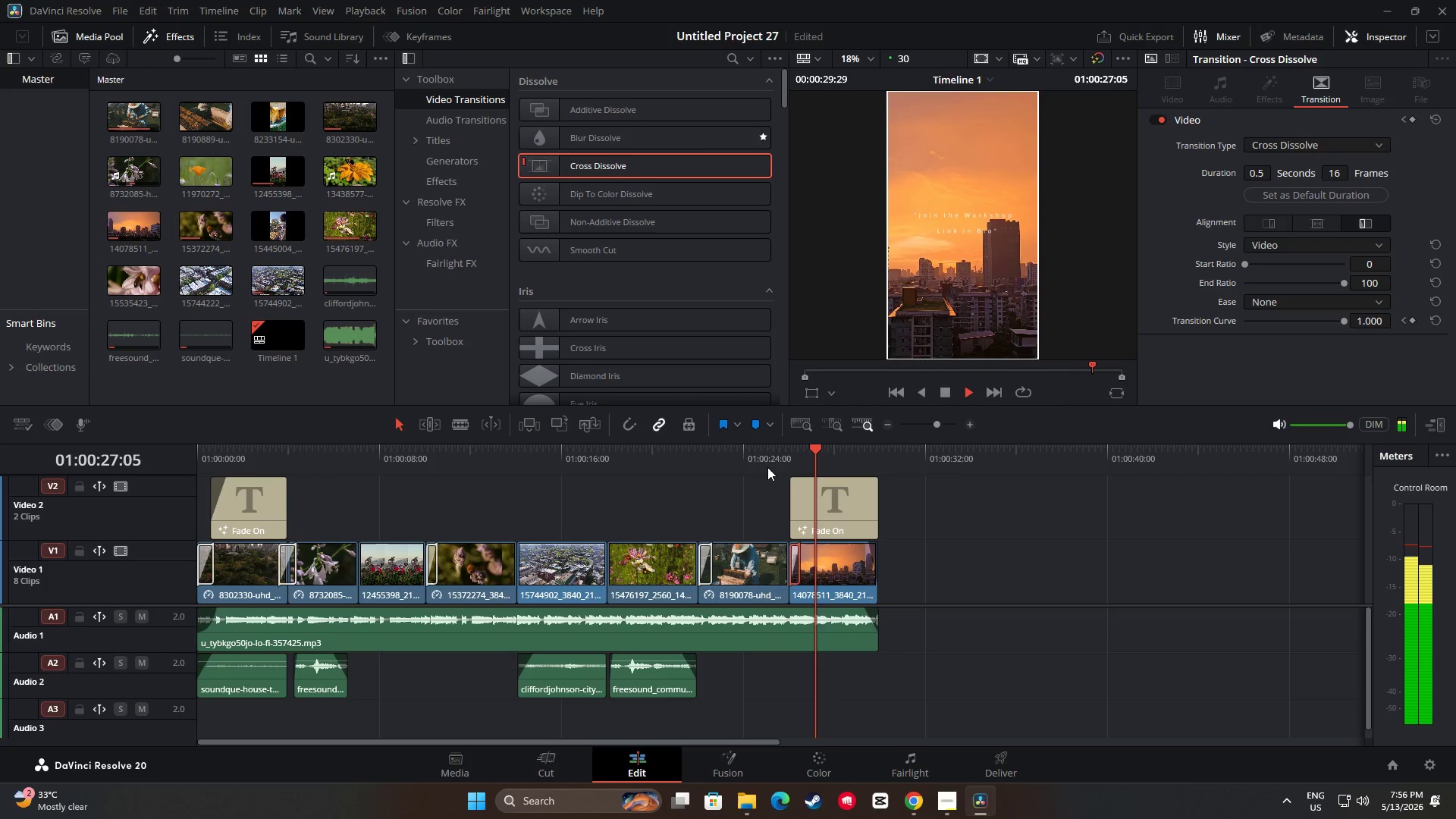 
key(Space)
 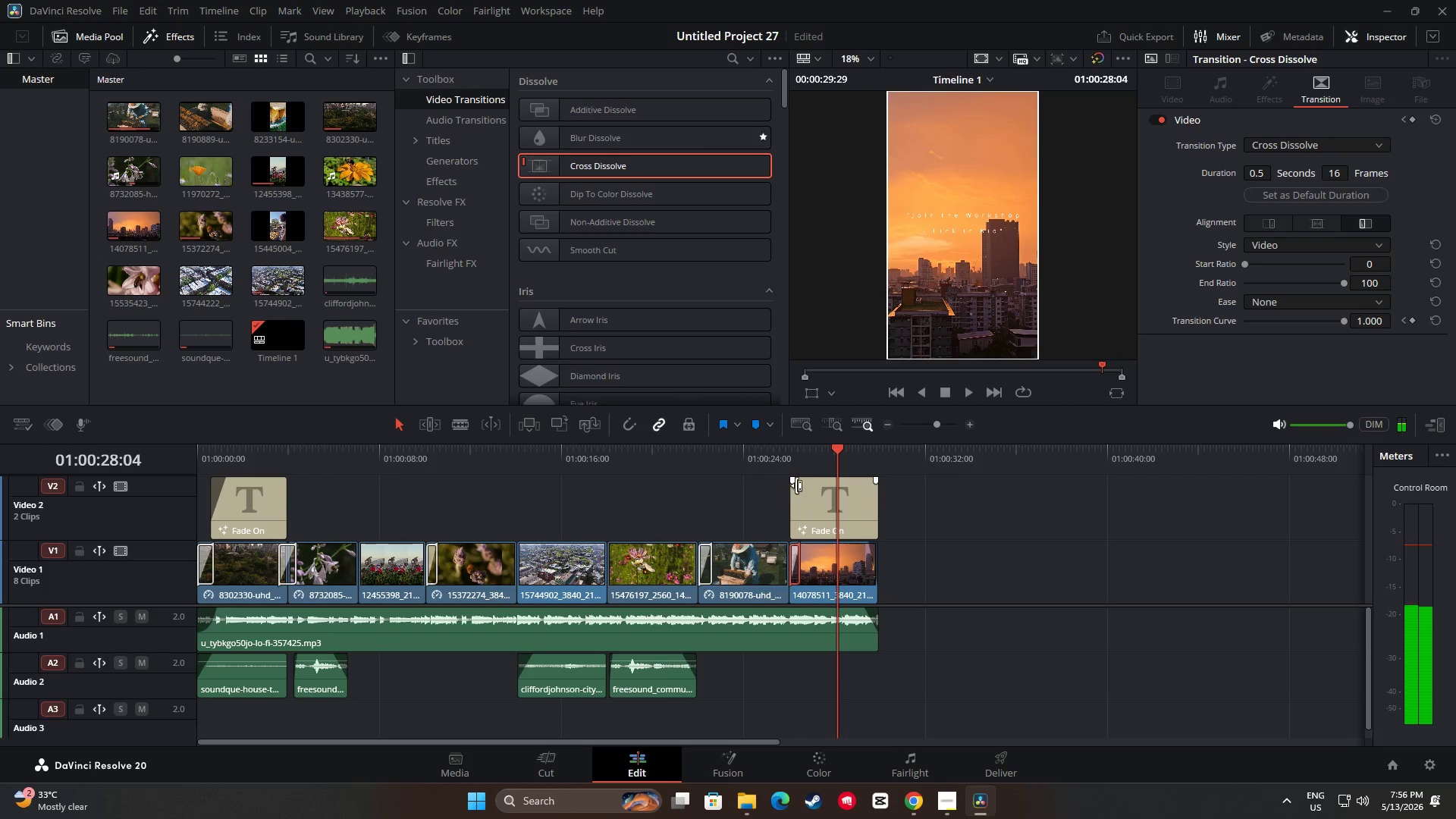 
left_click_drag(start_coordinate=[795, 482], to_coordinate=[805, 485])
 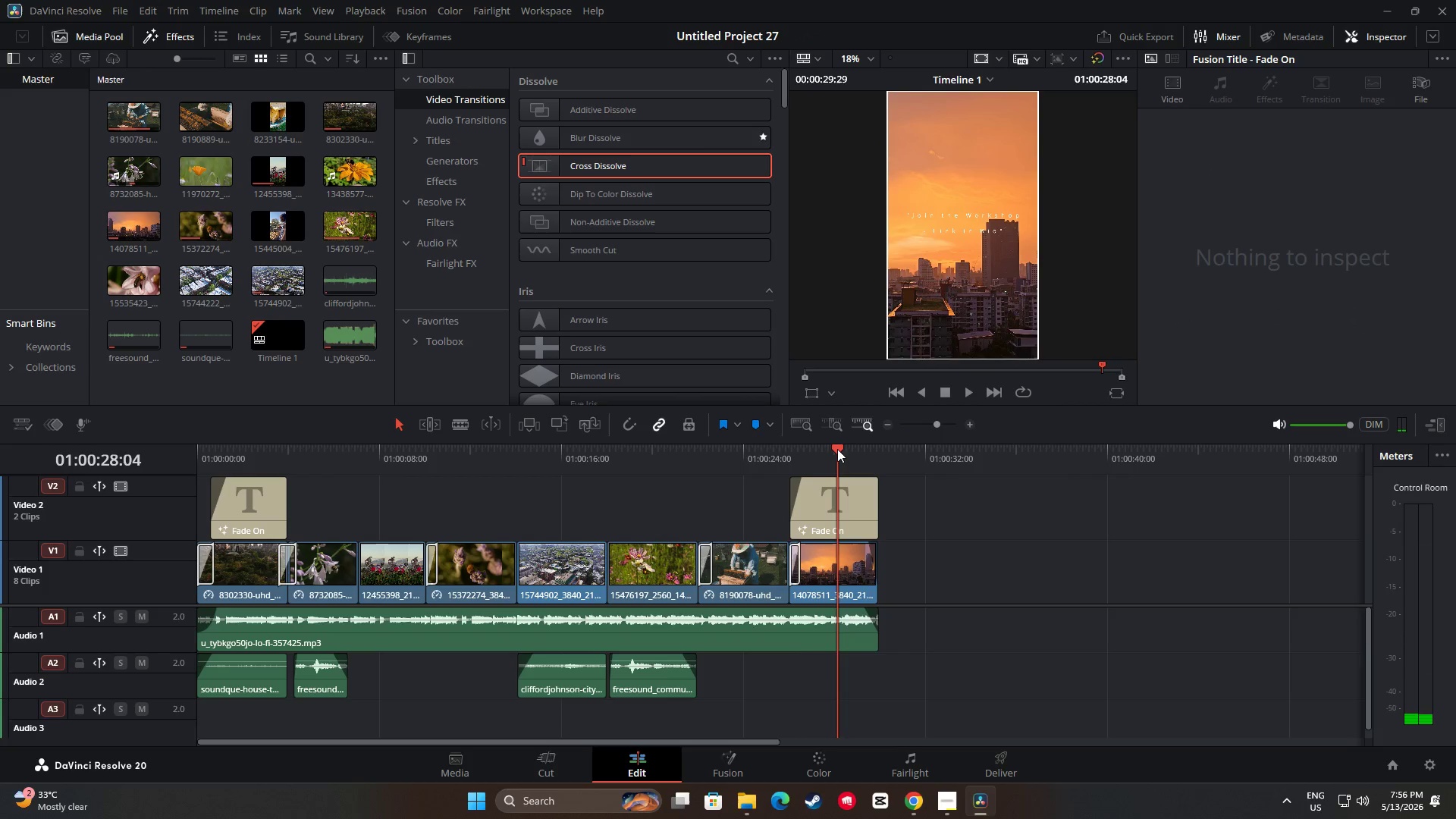 
left_click_drag(start_coordinate=[838, 447], to_coordinate=[777, 452])
 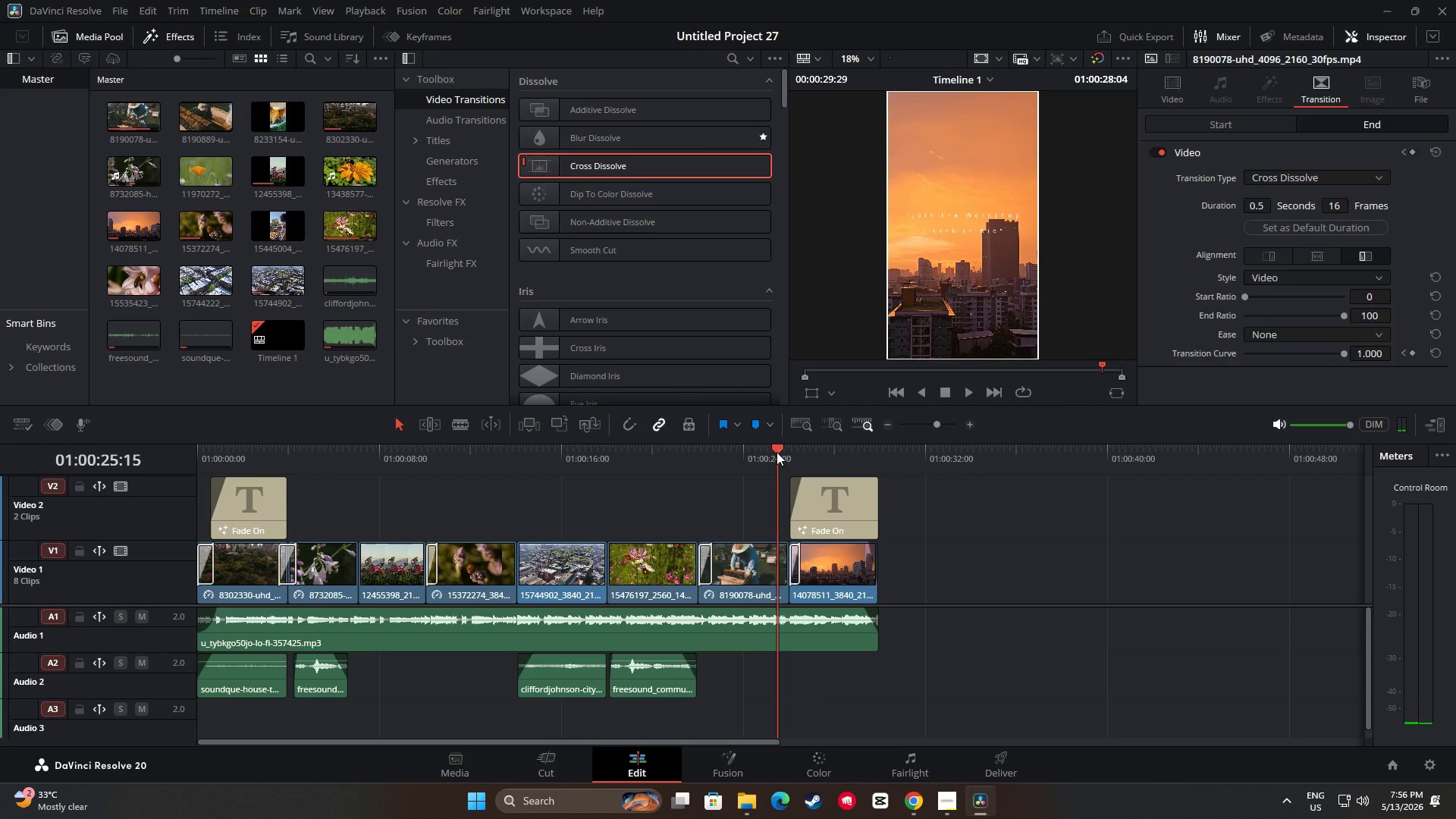 
key(Space)
 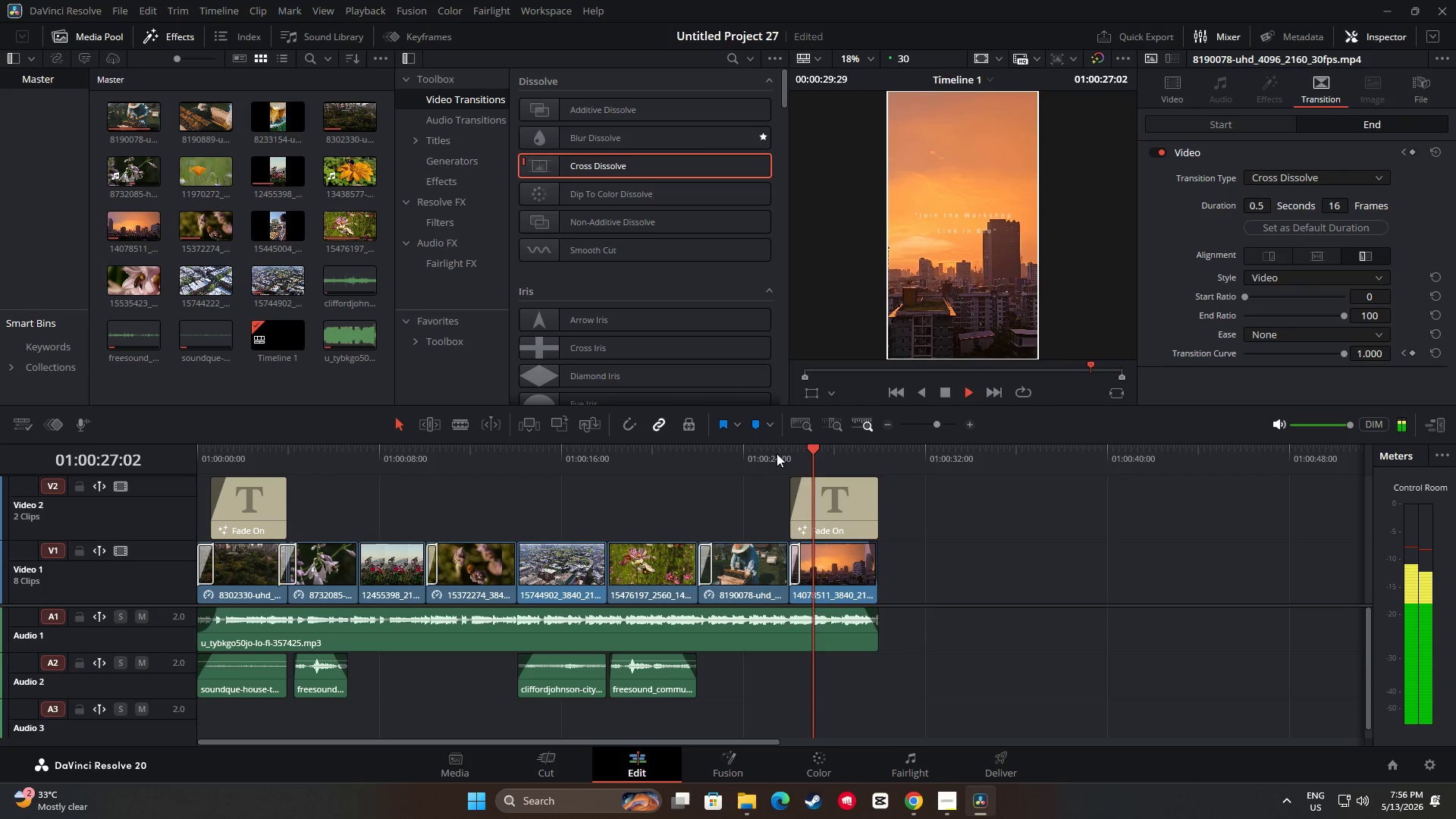 
key(Space)
 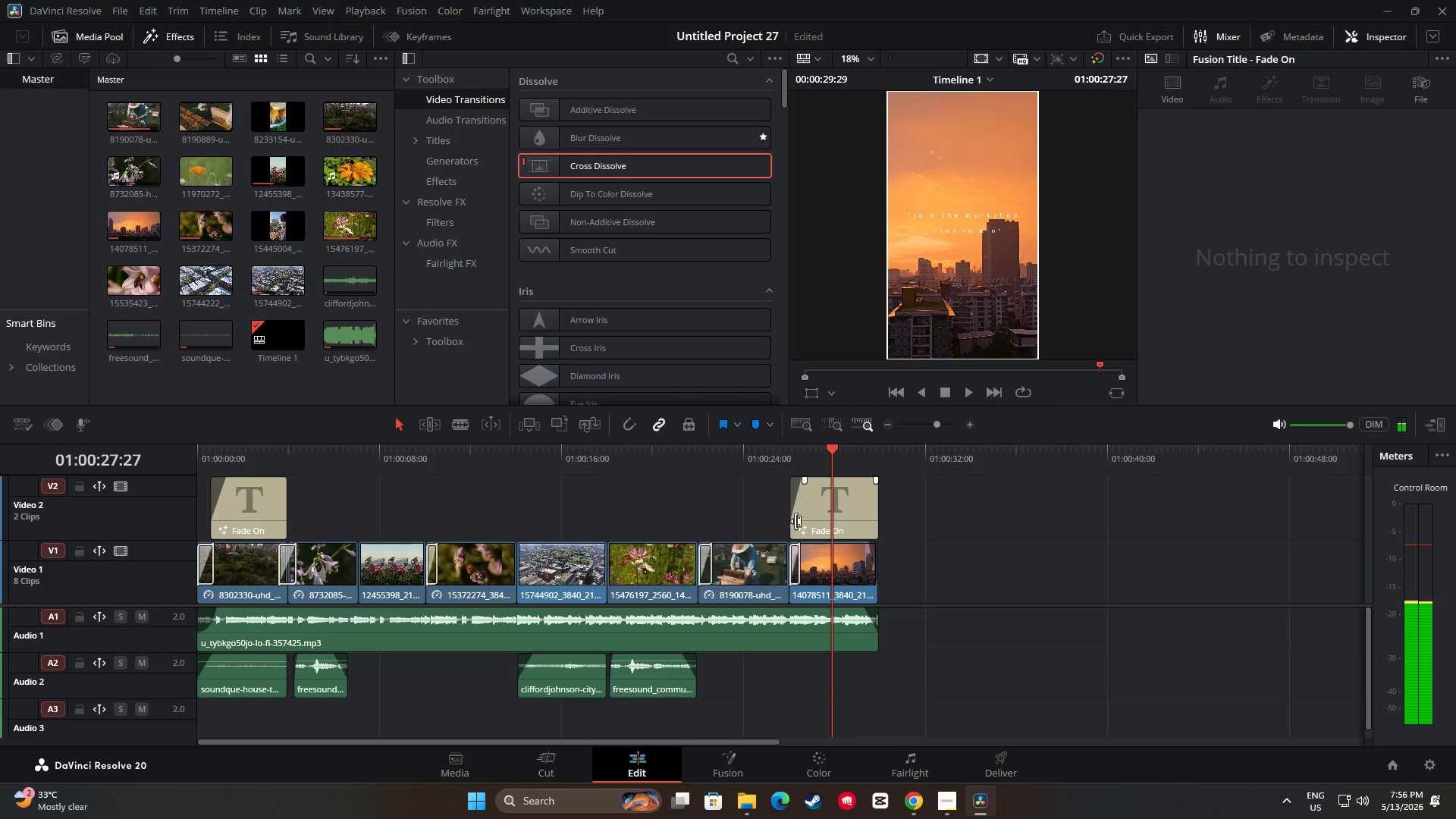 
left_click_drag(start_coordinate=[795, 523], to_coordinate=[802, 525])
 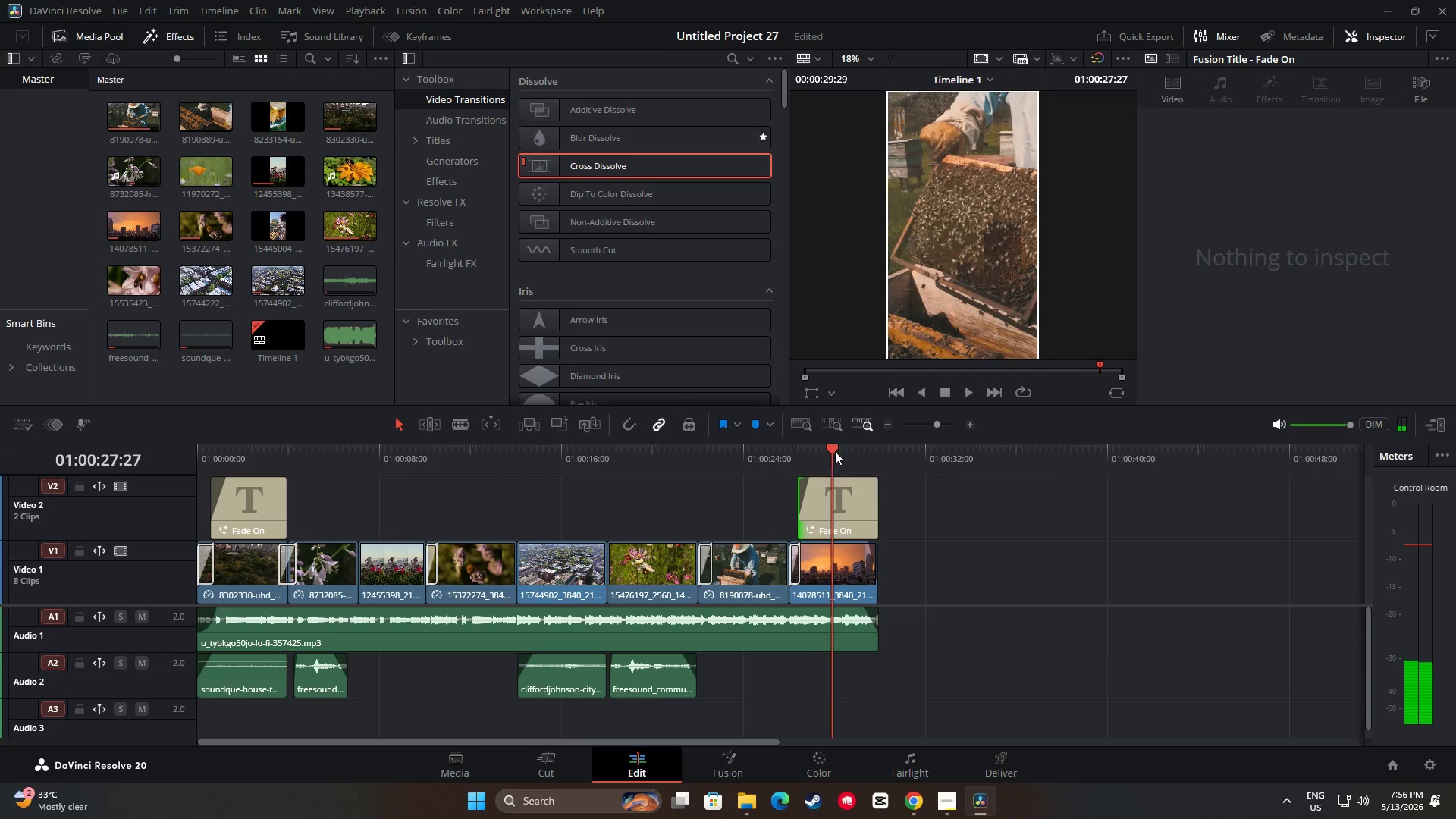 
left_click_drag(start_coordinate=[831, 450], to_coordinate=[764, 455])
 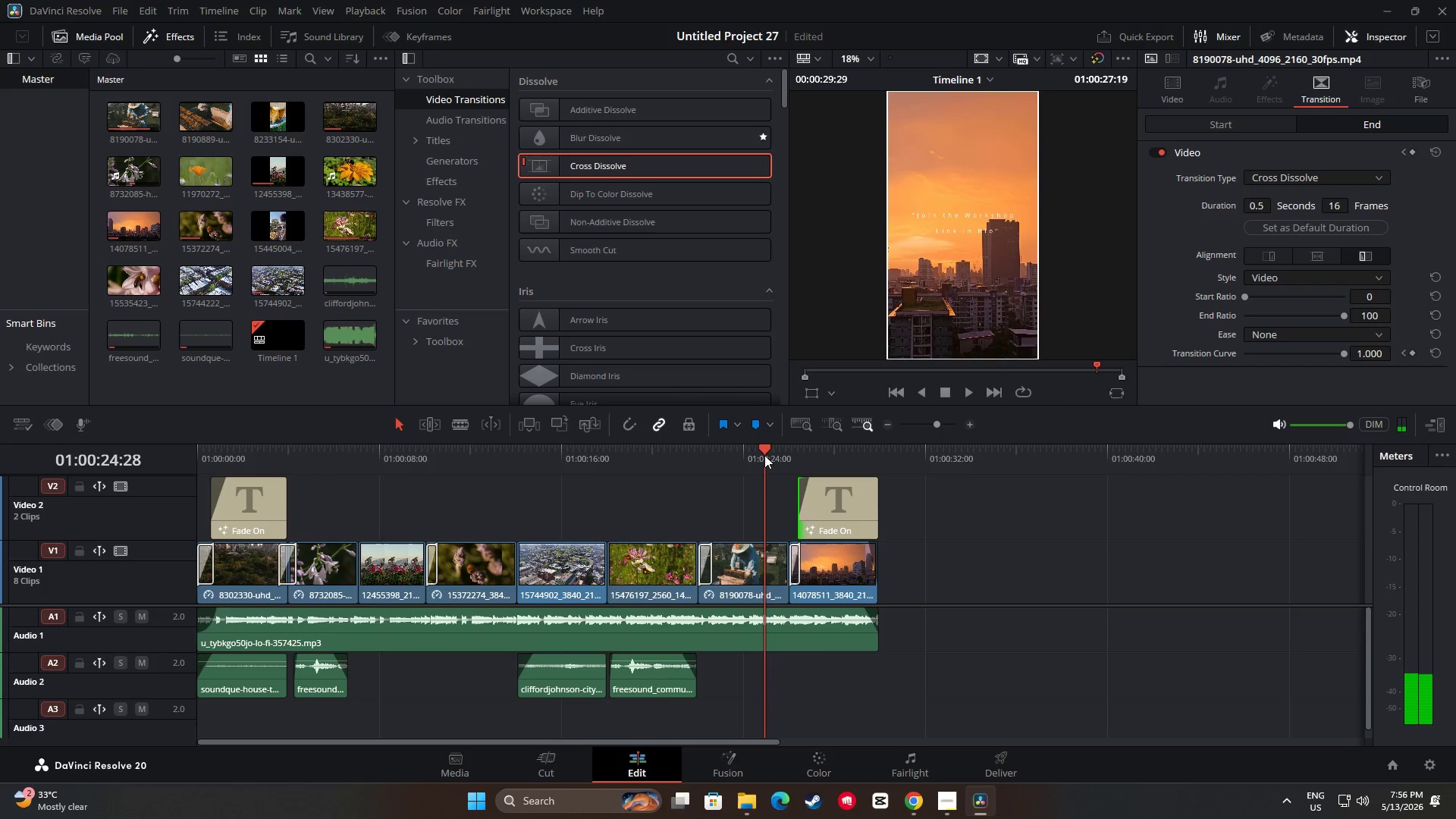 
key(Space)
 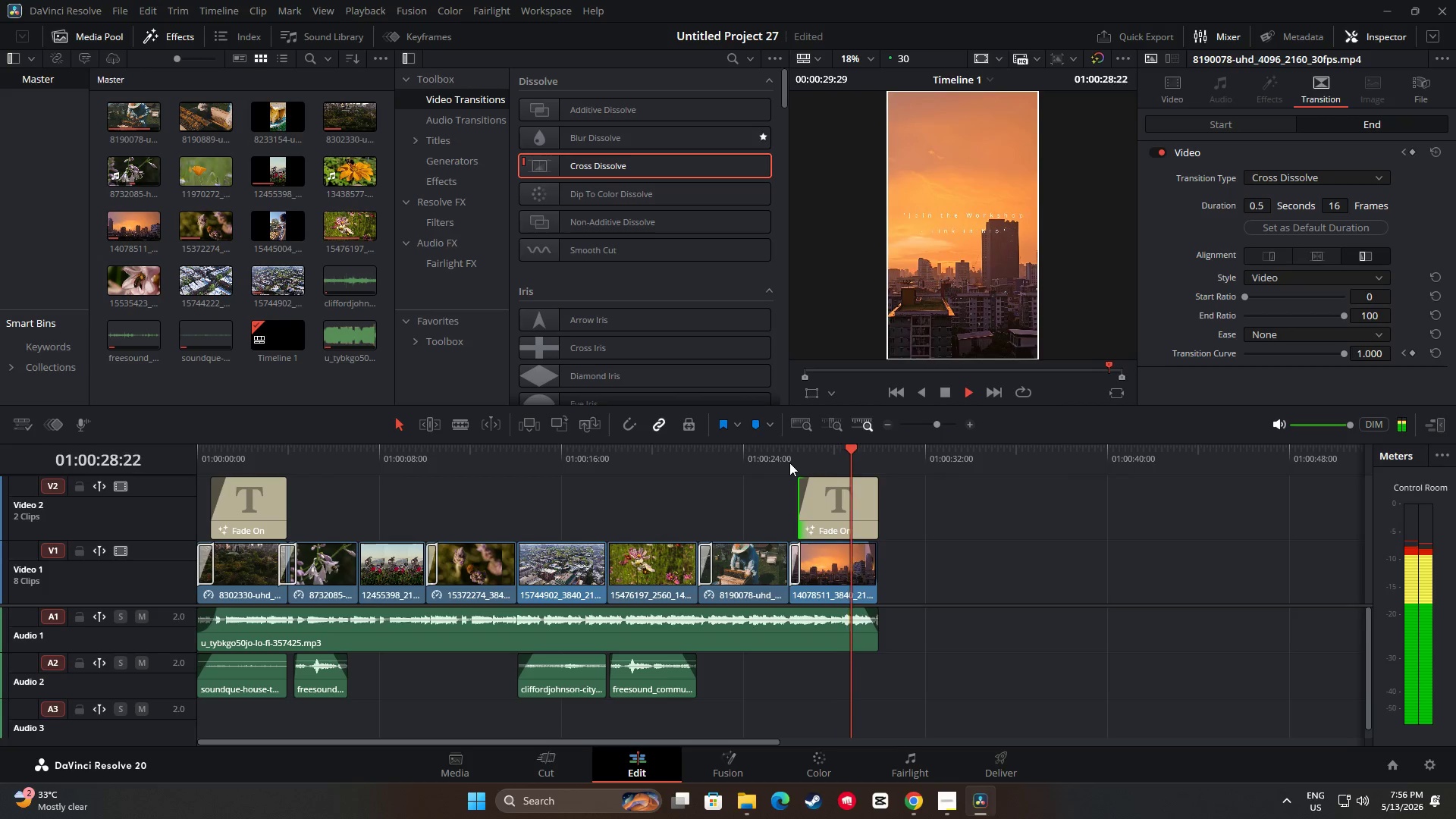 
wait(5.73)
 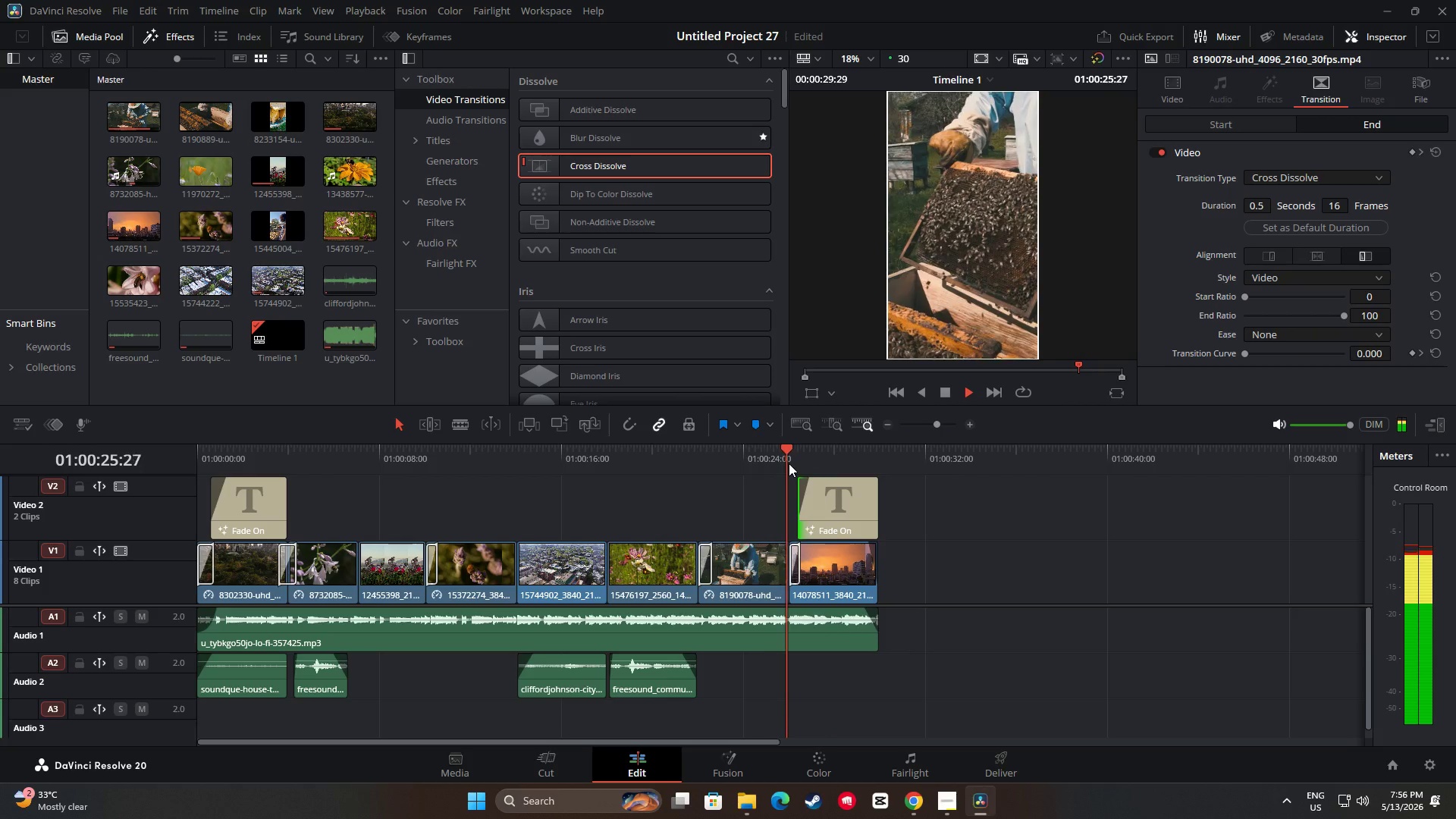 
left_click_drag(start_coordinate=[878, 452], to_coordinate=[669, 477])
 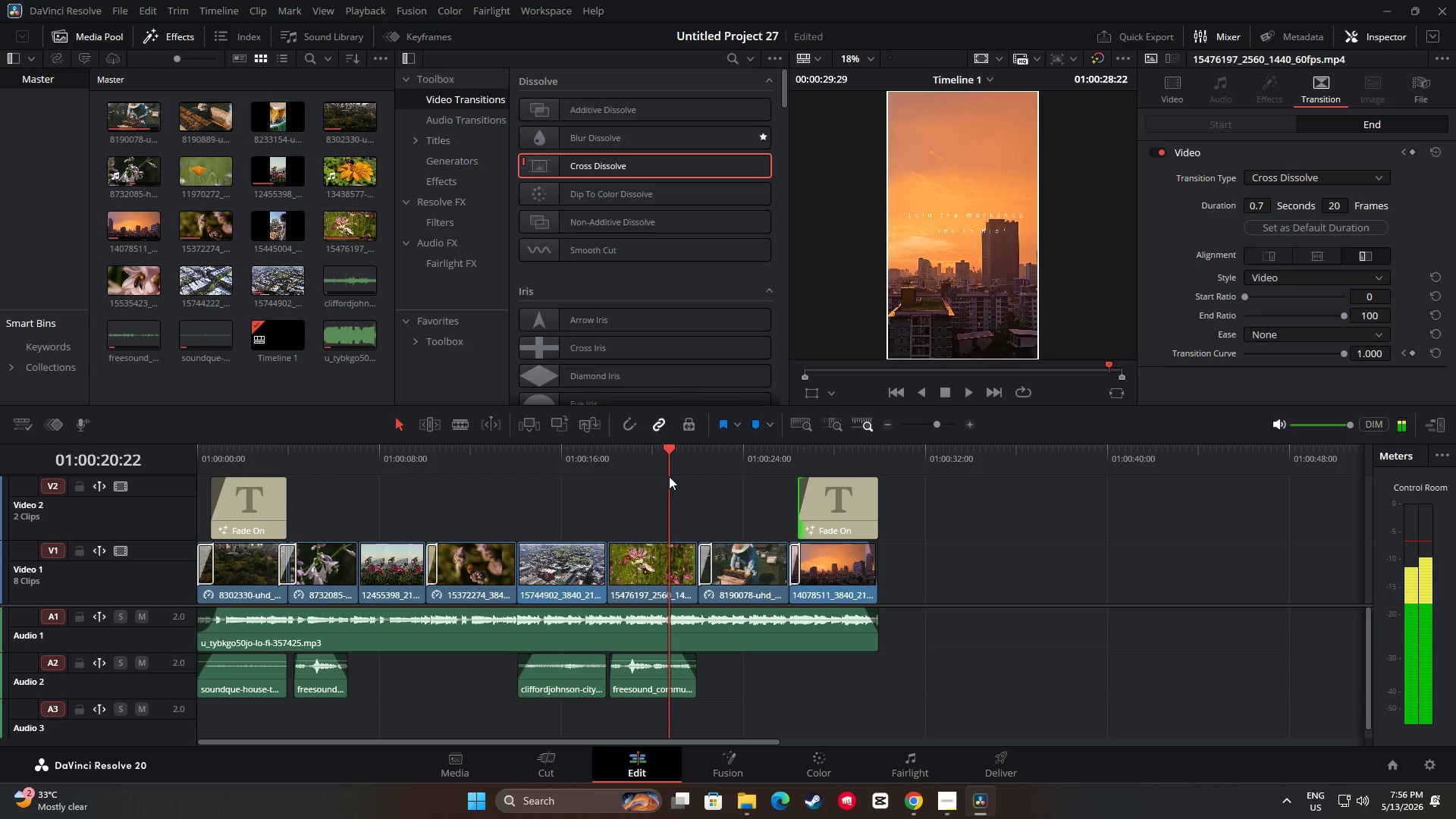 
key(Space)
 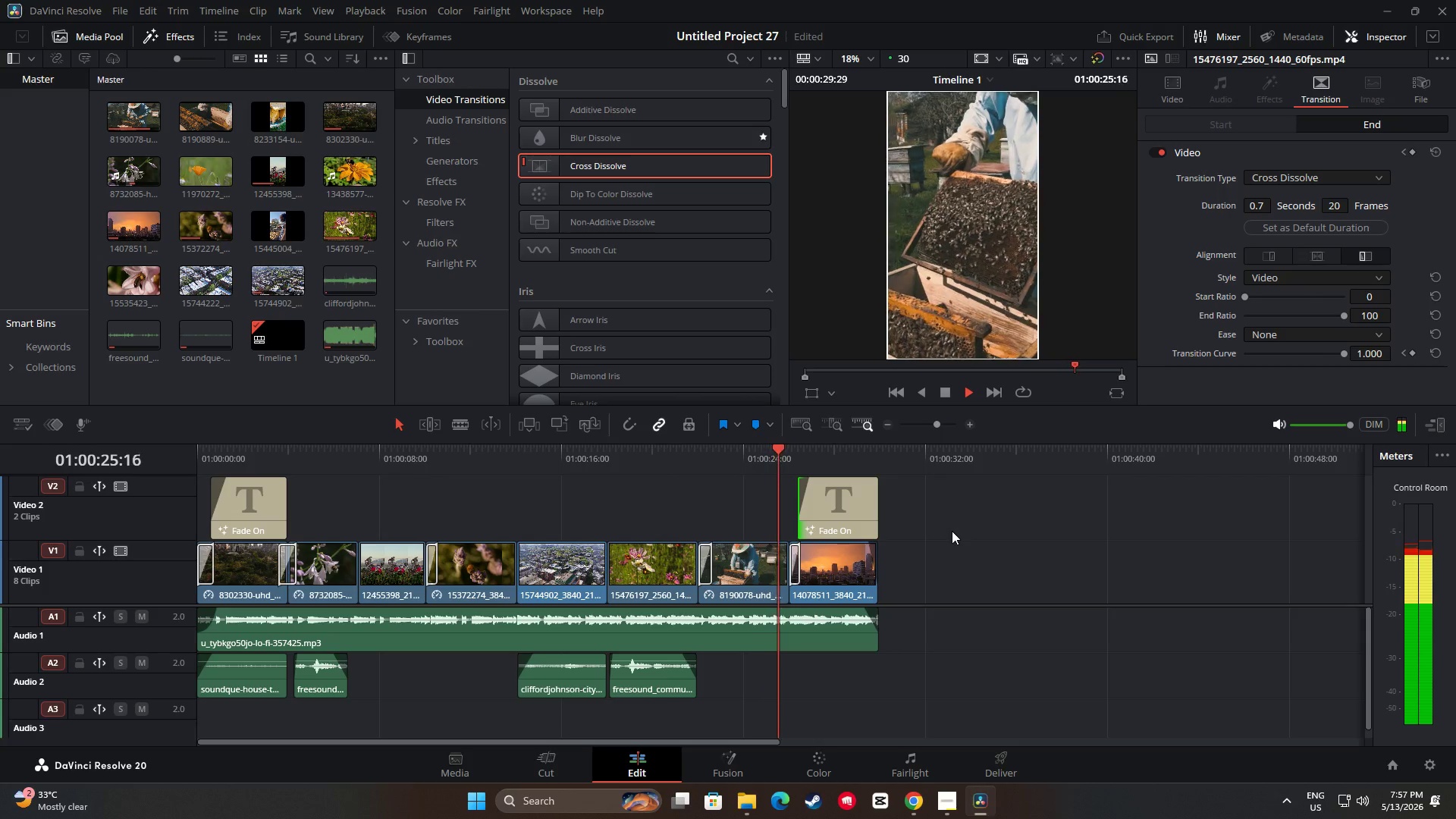 
wait(10.31)
 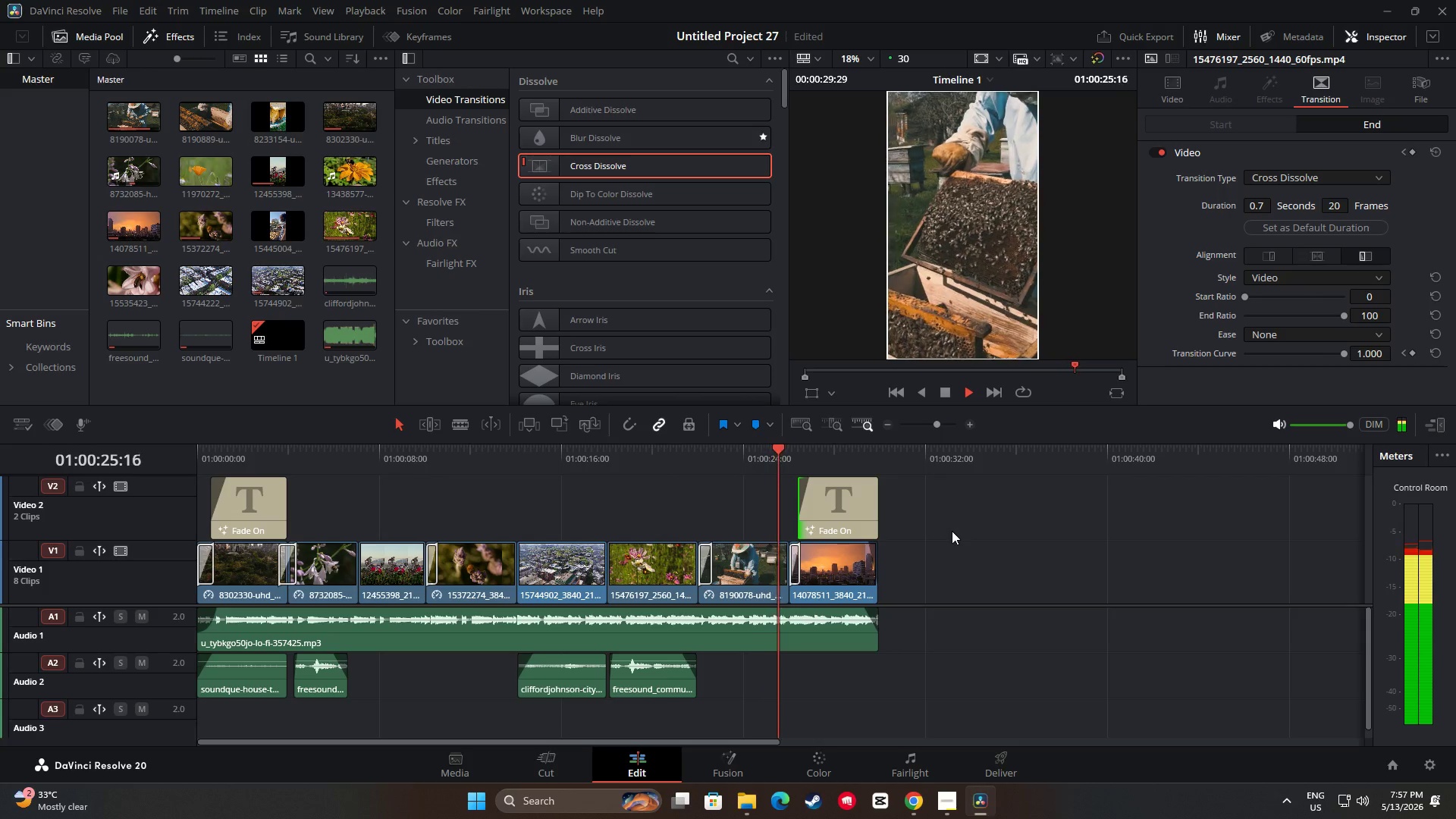 
left_click_drag(start_coordinate=[876, 449], to_coordinate=[759, 471])
 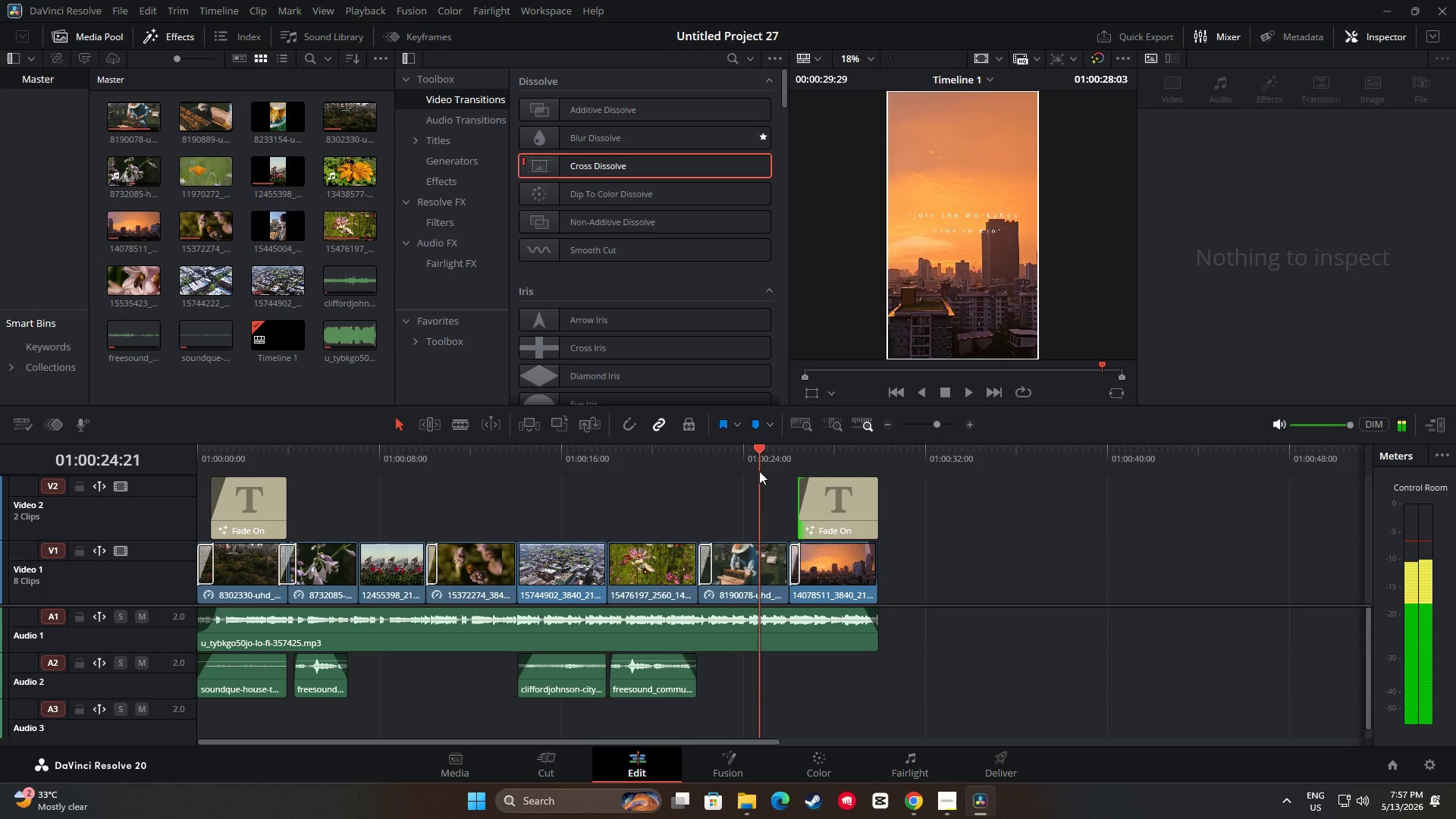 
key(Space)
 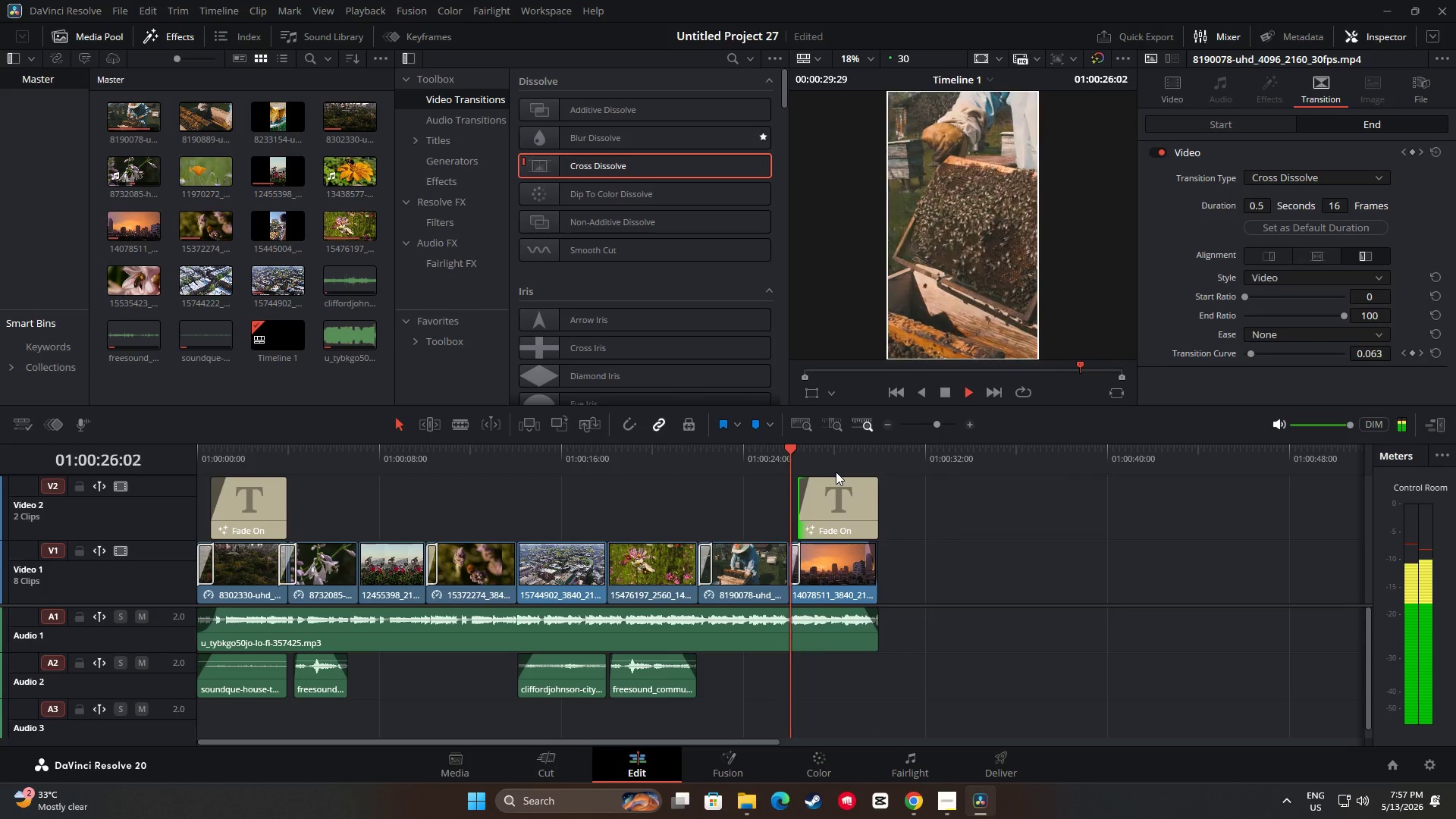 
key(Space)
 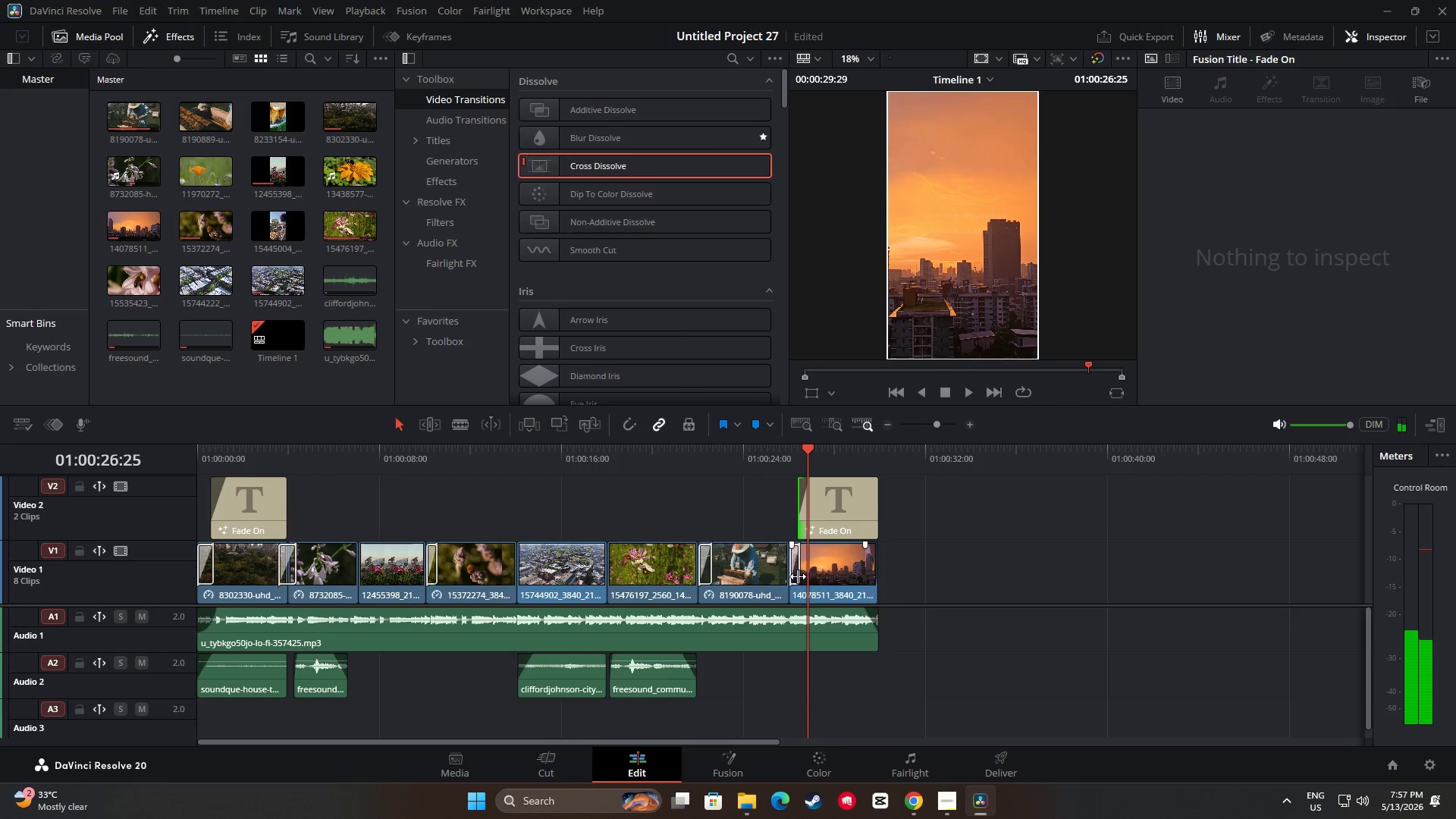 
left_click_drag(start_coordinate=[805, 456], to_coordinate=[780, 460])
 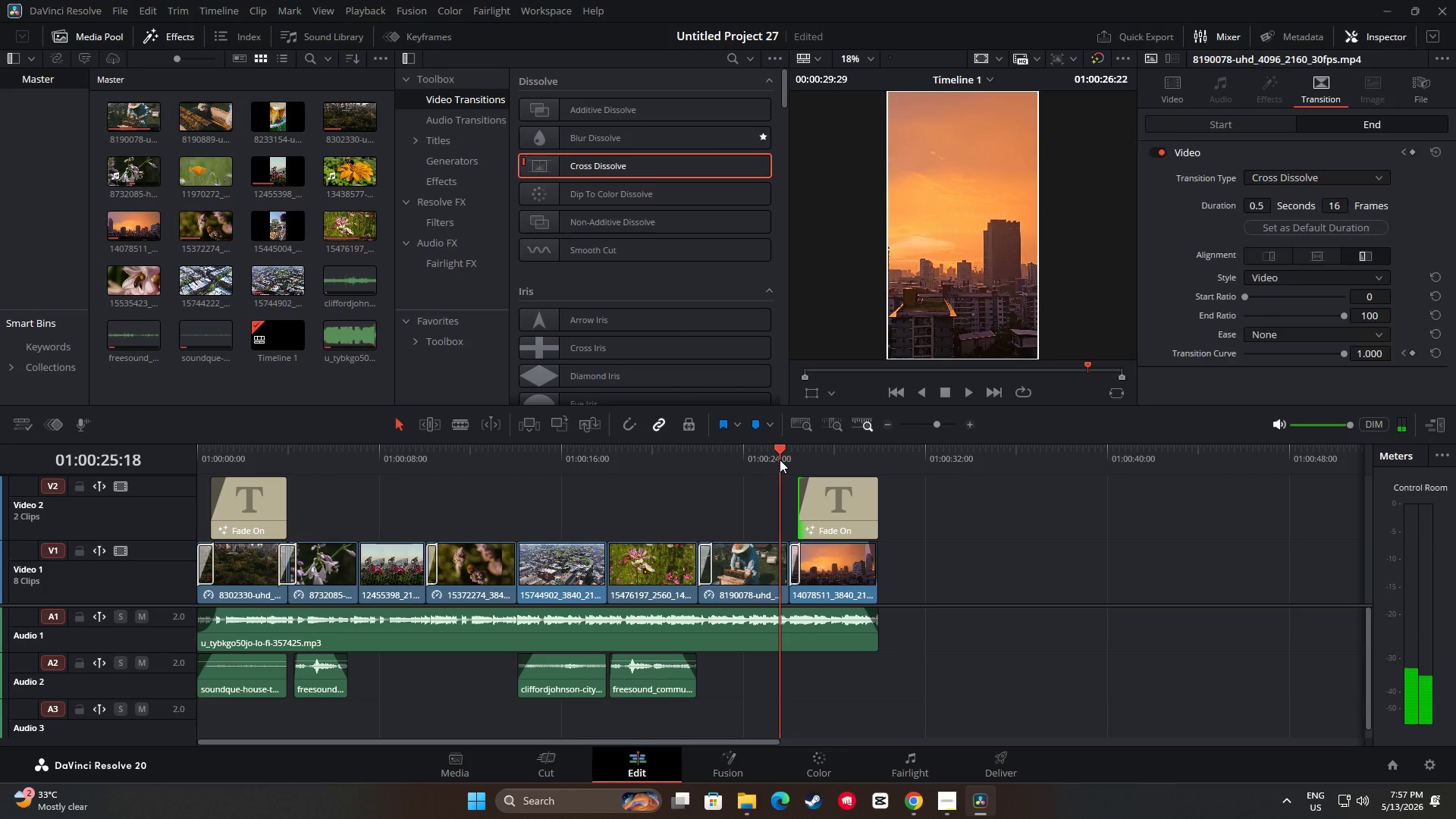 
key(Space)
 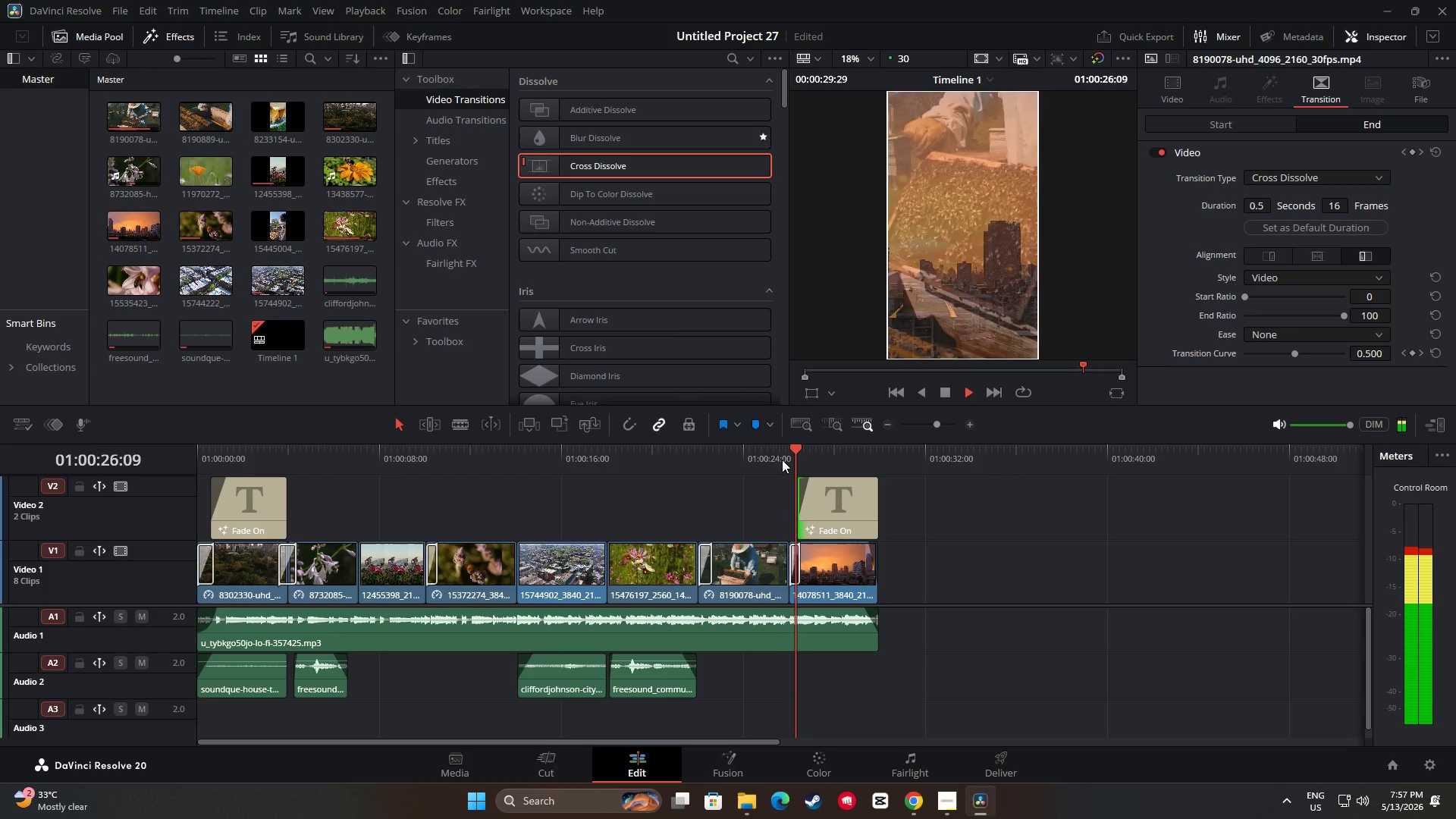 
key(Space)
 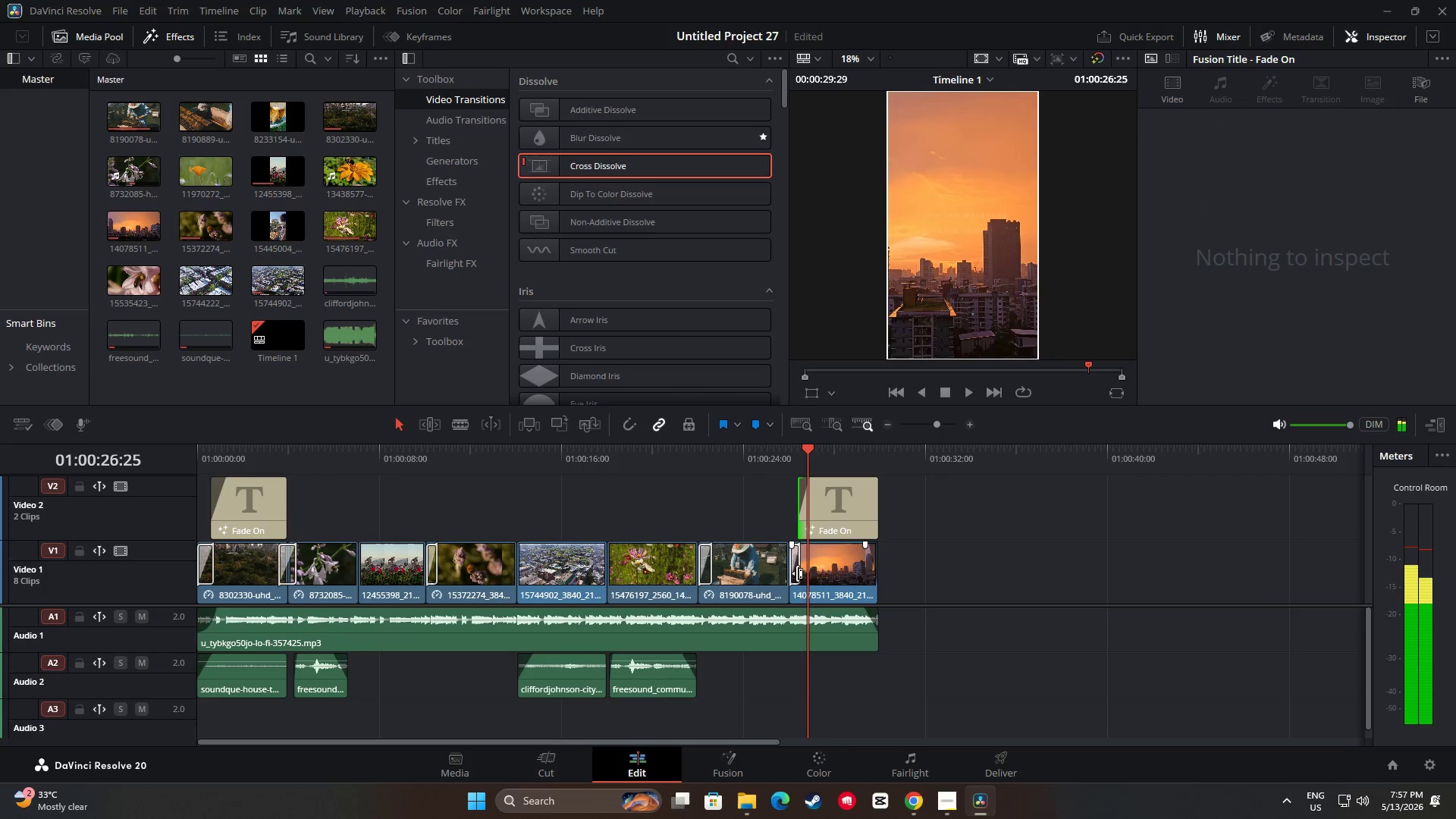 
left_click([797, 573])
 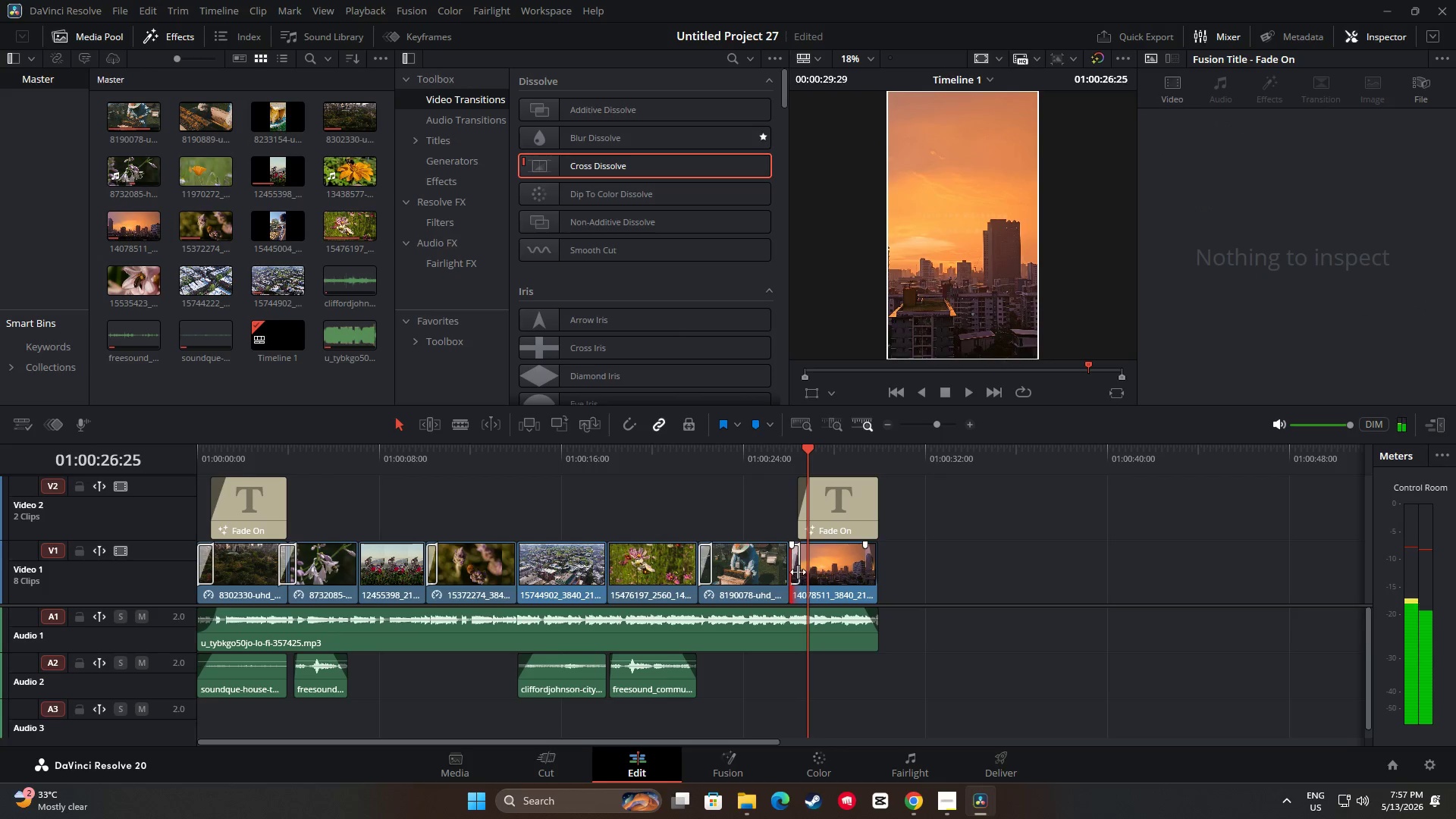 
left_click([800, 567])
 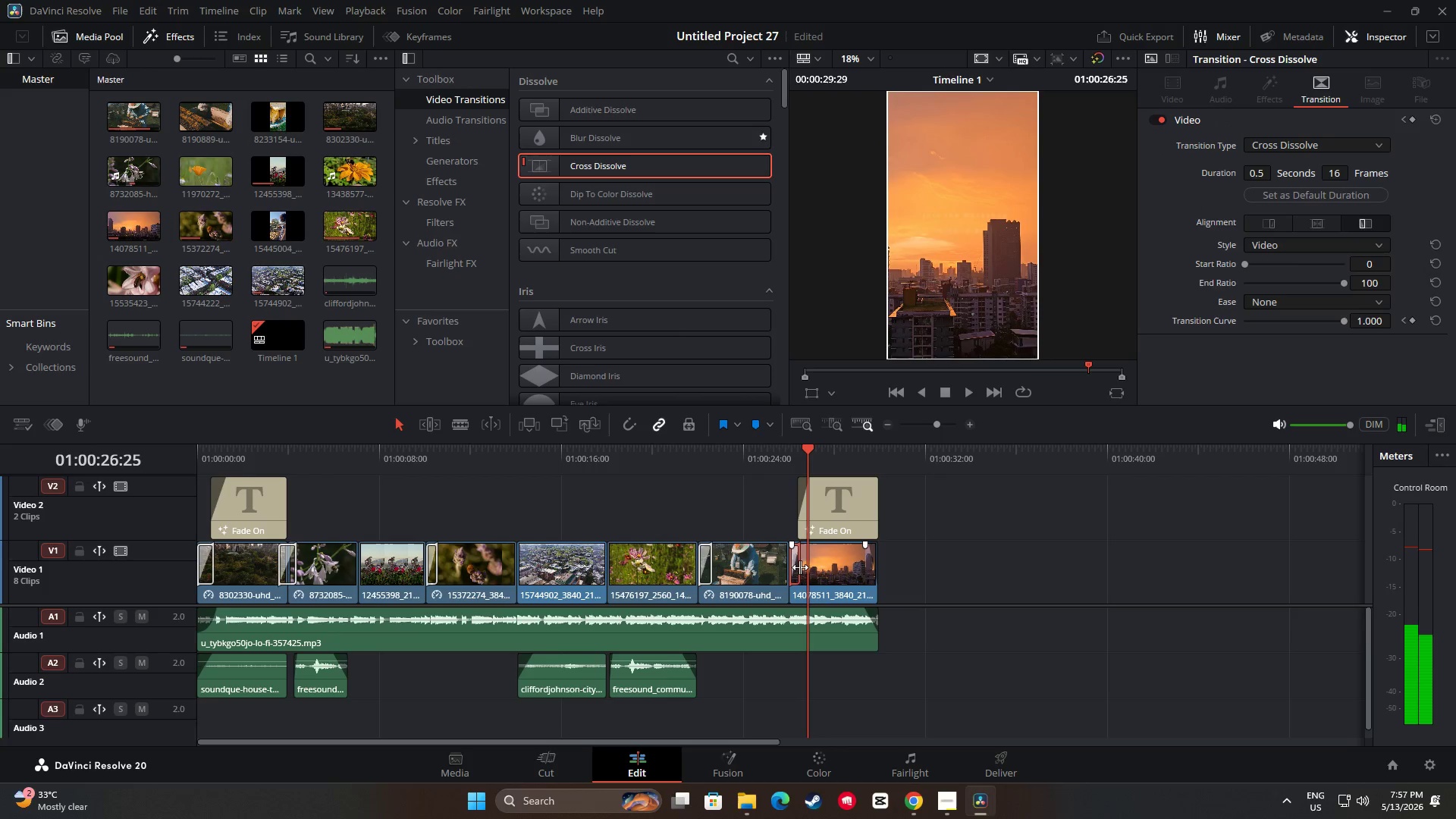 
key(Backspace)
 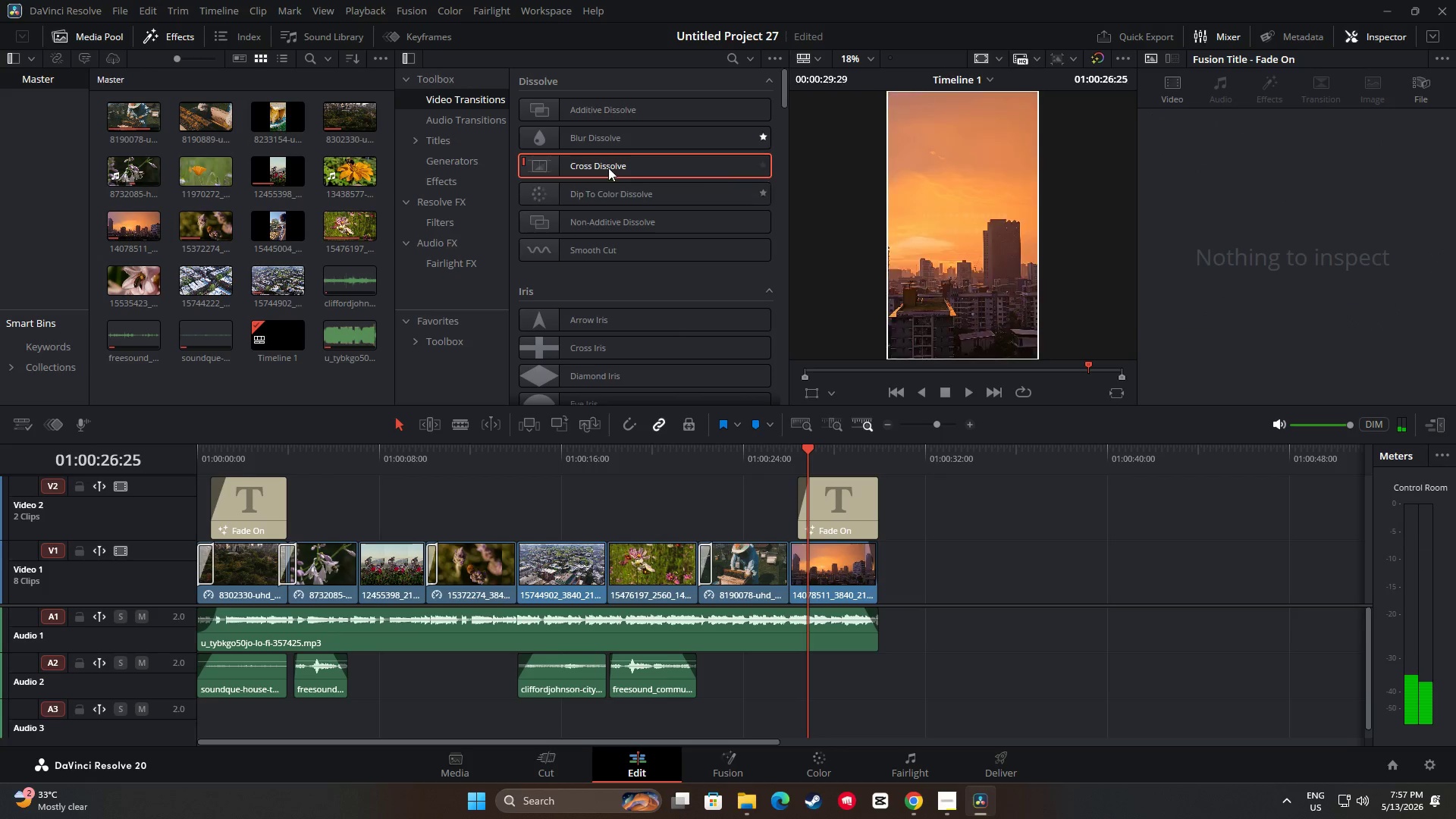 
left_click_drag(start_coordinate=[599, 132], to_coordinate=[795, 560])
 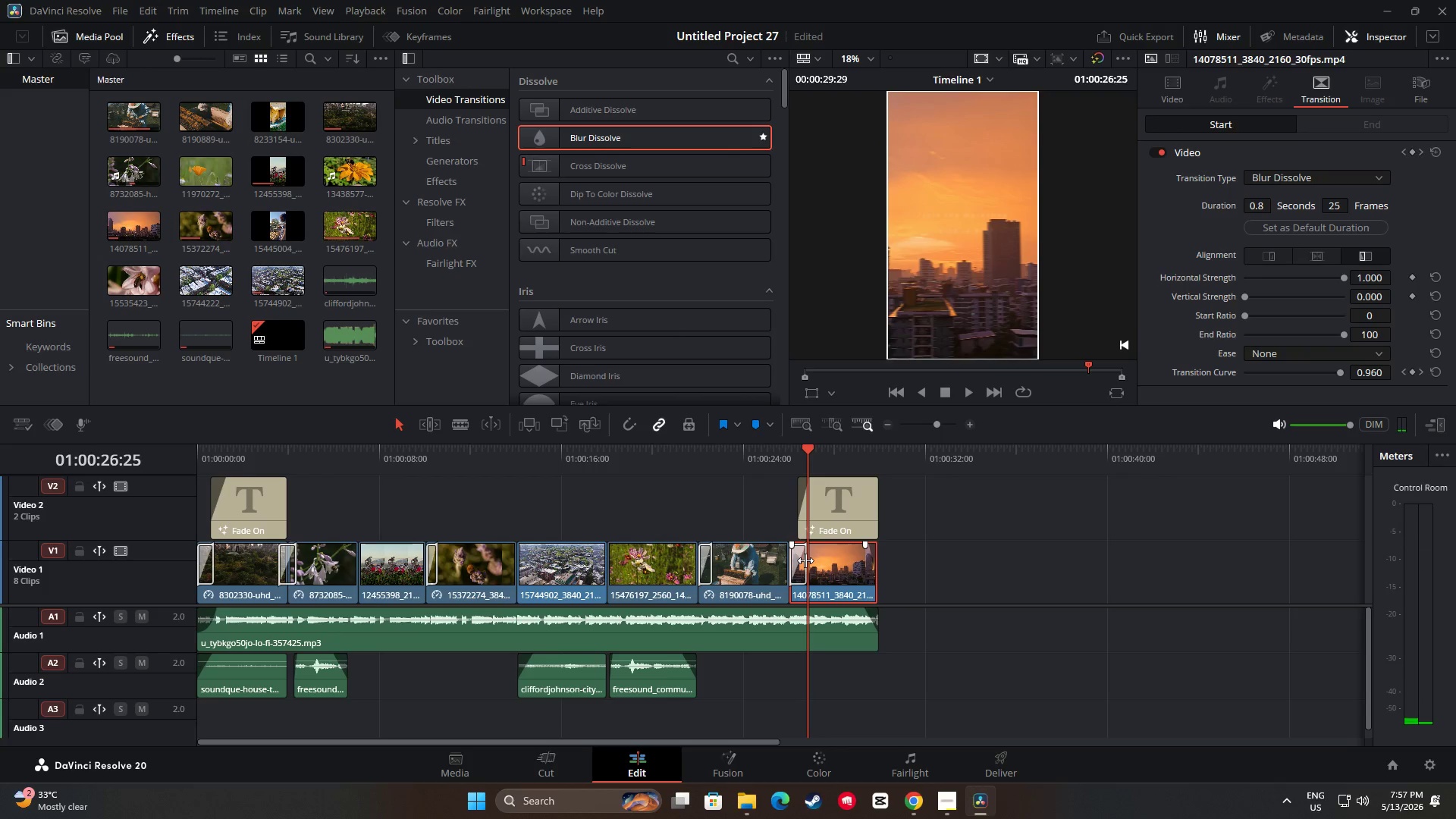 
left_click_drag(start_coordinate=[805, 560], to_coordinate=[796, 560])
 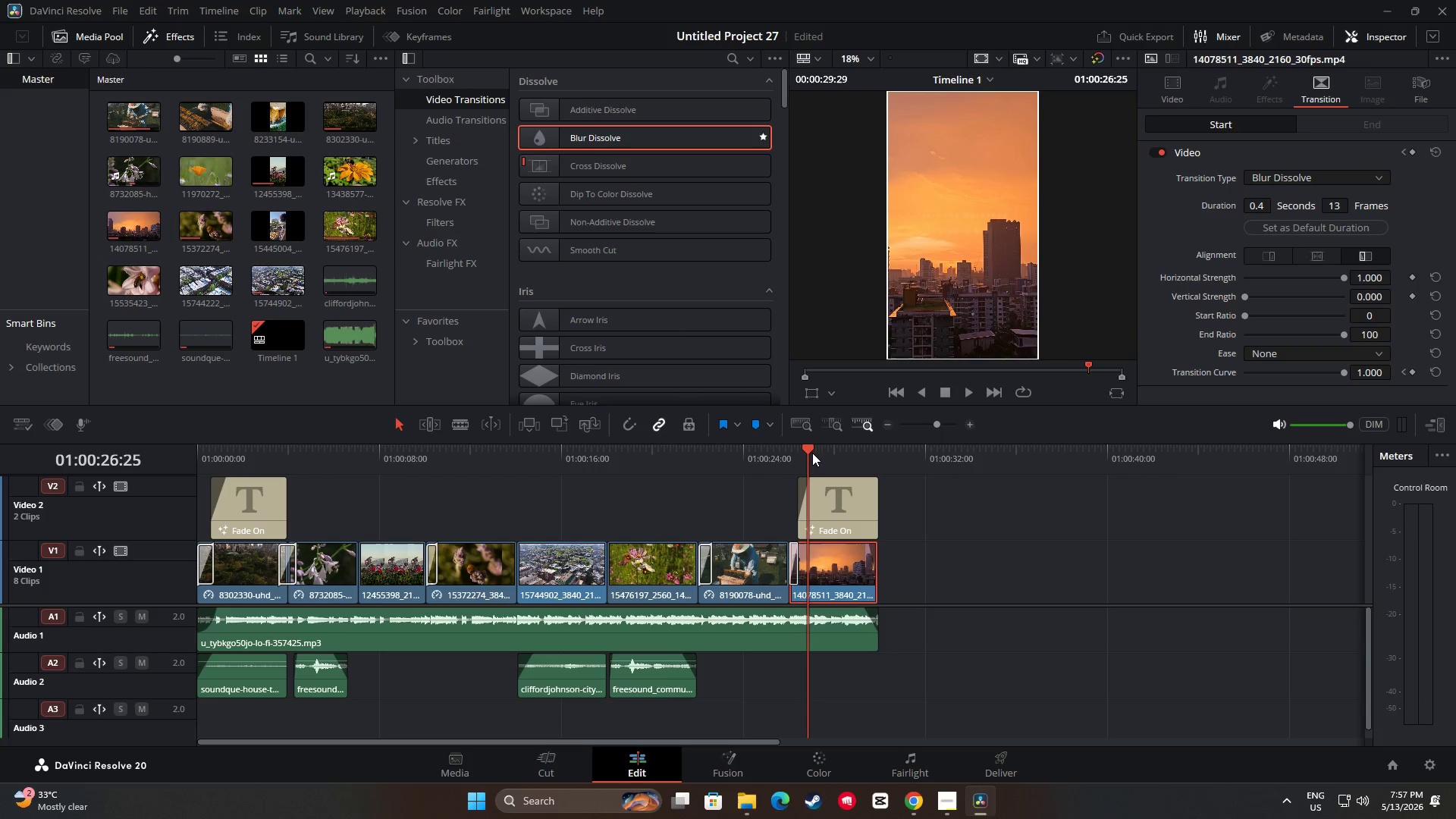 
left_click_drag(start_coordinate=[804, 454], to_coordinate=[774, 461])
 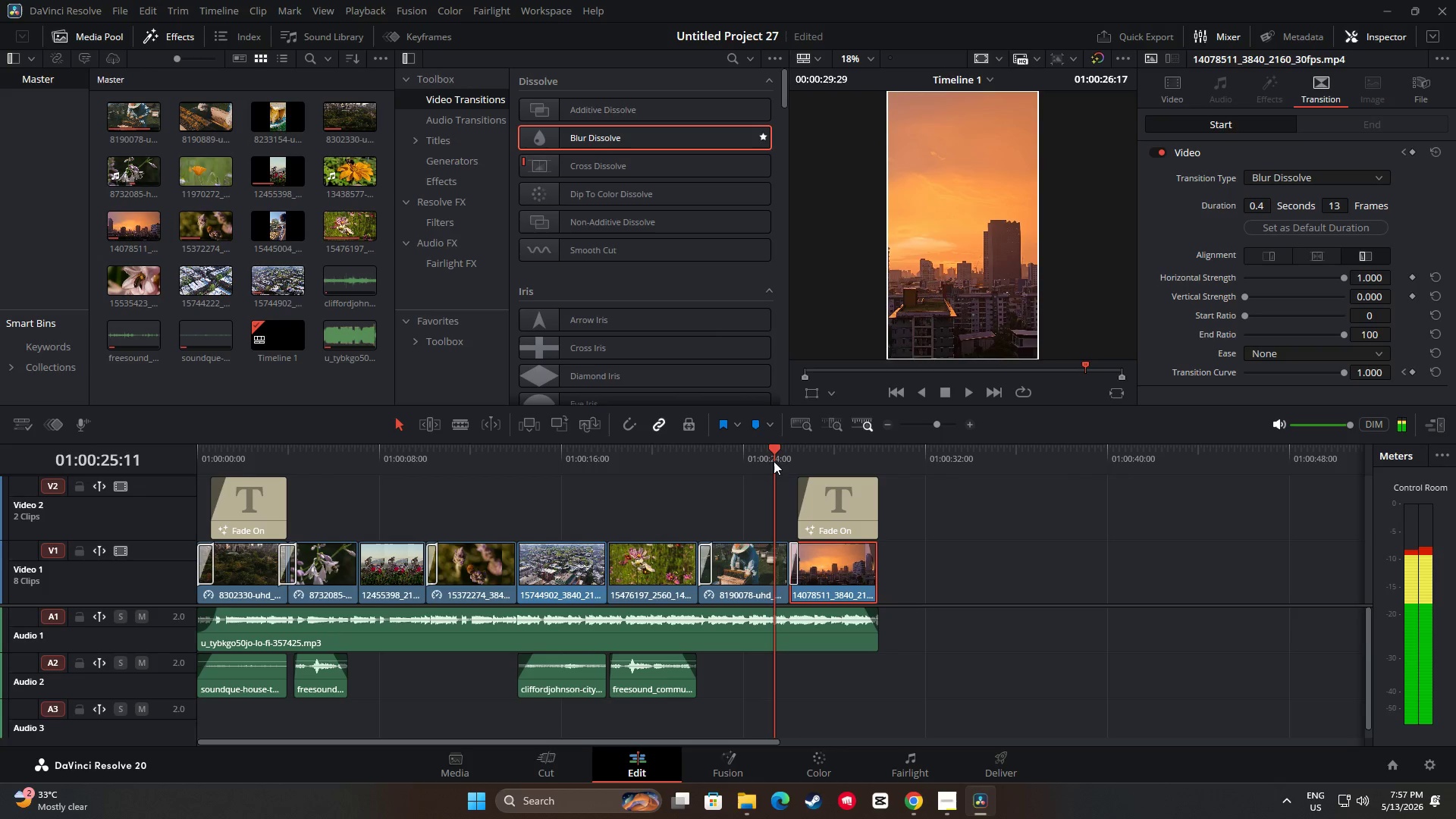 
key(Space)
 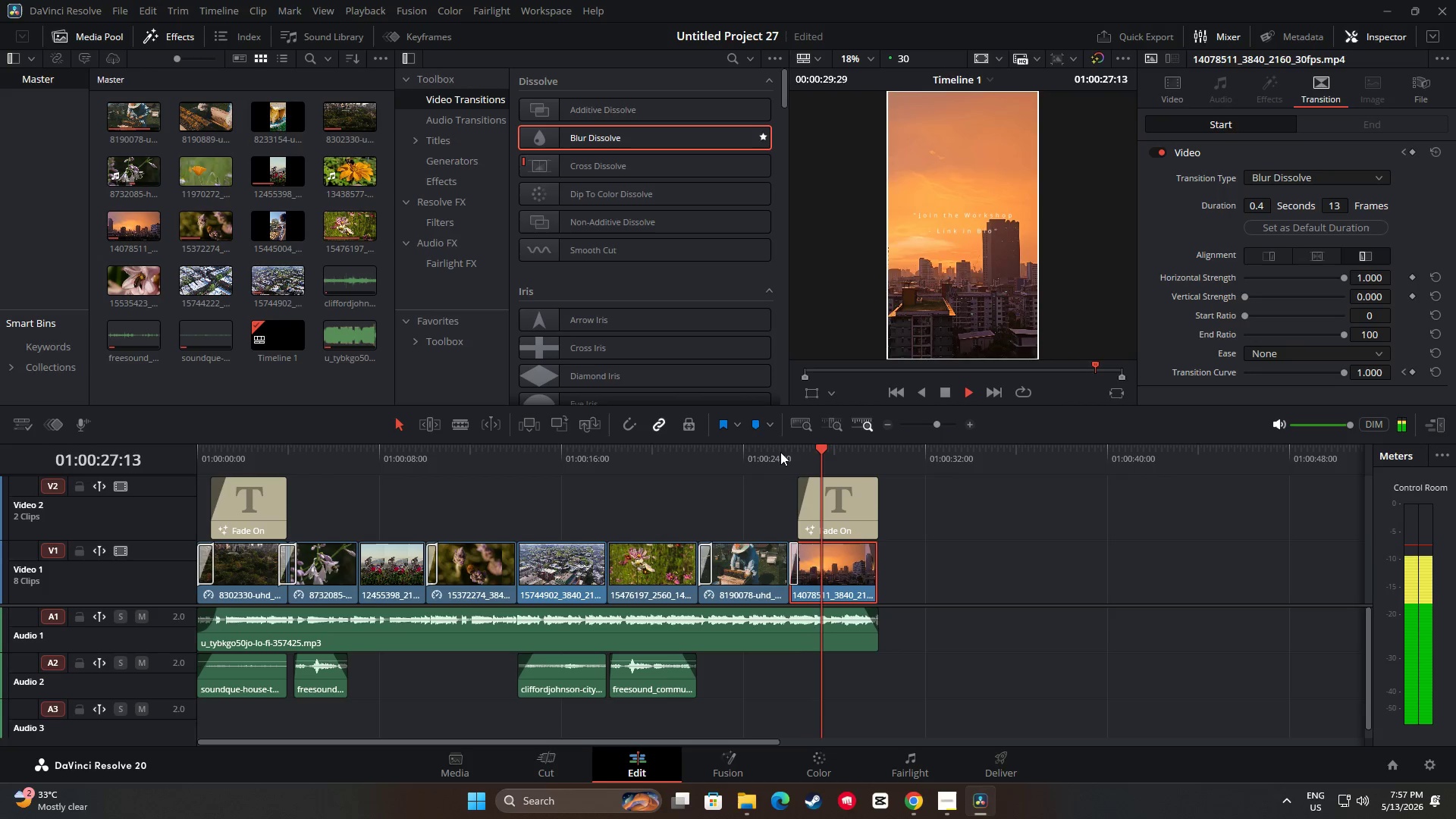 
key(Space)
 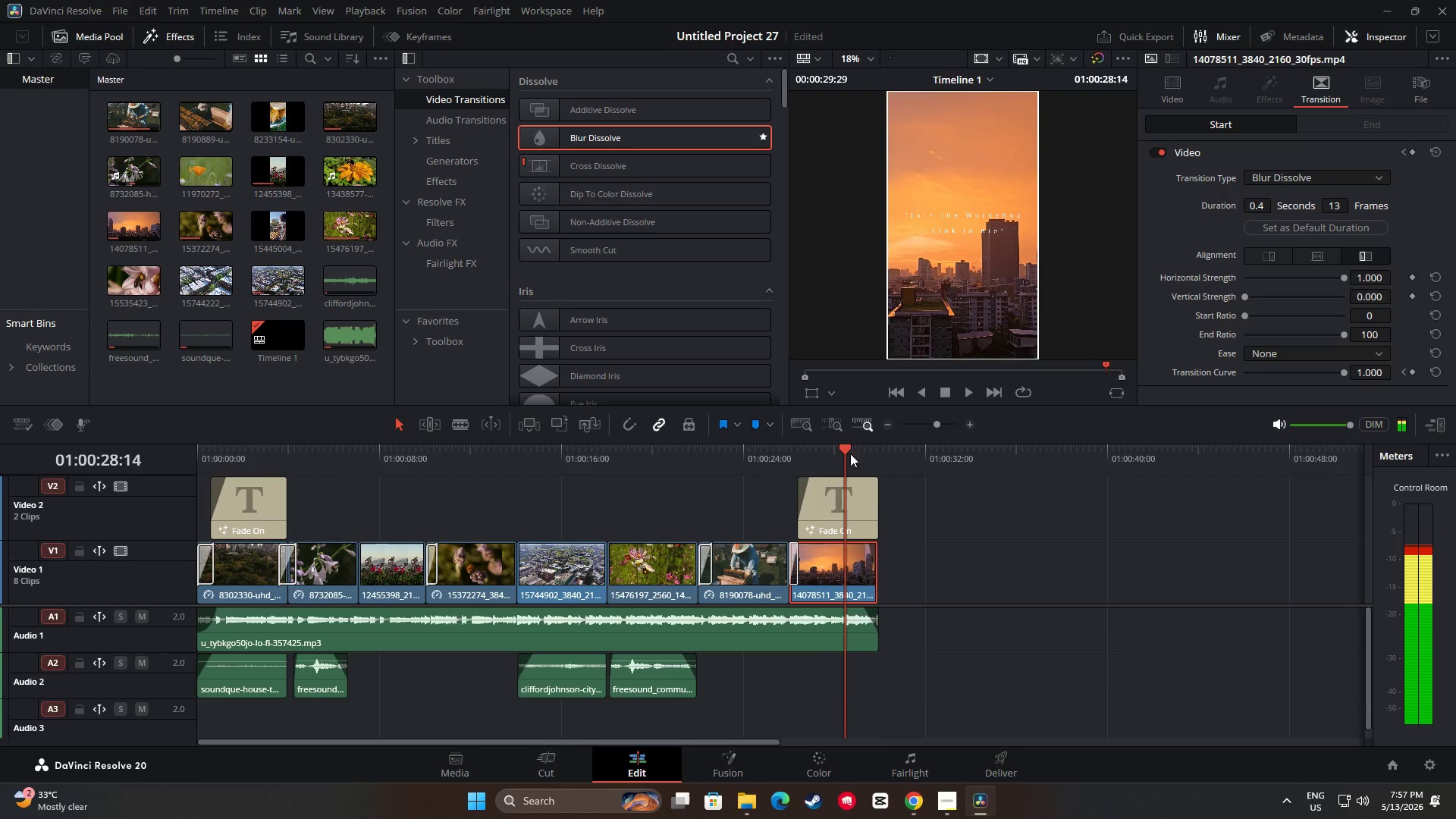 
left_click_drag(start_coordinate=[855, 451], to_coordinate=[766, 459])
 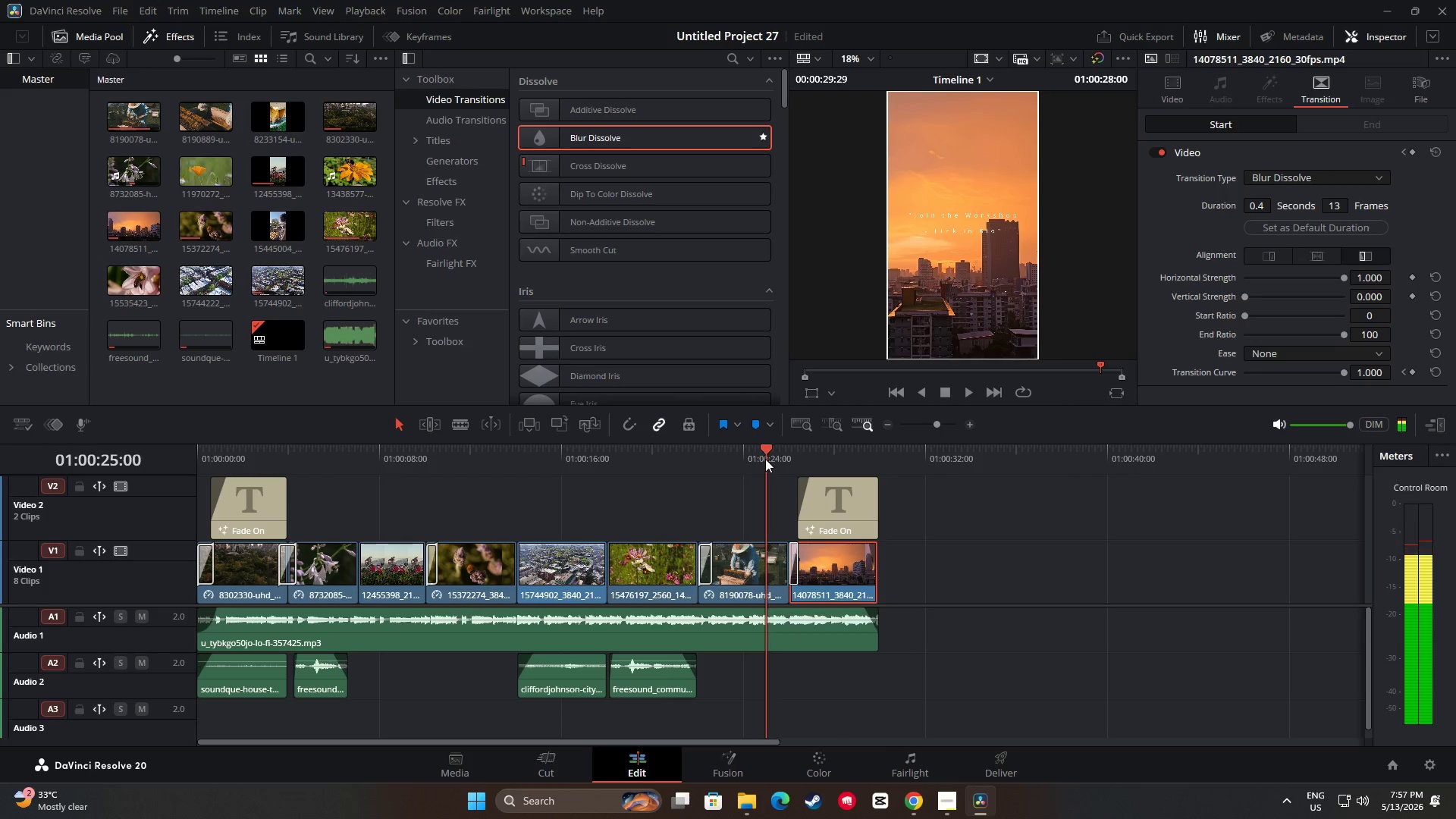 
key(Space)
 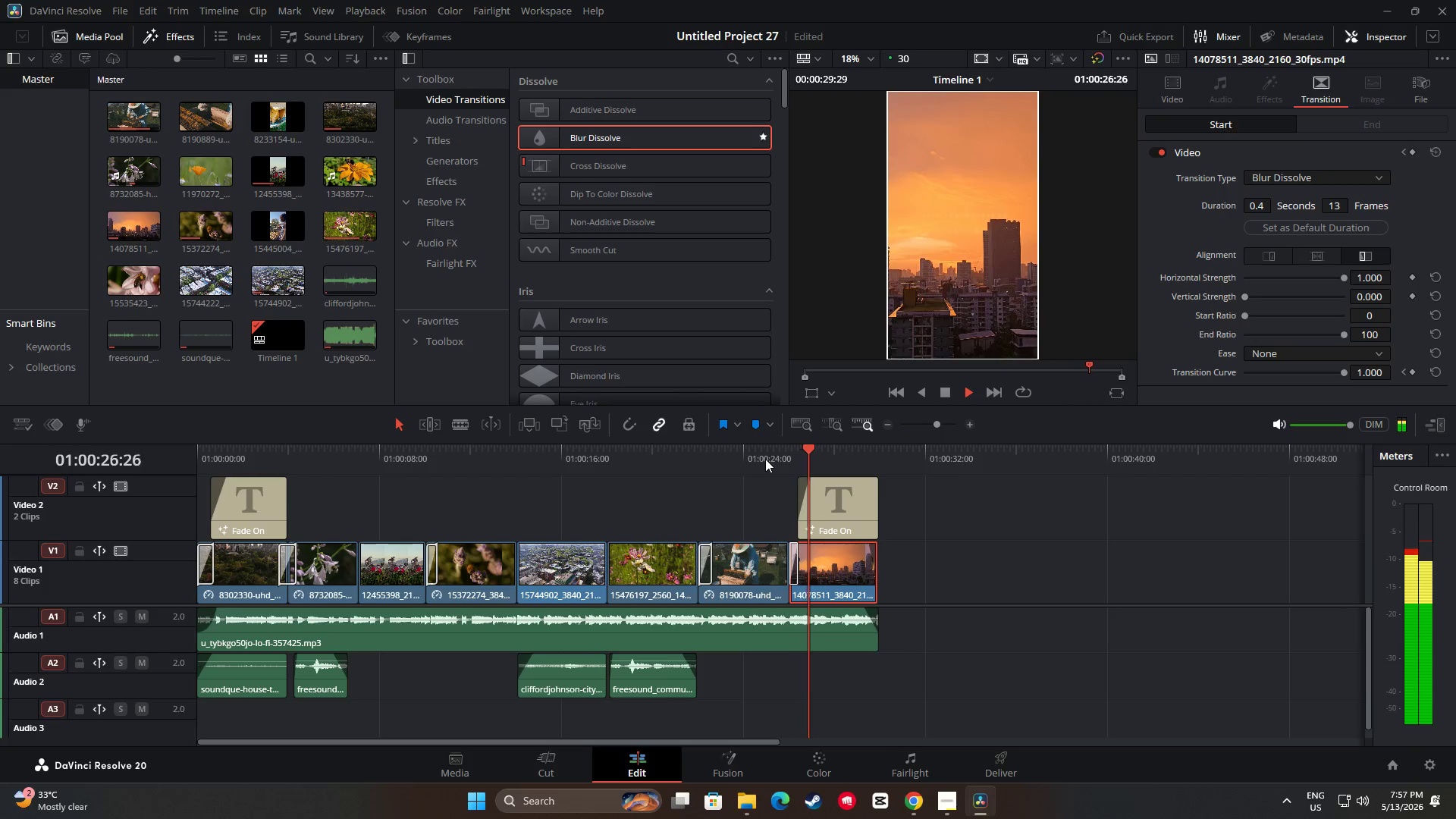 
key(Space)
 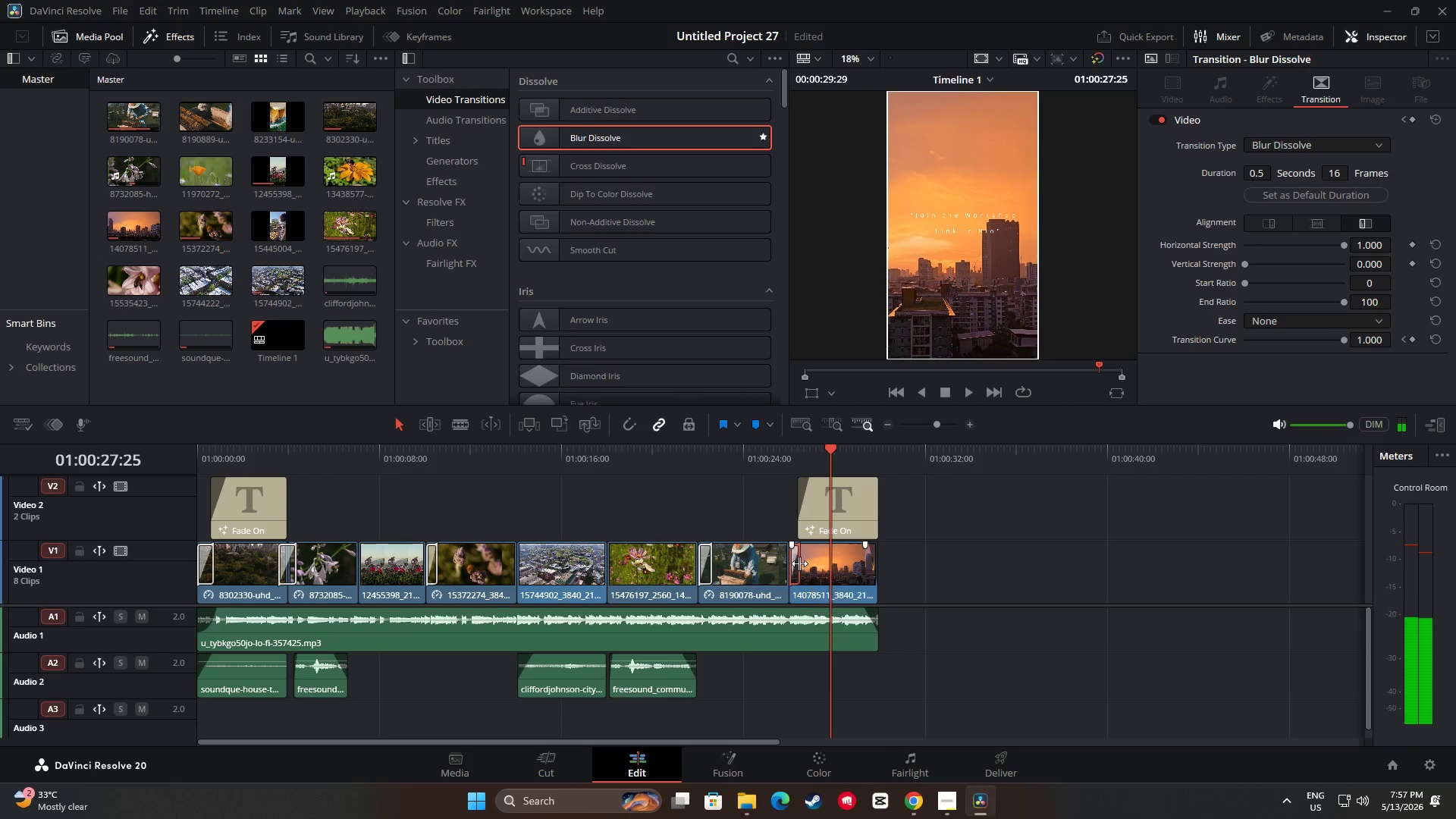 
left_click_drag(start_coordinate=[828, 447], to_coordinate=[764, 453])
 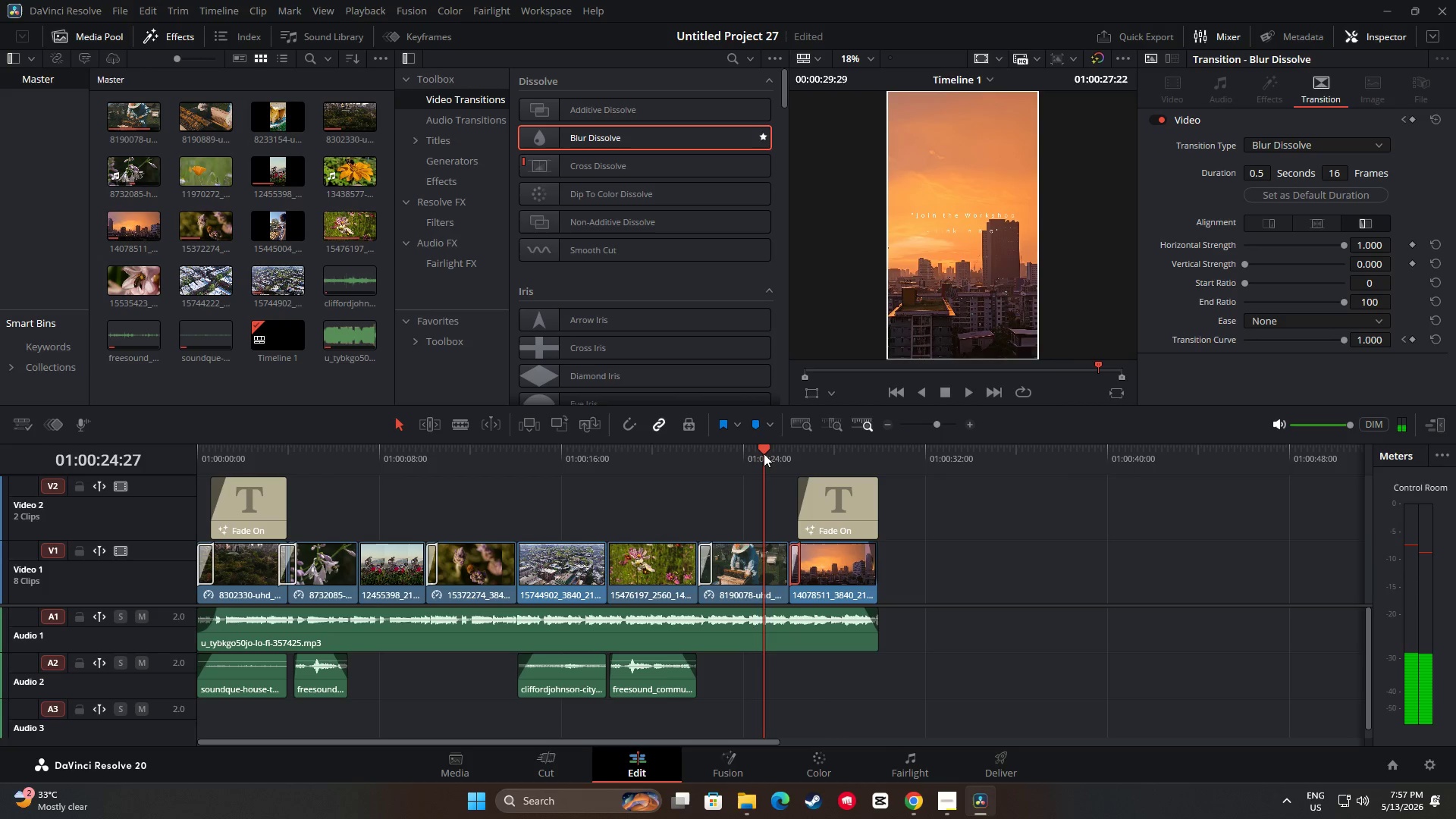 
key(Space)
 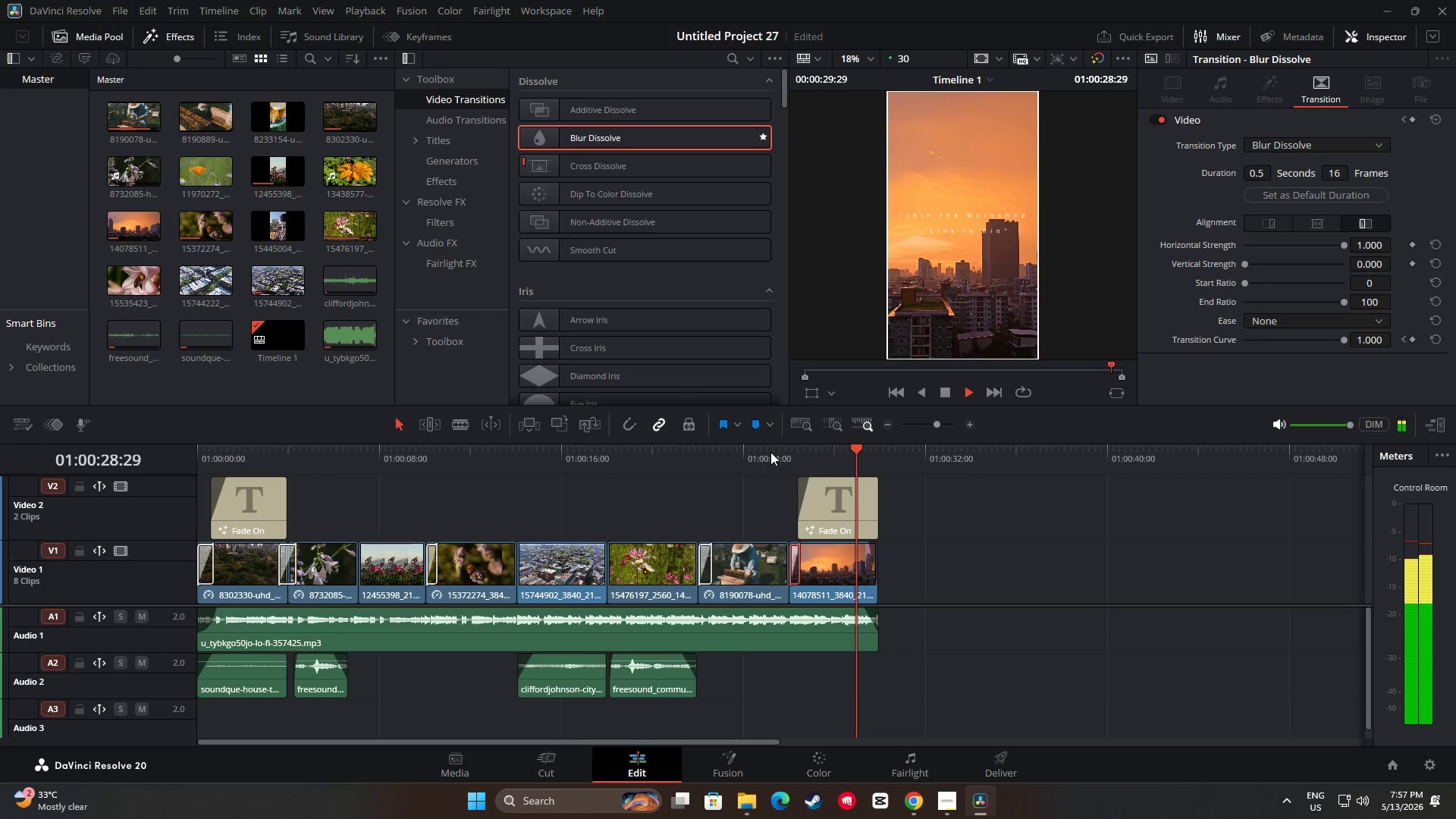 
wait(6.01)
 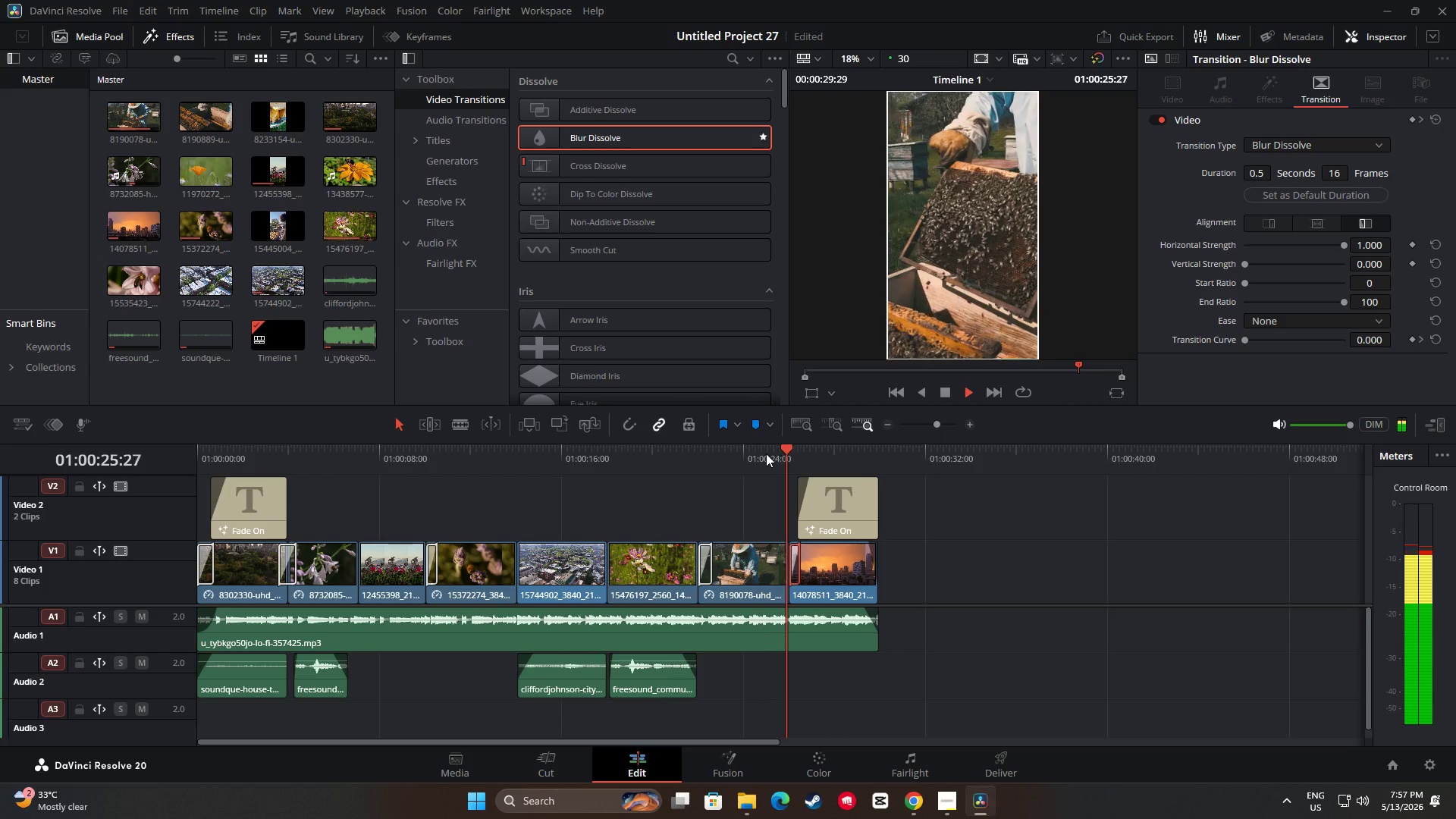 
left_click_drag(start_coordinate=[877, 453], to_coordinate=[152, 519])
 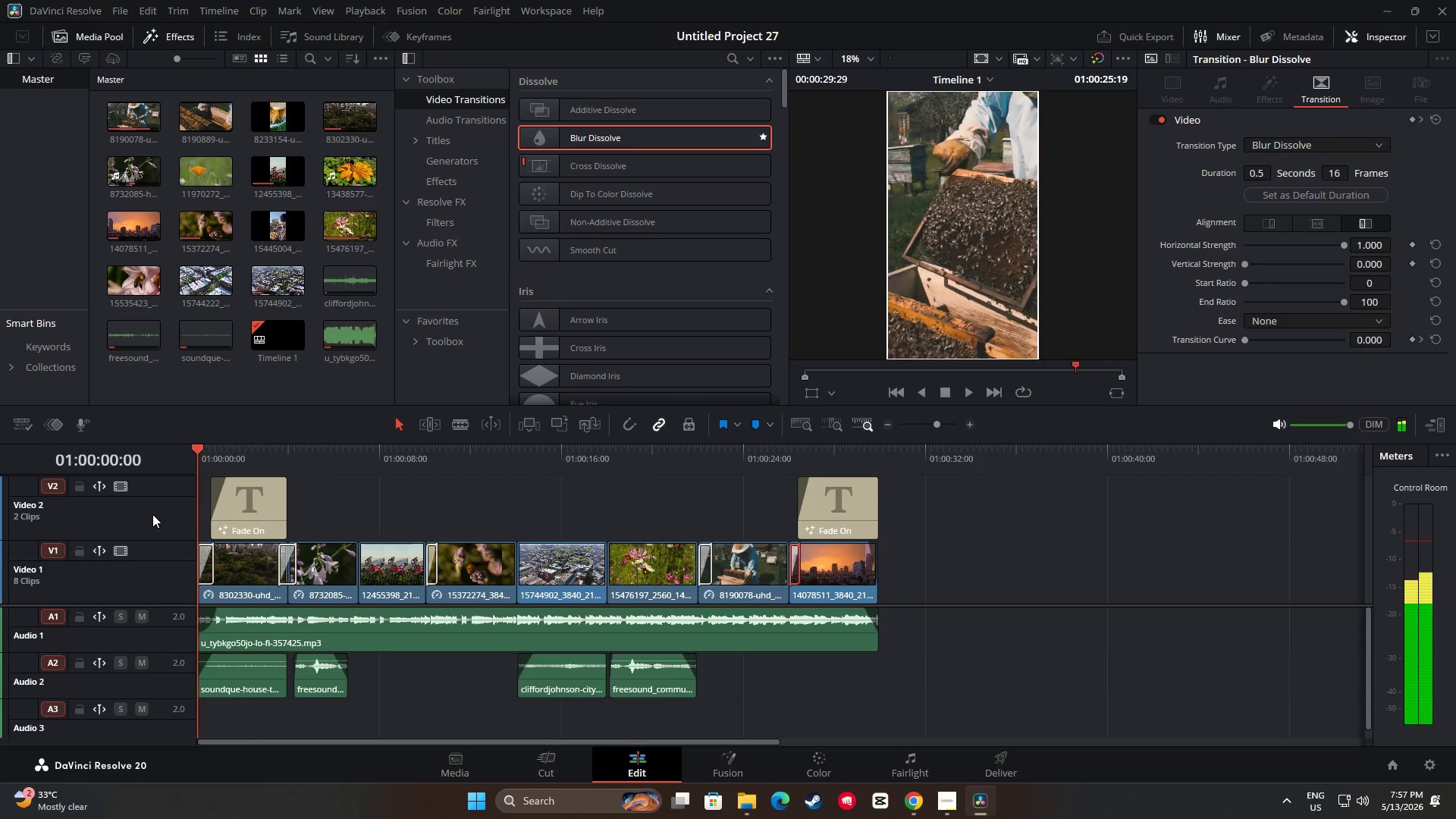 
key(Space)
 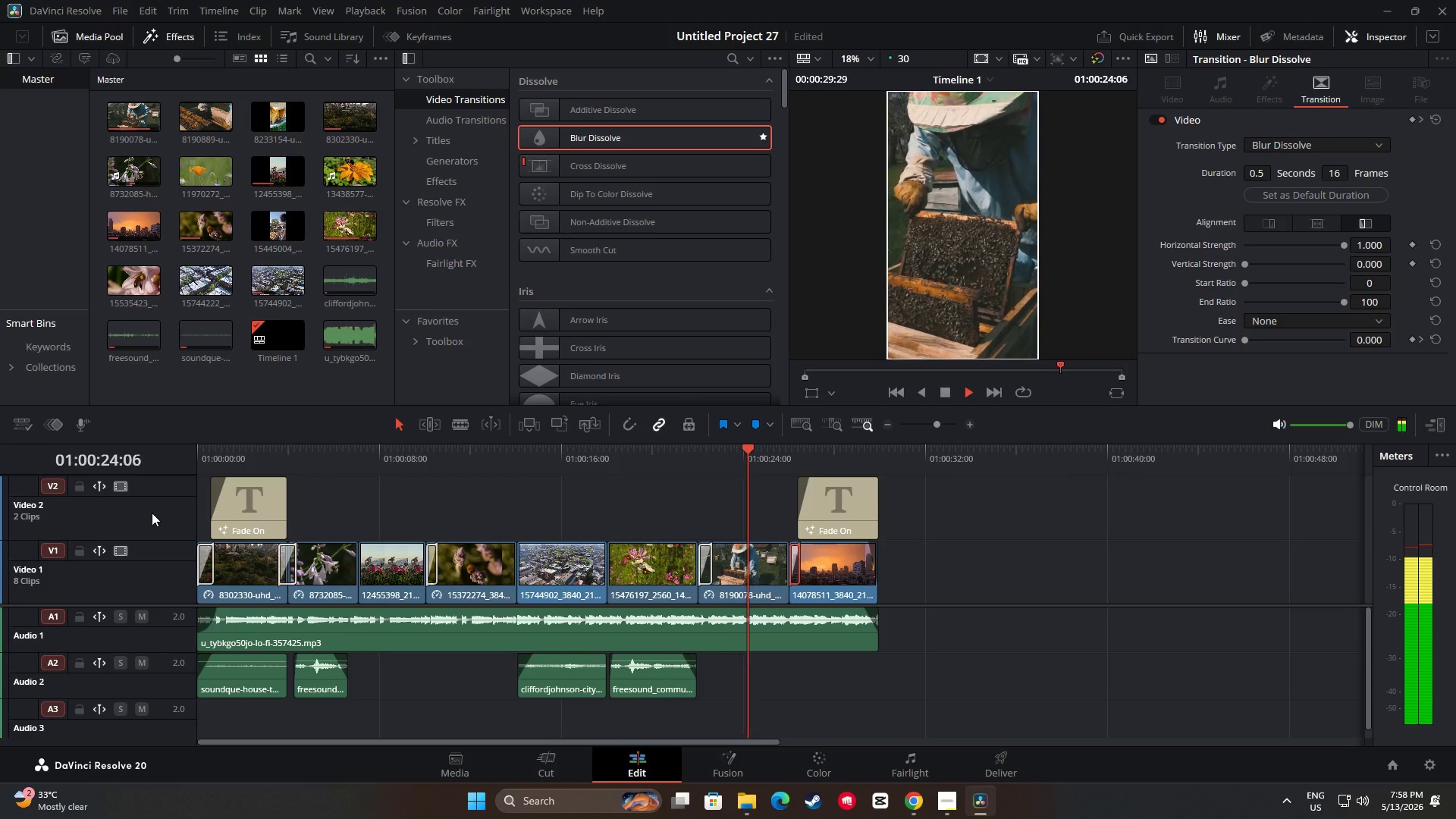 
wait(29.41)
 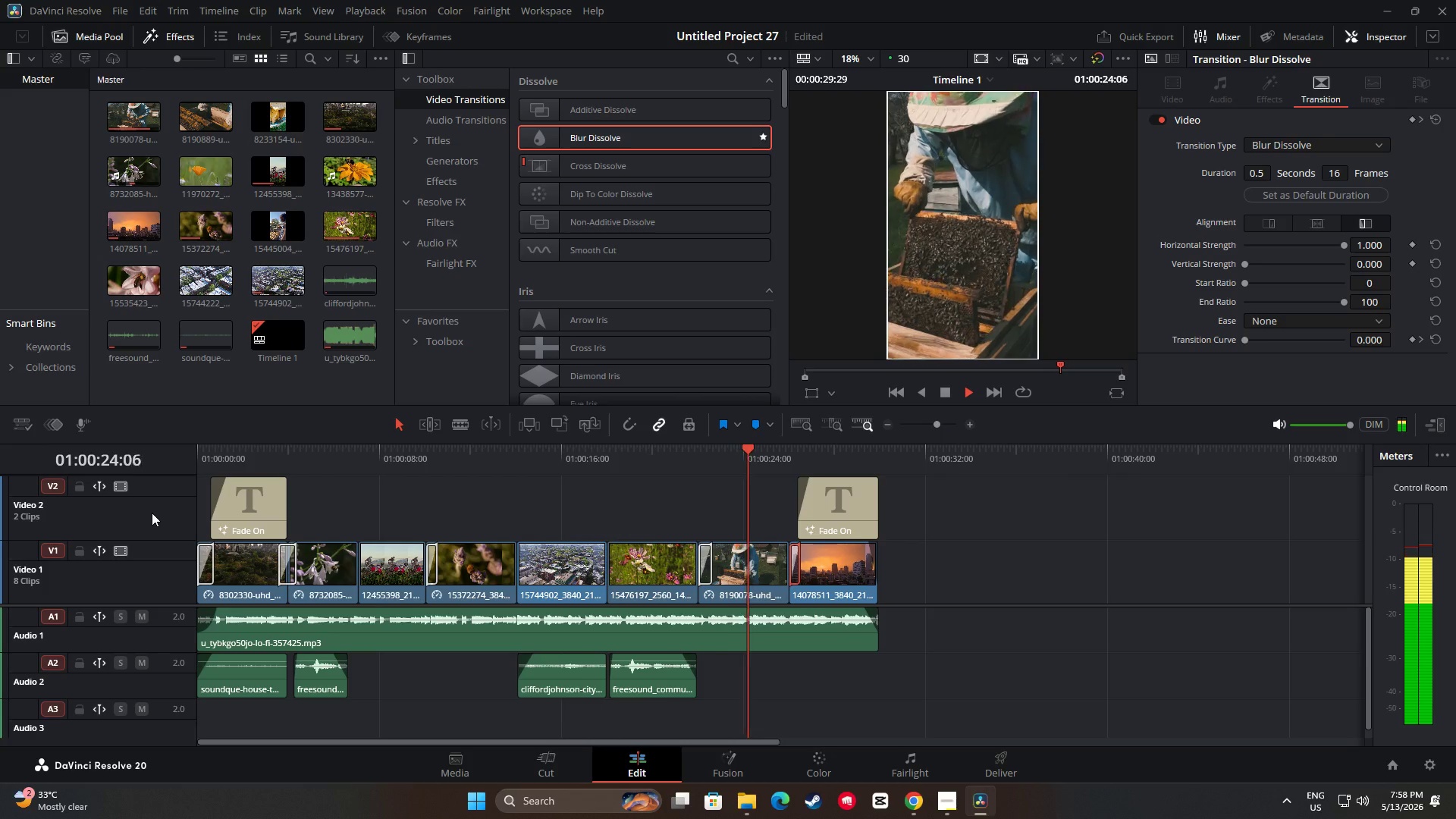 
key(Space)
 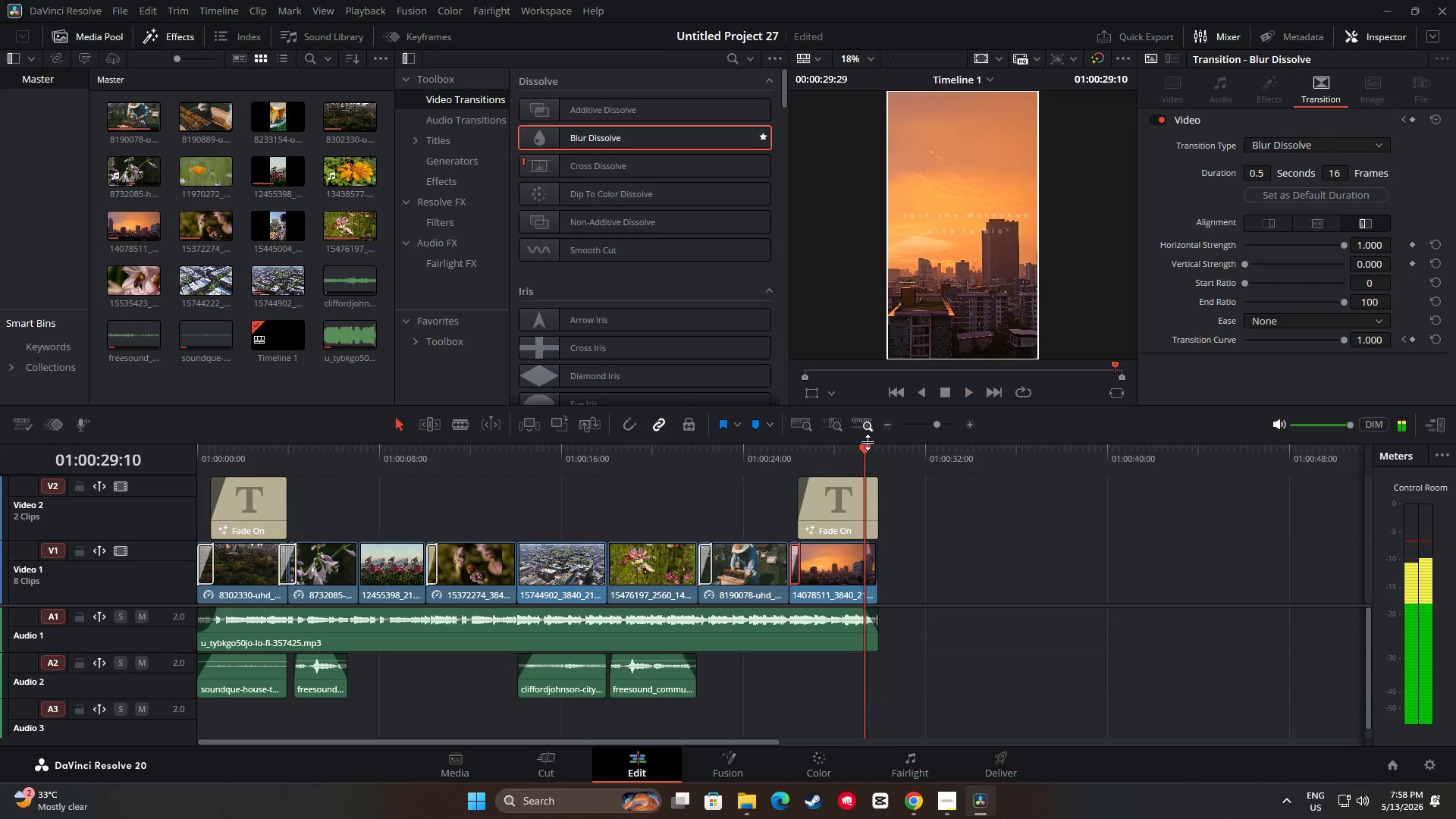 
left_click_drag(start_coordinate=[868, 442], to_coordinate=[843, 443])
 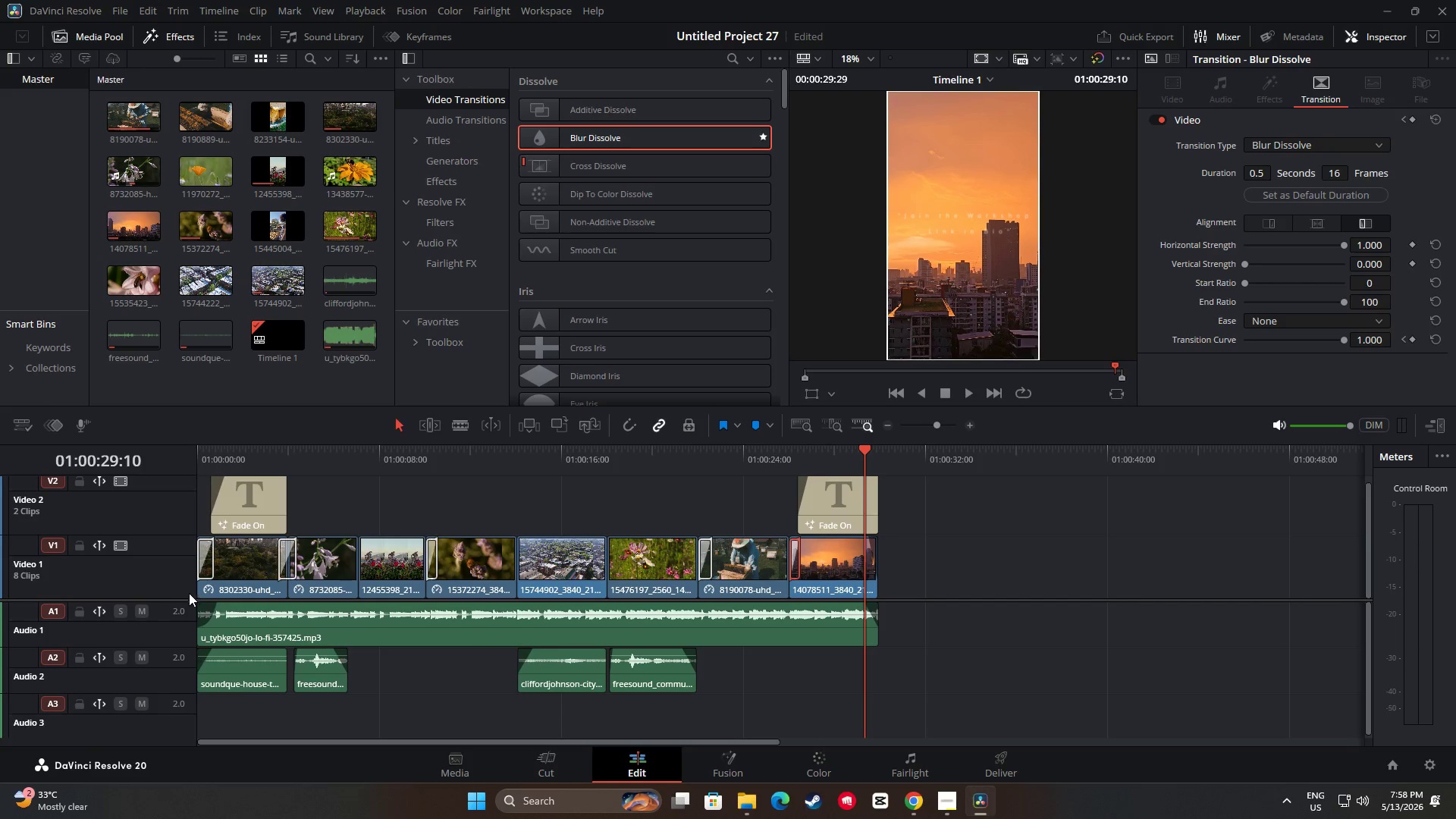 
left_click_drag(start_coordinate=[190, 600], to_coordinate=[191, 610])
 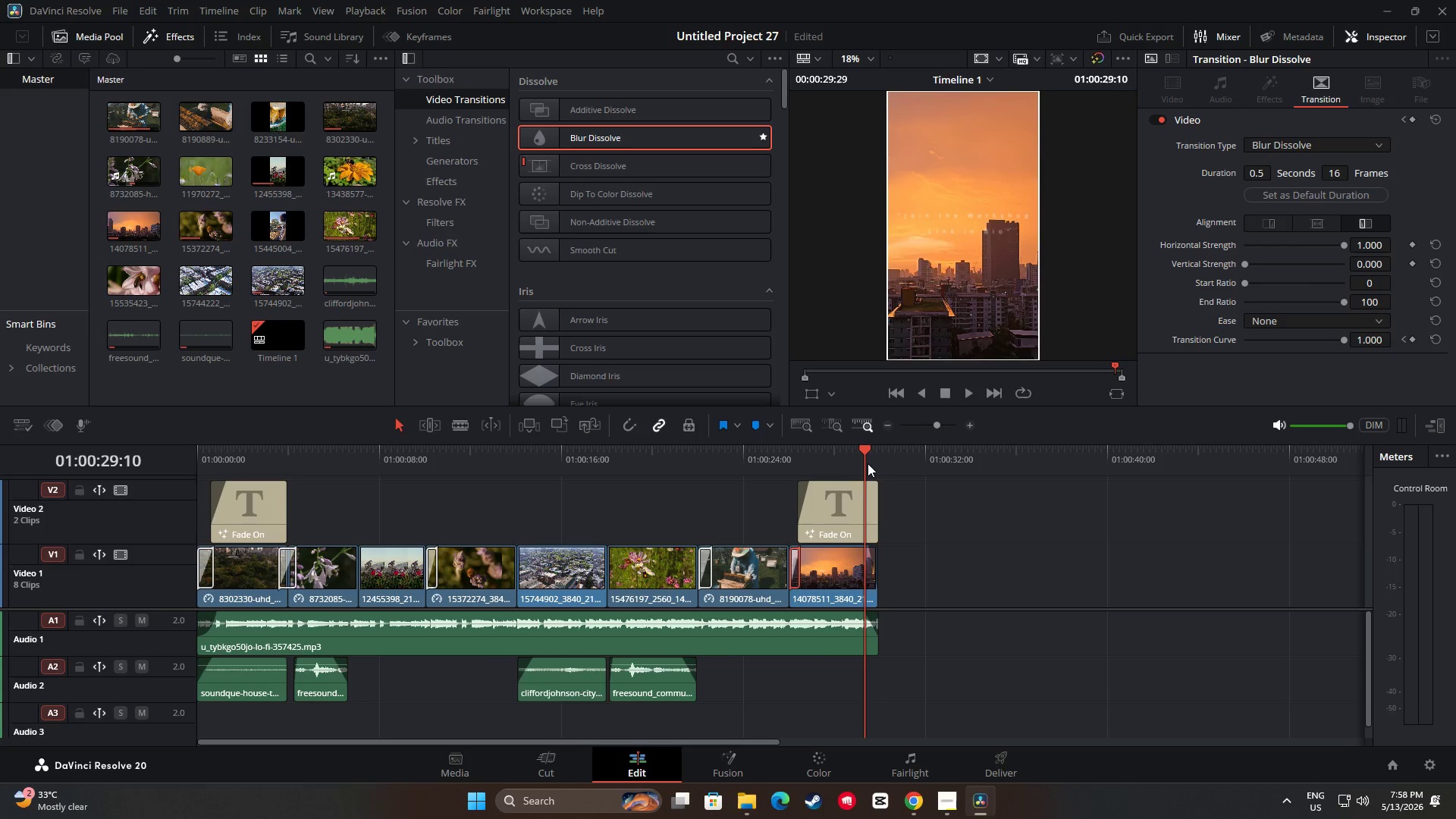 
left_click_drag(start_coordinate=[862, 453], to_coordinate=[180, 490])
 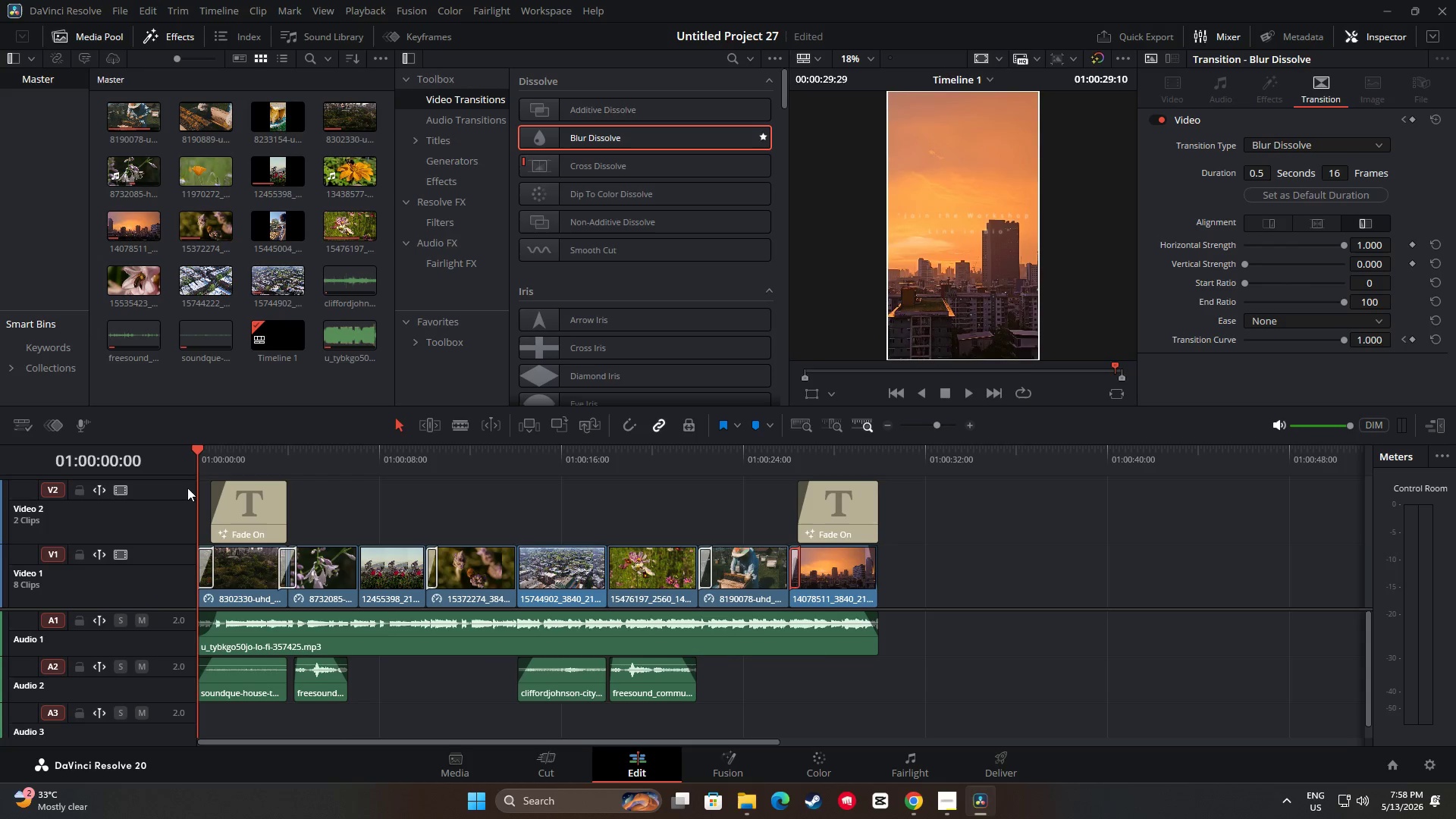 
key(Space)
 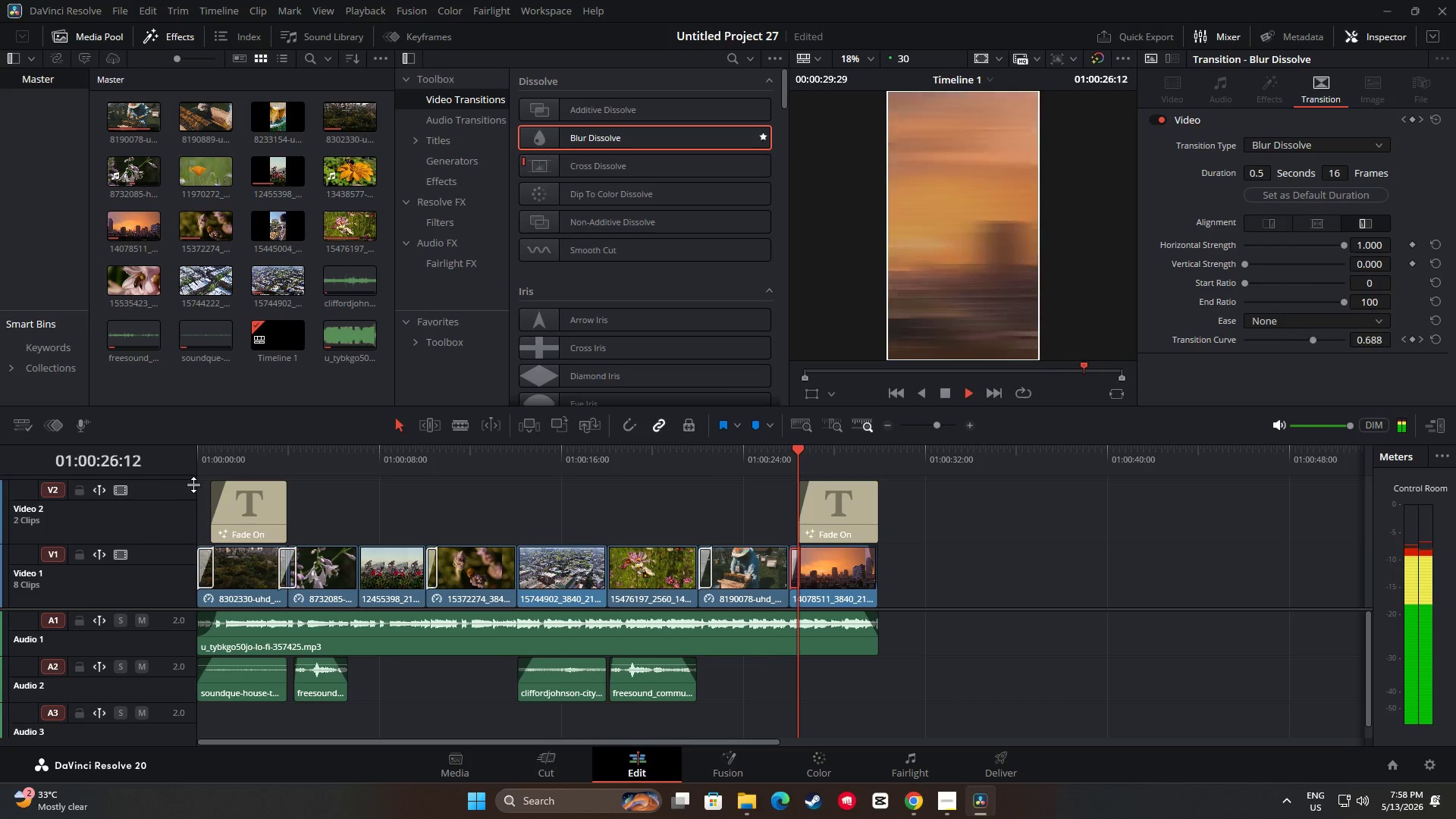 
wait(31.64)
 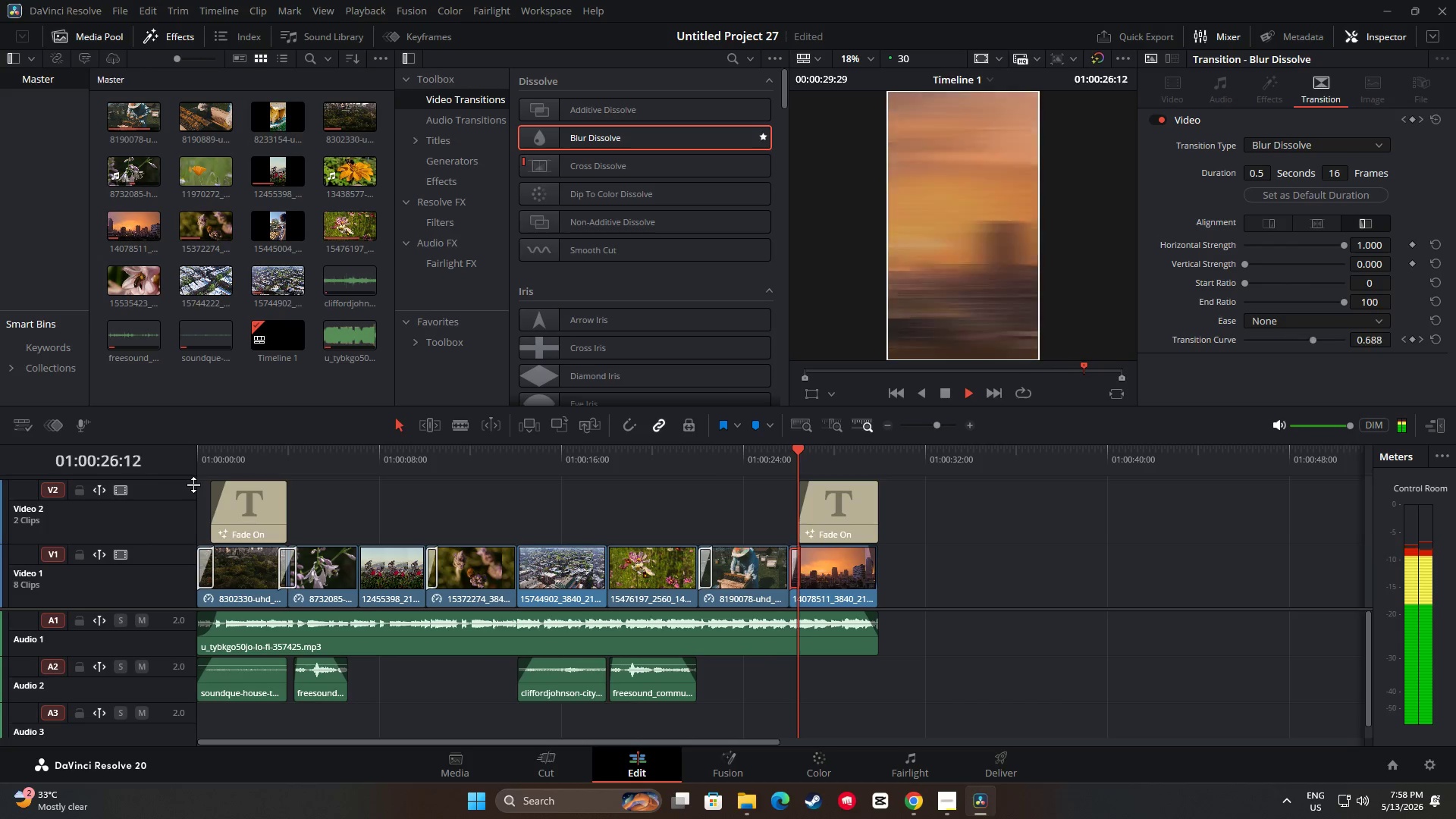 
left_click_drag(start_coordinate=[874, 450], to_coordinate=[166, 446])
 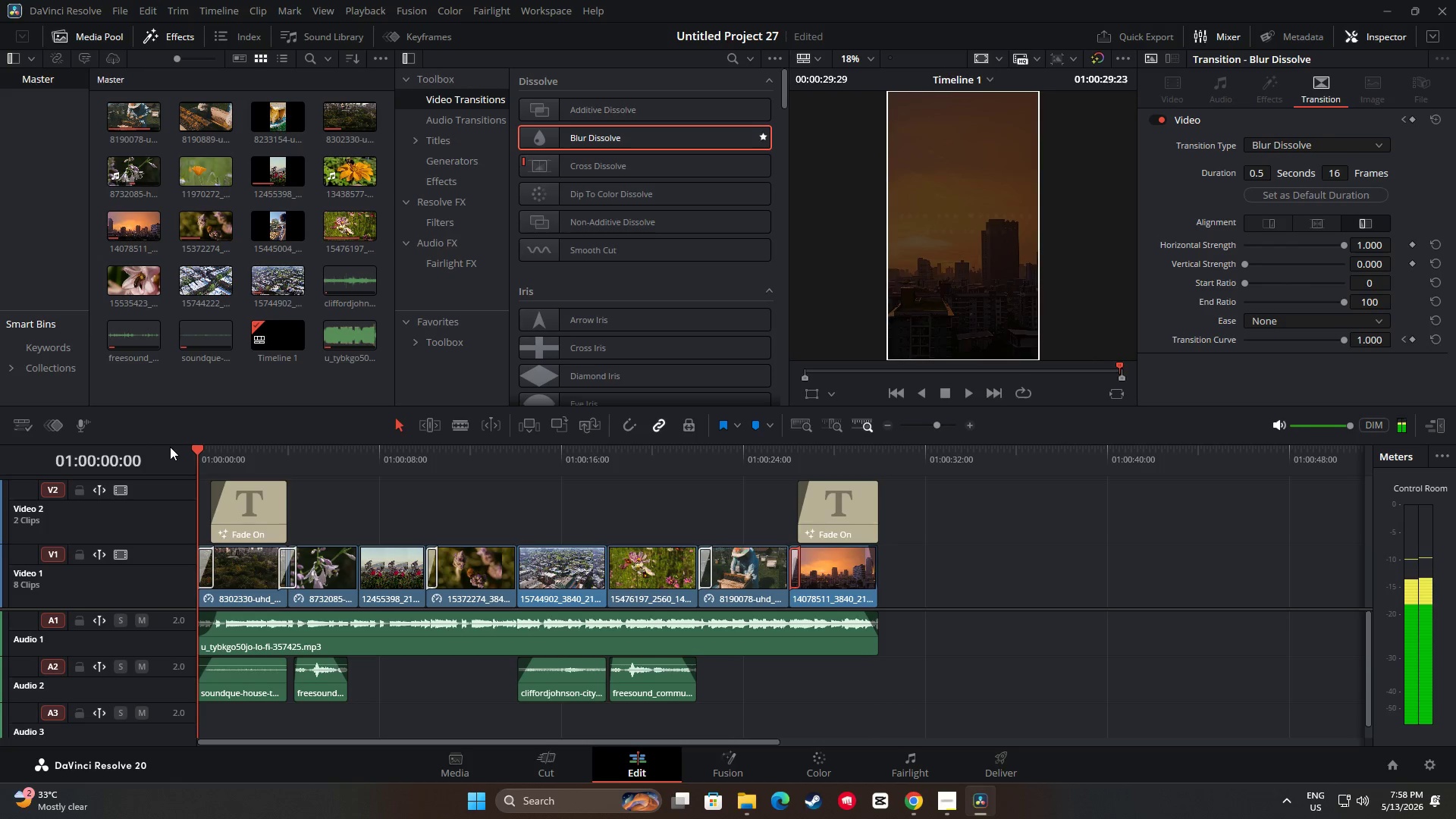 
key(Space)
 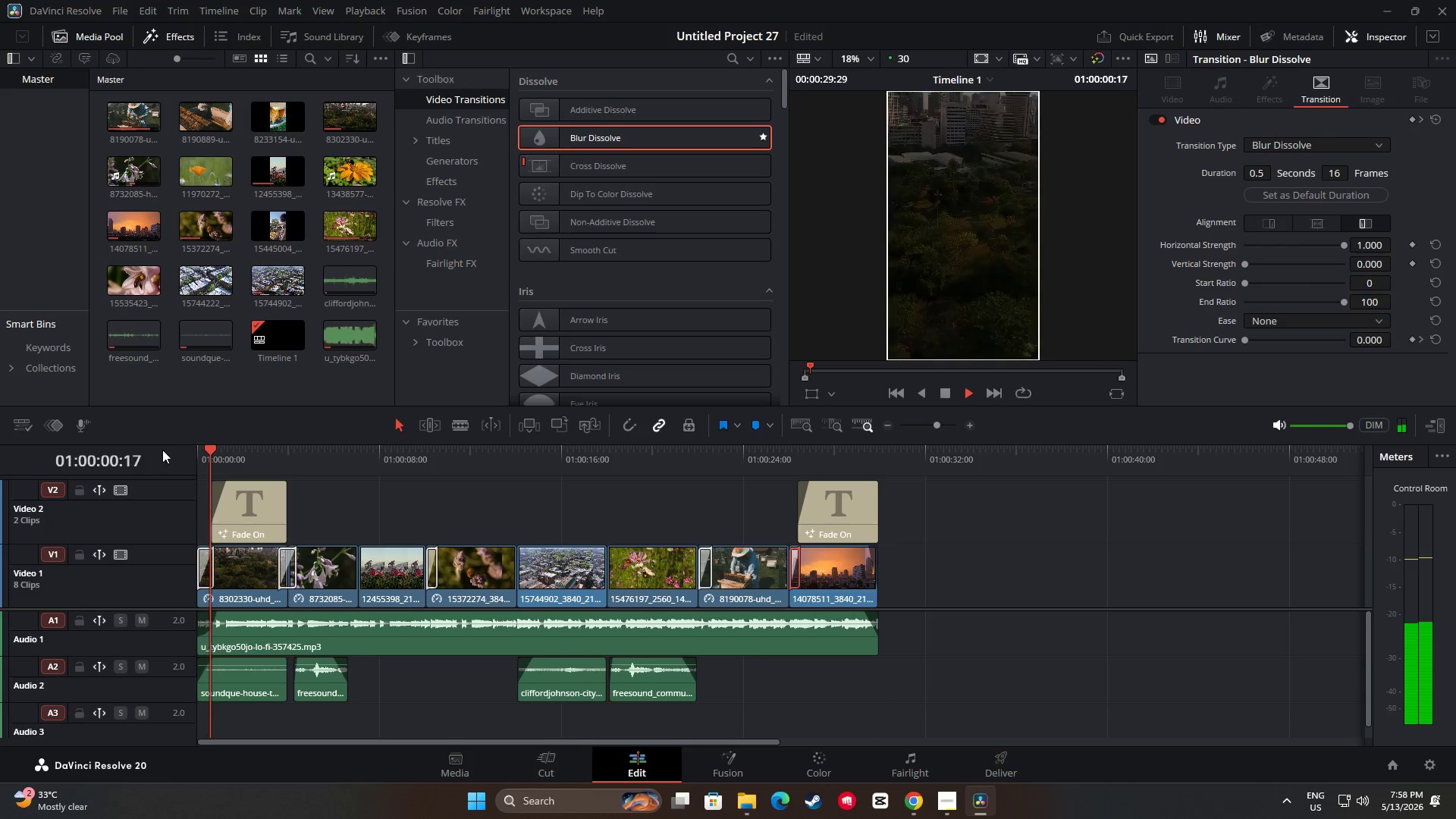 
key(Space)
 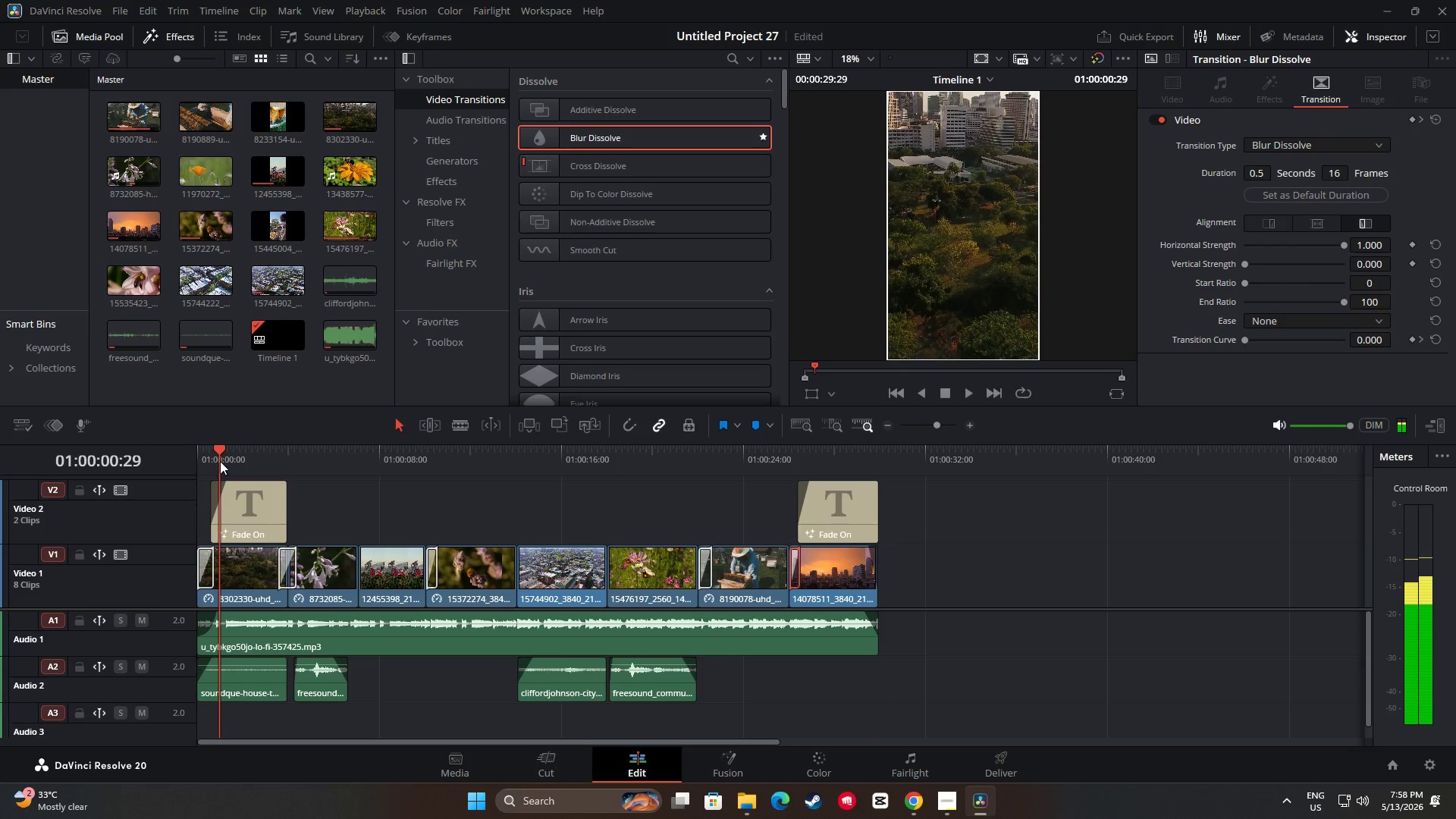 
left_click_drag(start_coordinate=[219, 460], to_coordinate=[171, 466])
 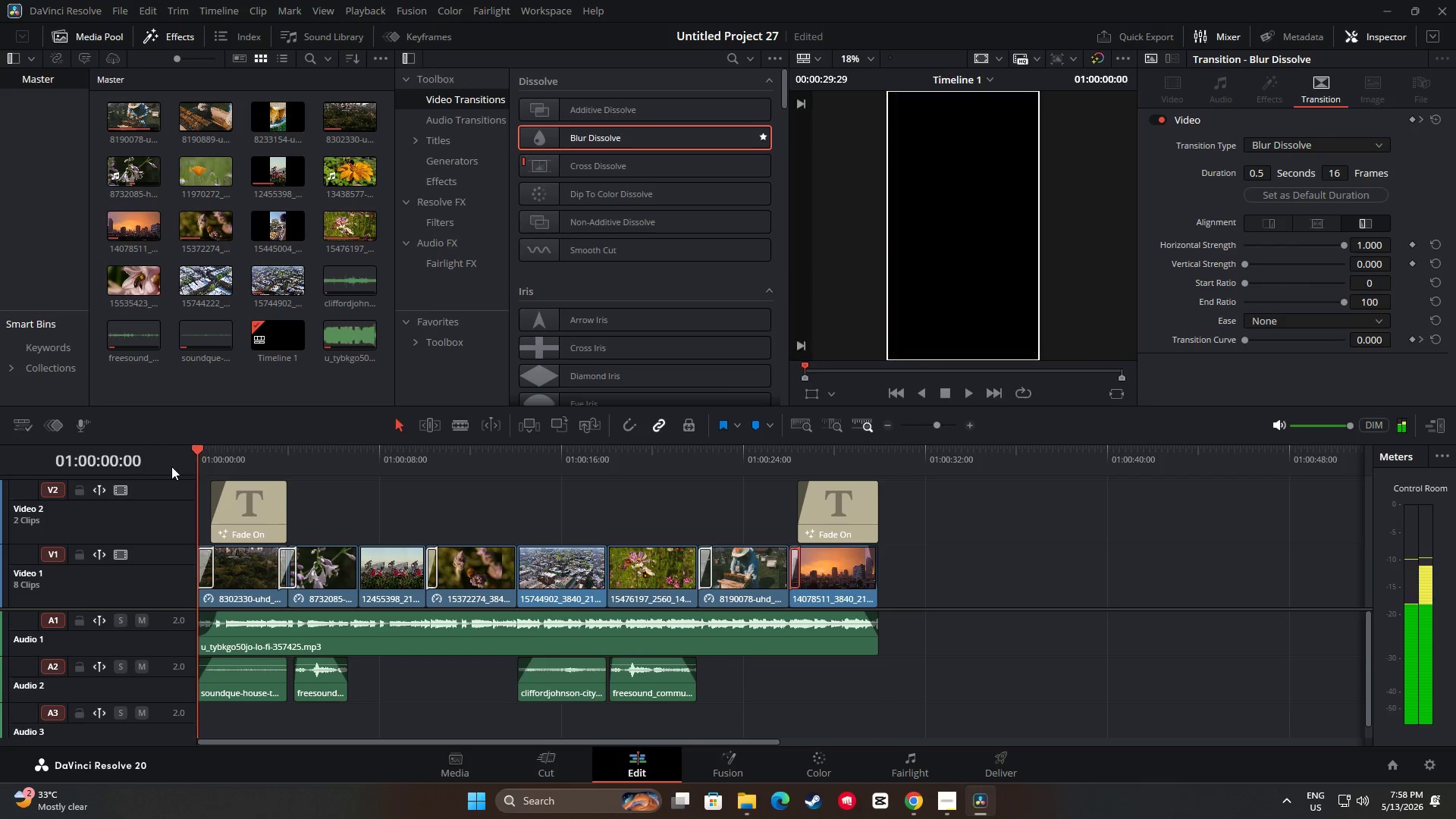 
key(Space)
 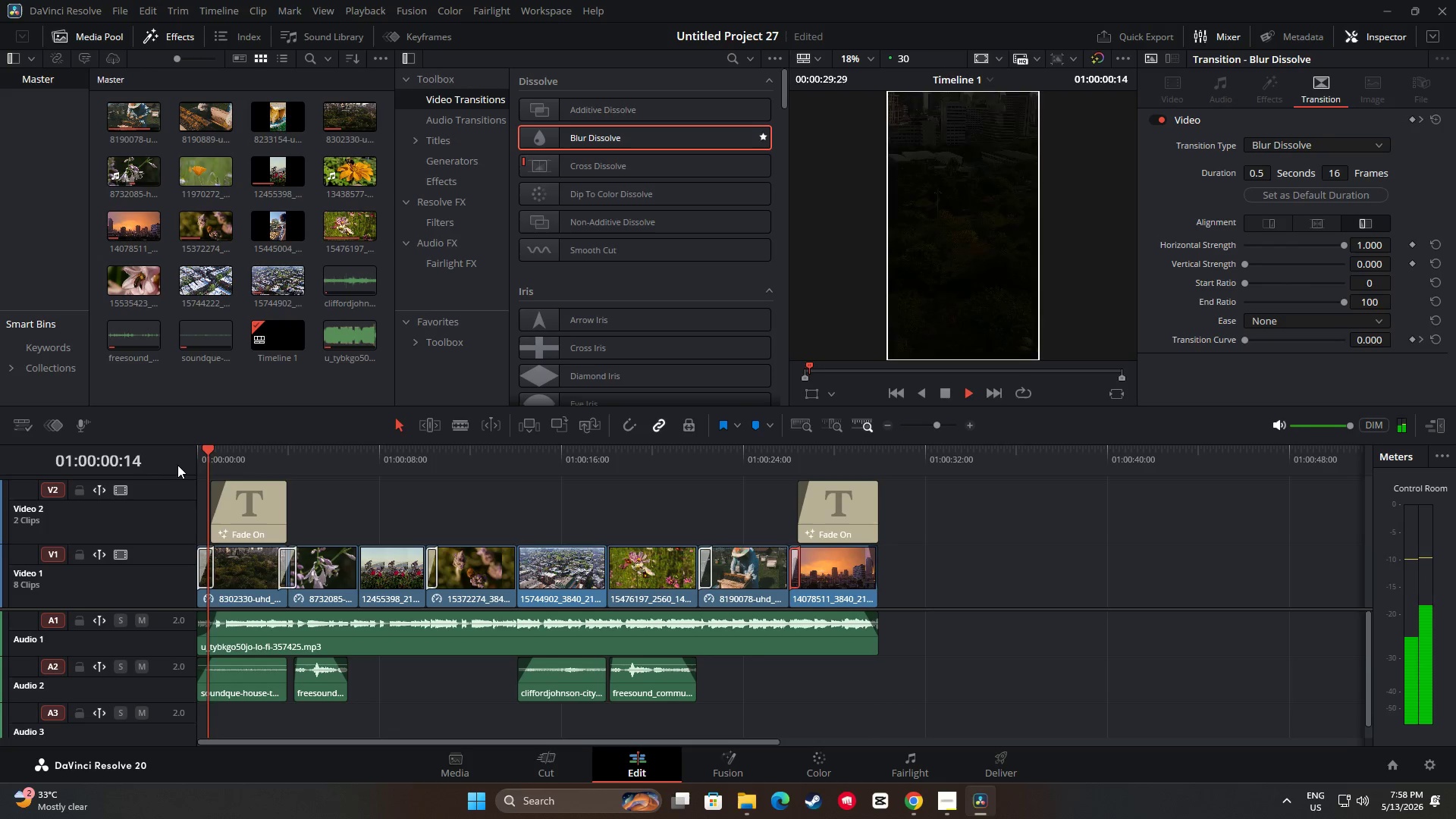 
key(Space)
 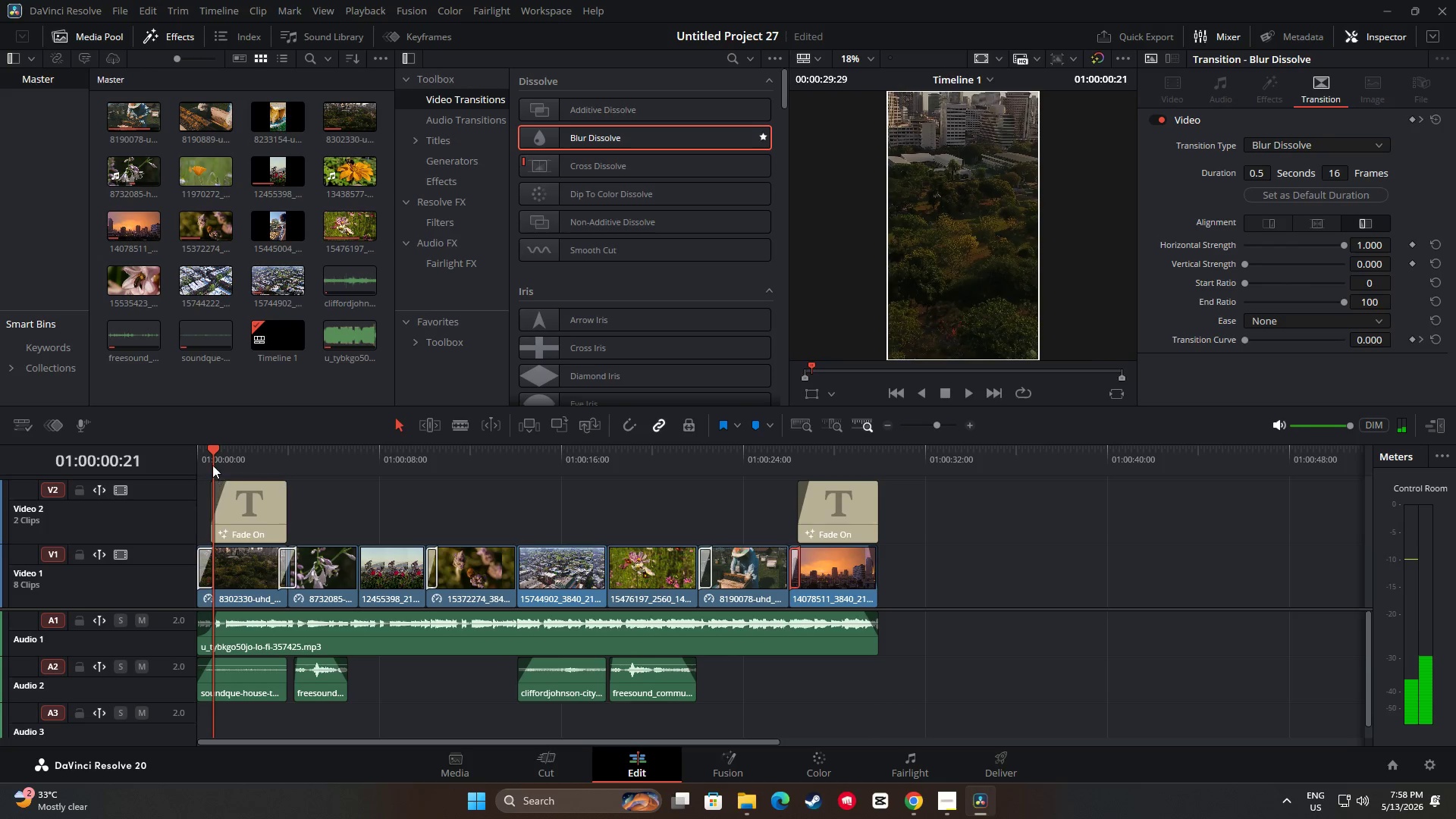 
left_click_drag(start_coordinate=[212, 453], to_coordinate=[174, 455])
 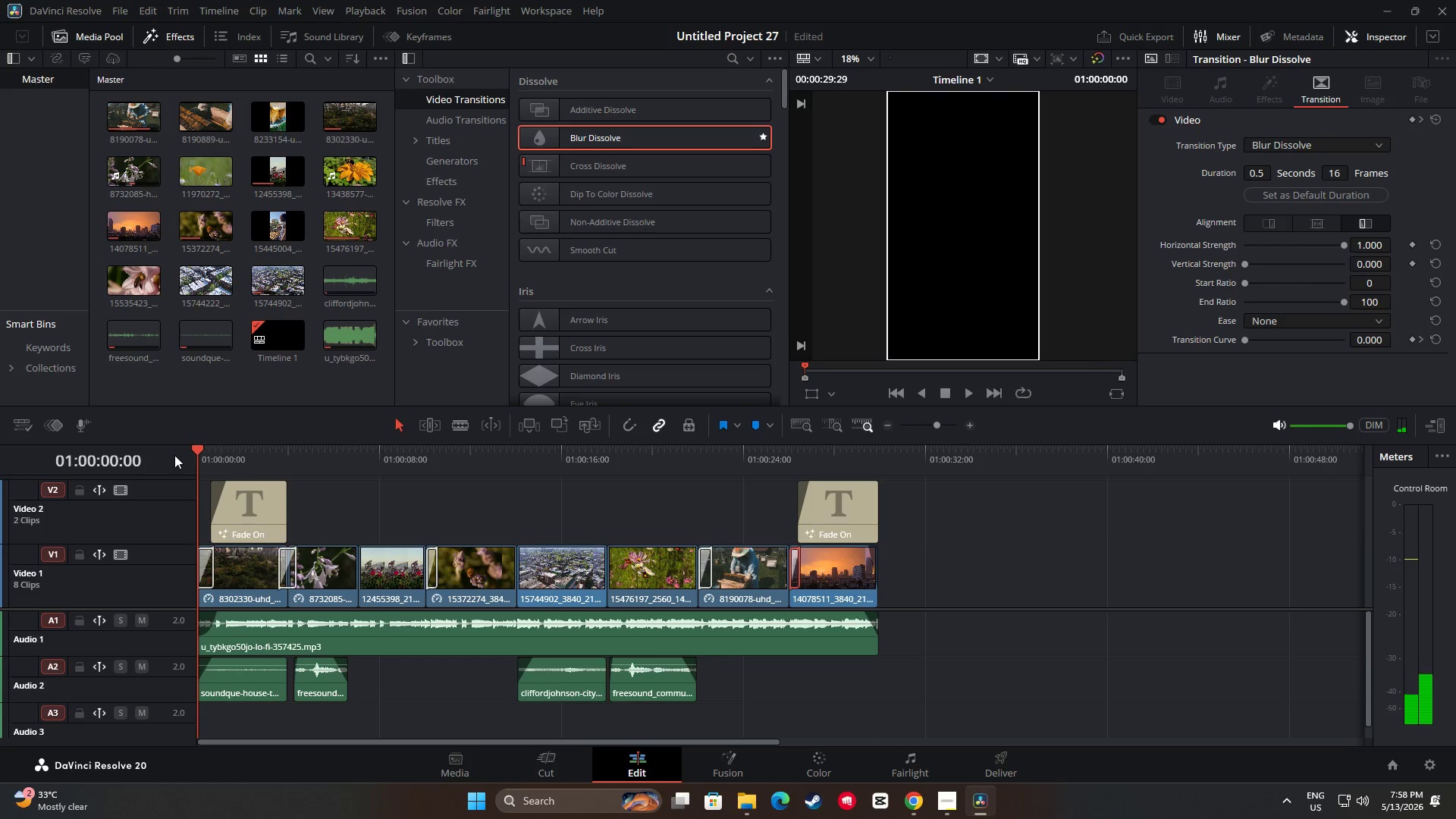 
key(Space)
 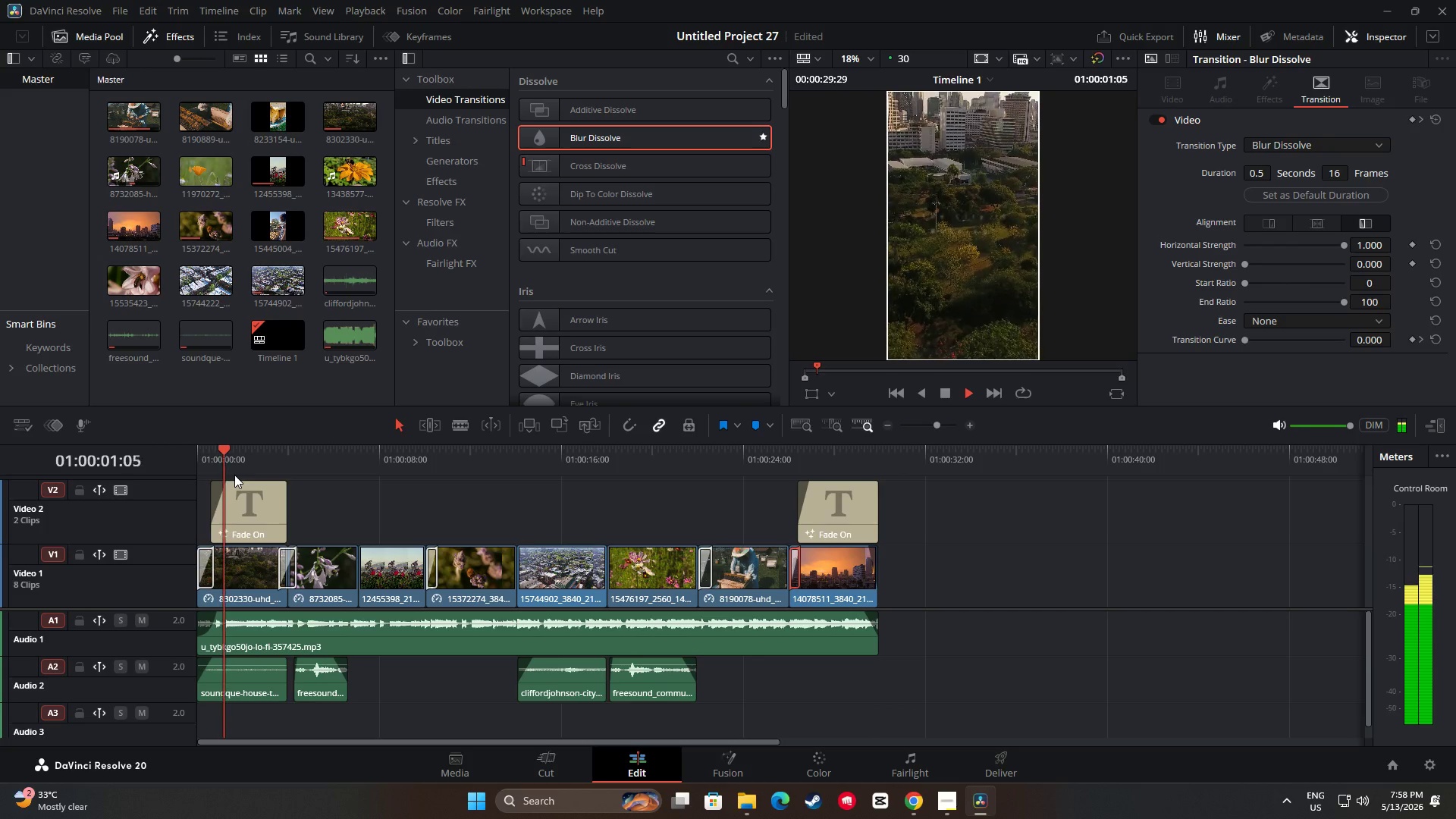 
key(Space)
 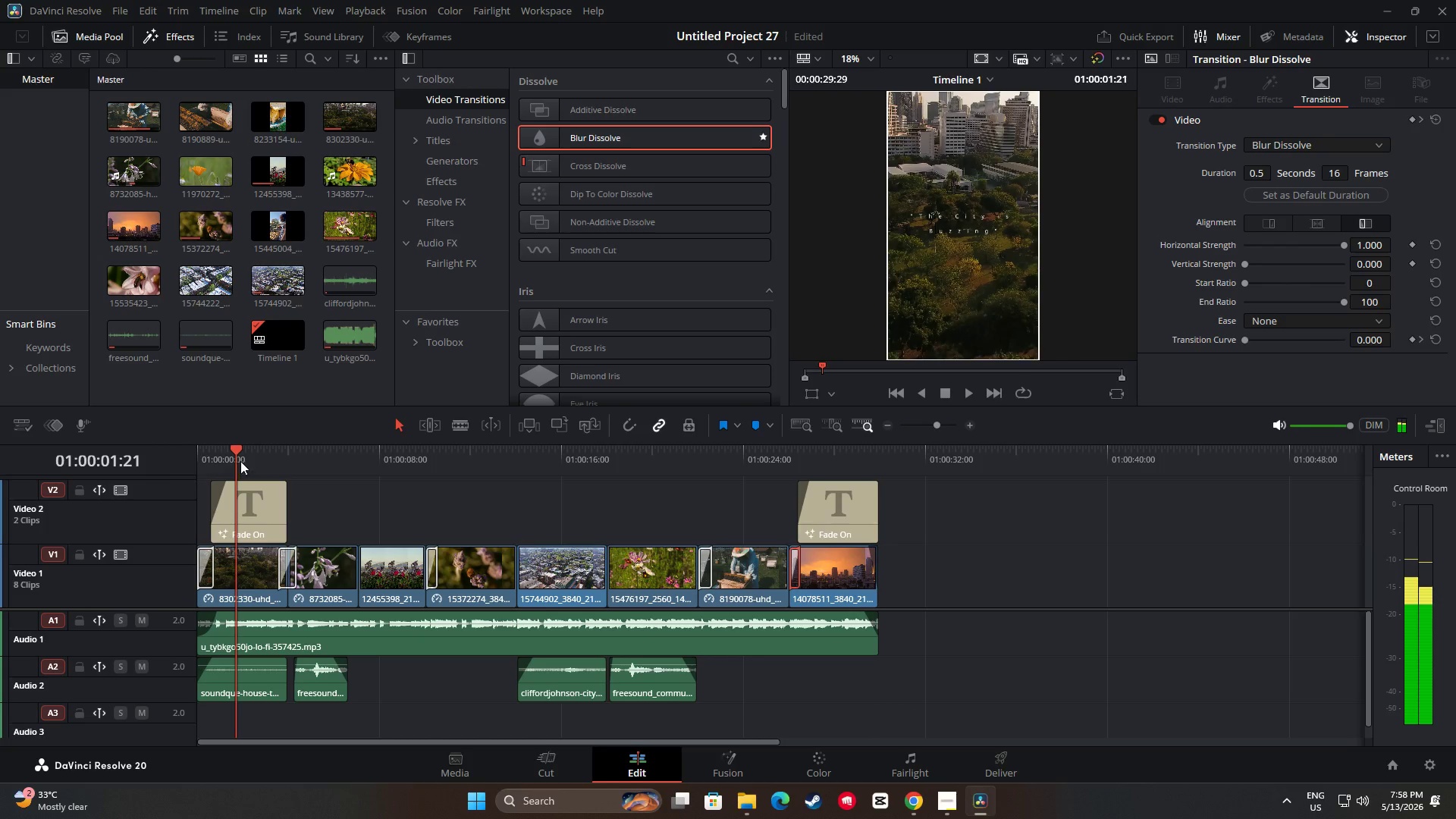 
left_click_drag(start_coordinate=[235, 452], to_coordinate=[183, 458])
 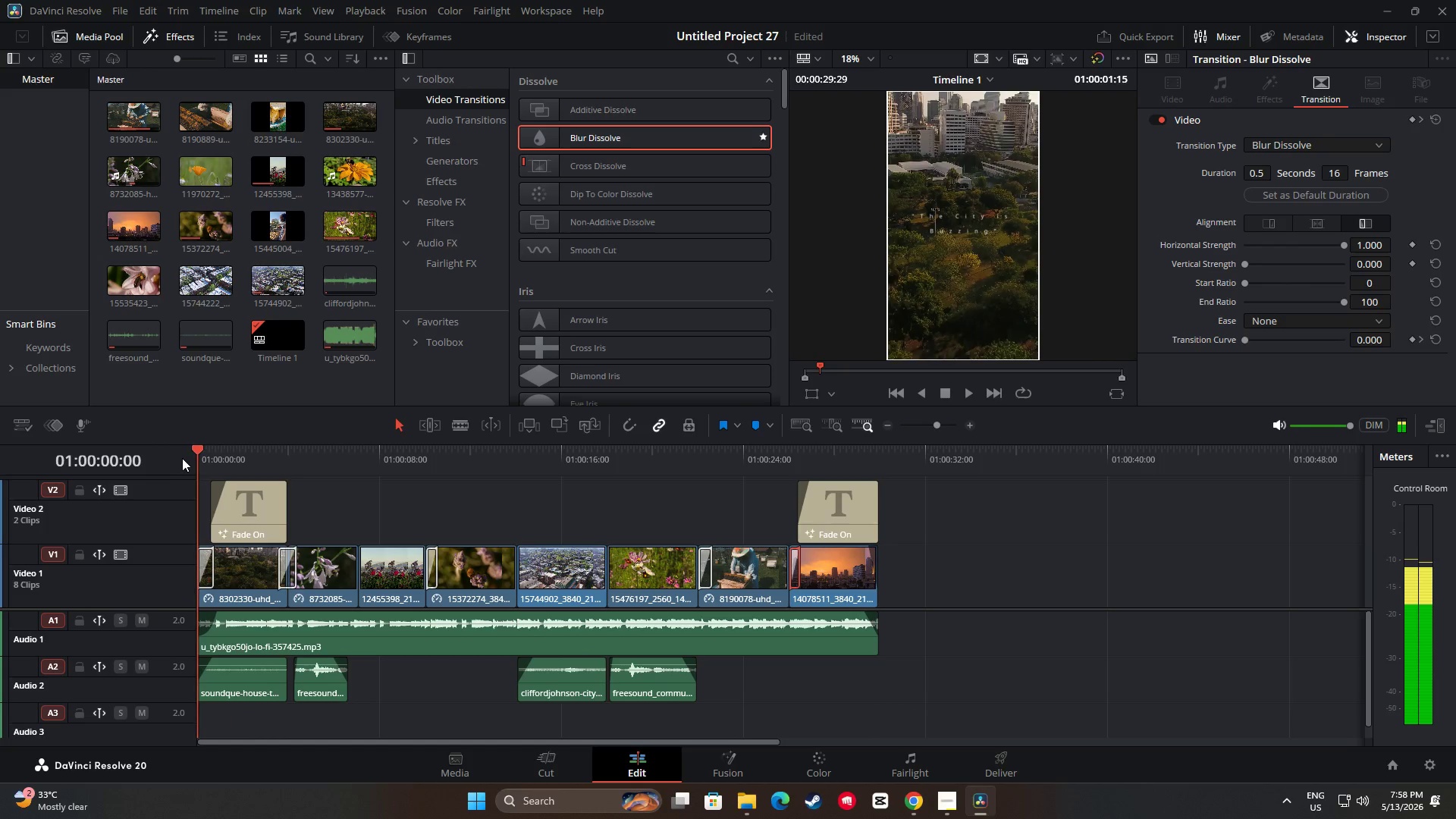 
key(Space)
 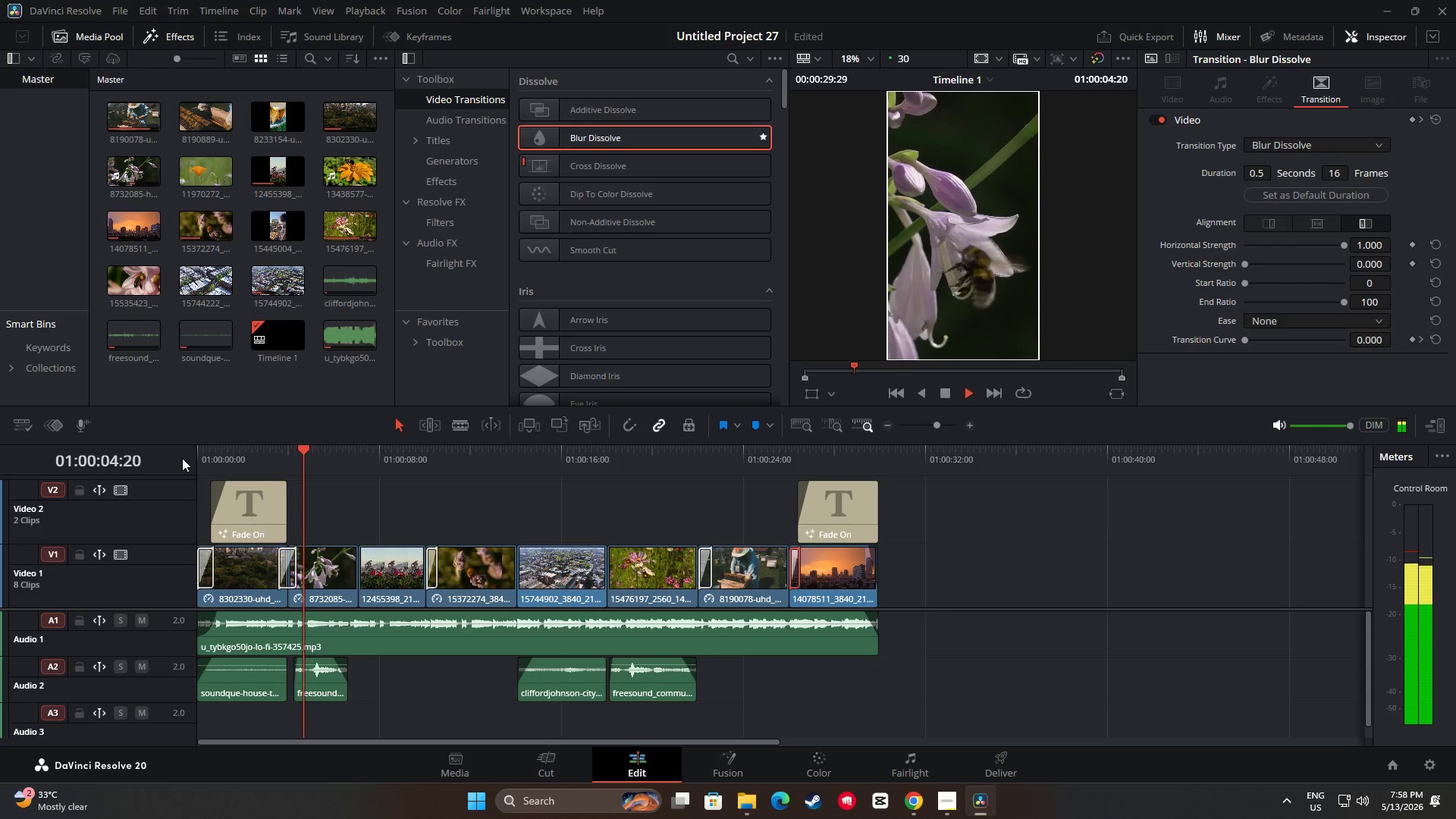 
wait(6.7)
 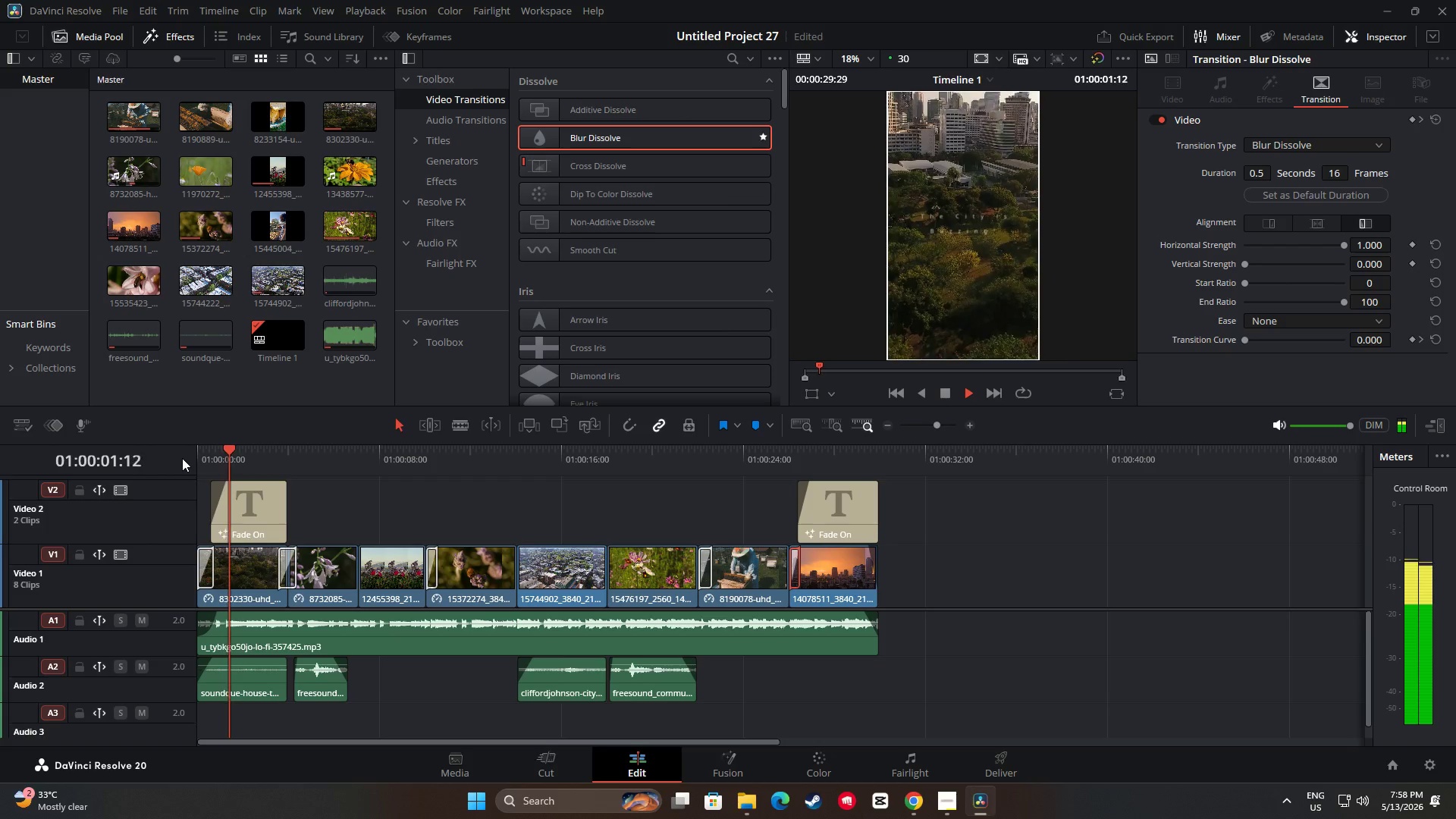 
left_click_drag(start_coordinate=[347, 452], to_coordinate=[271, 457])
 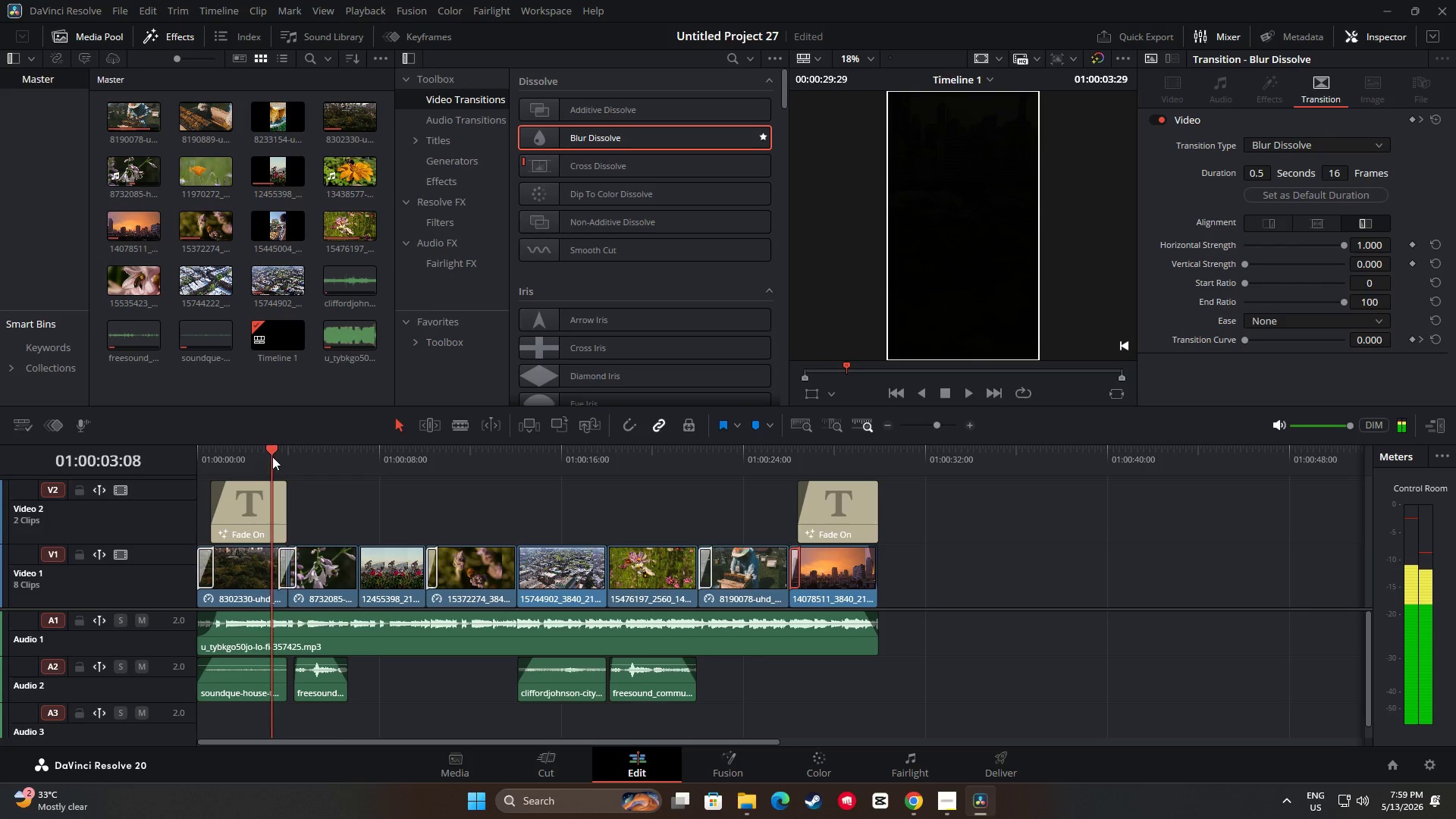 
key(Space)
 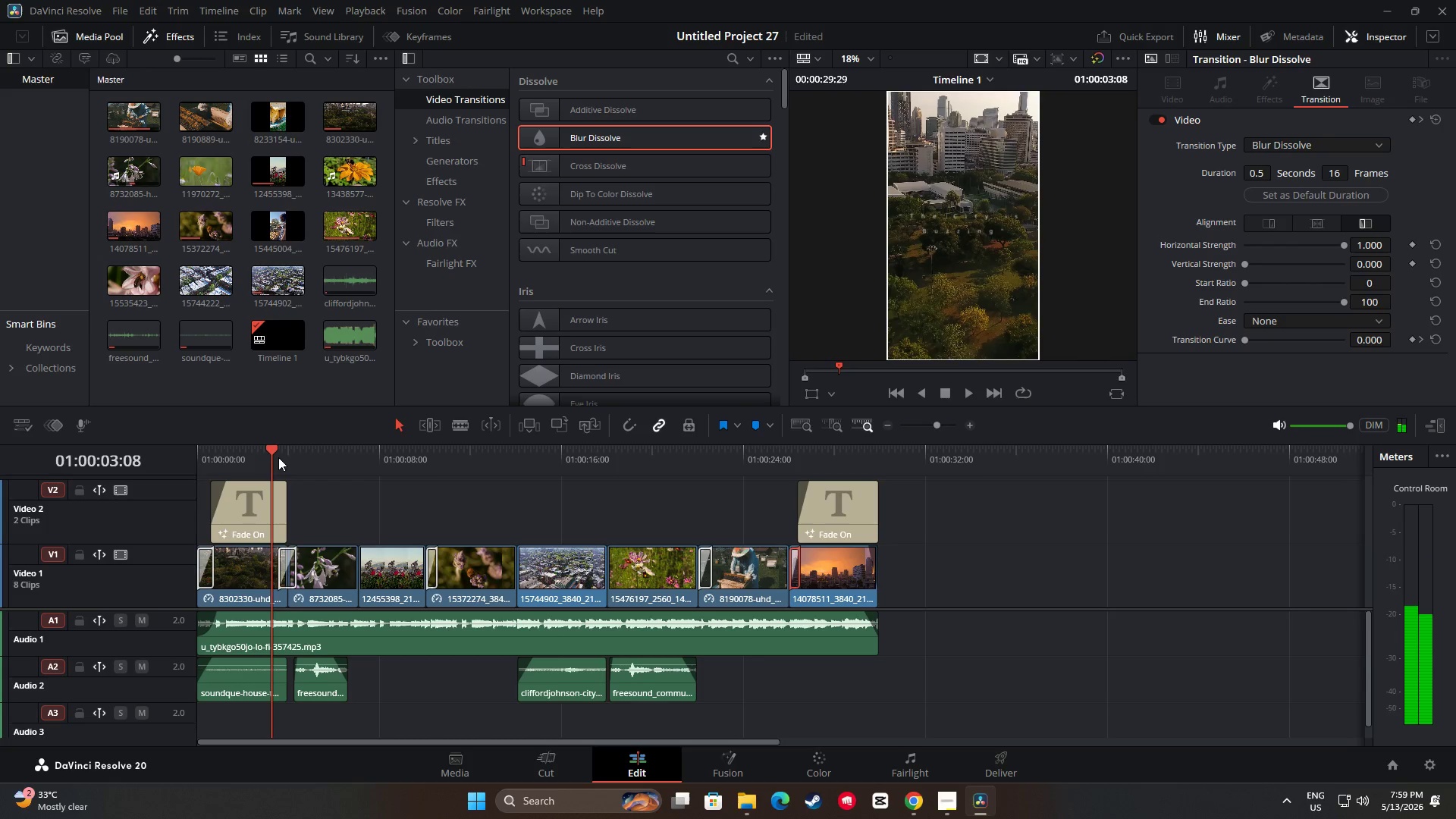 
key(Space)
 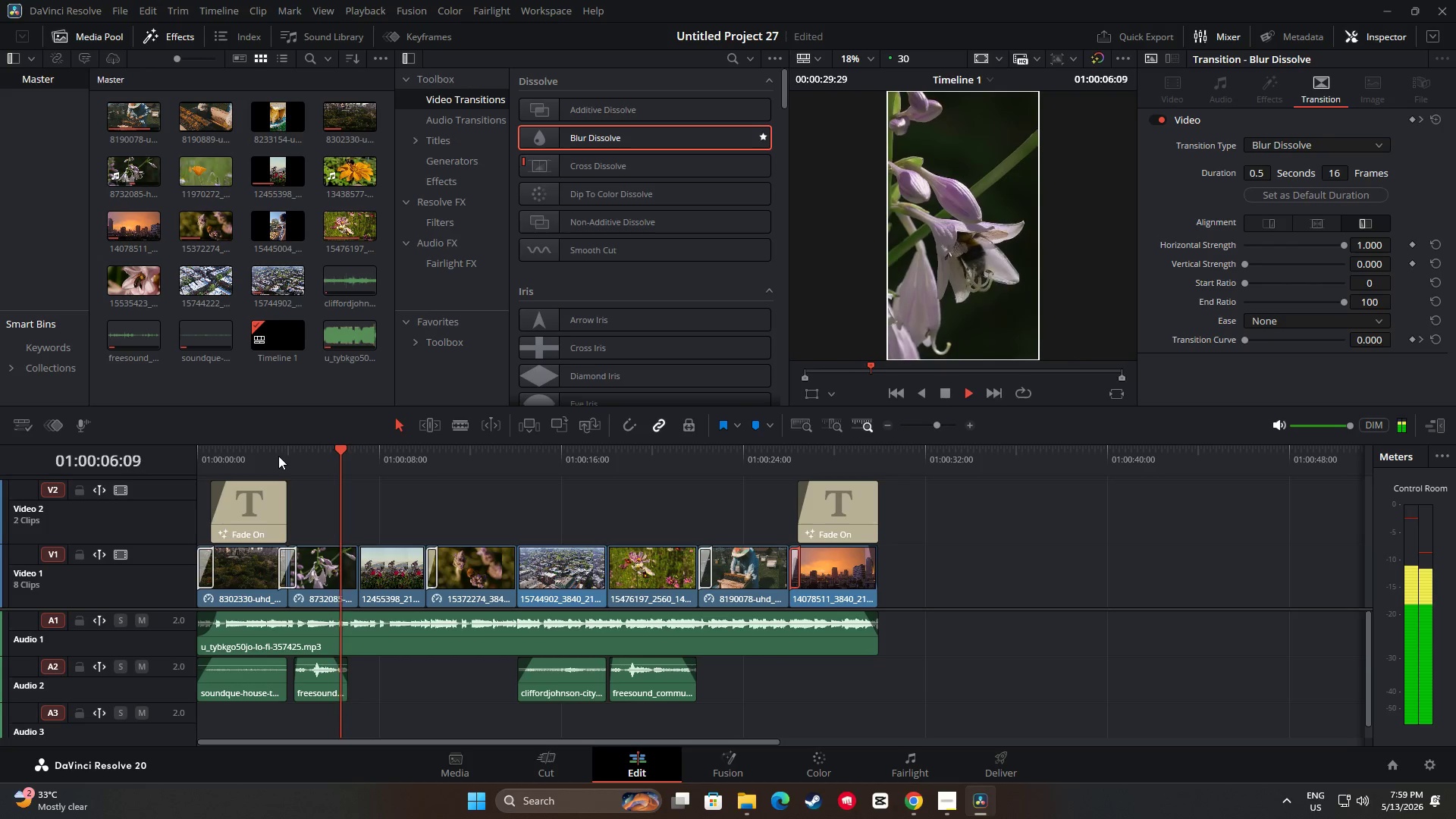 
wait(8.12)
 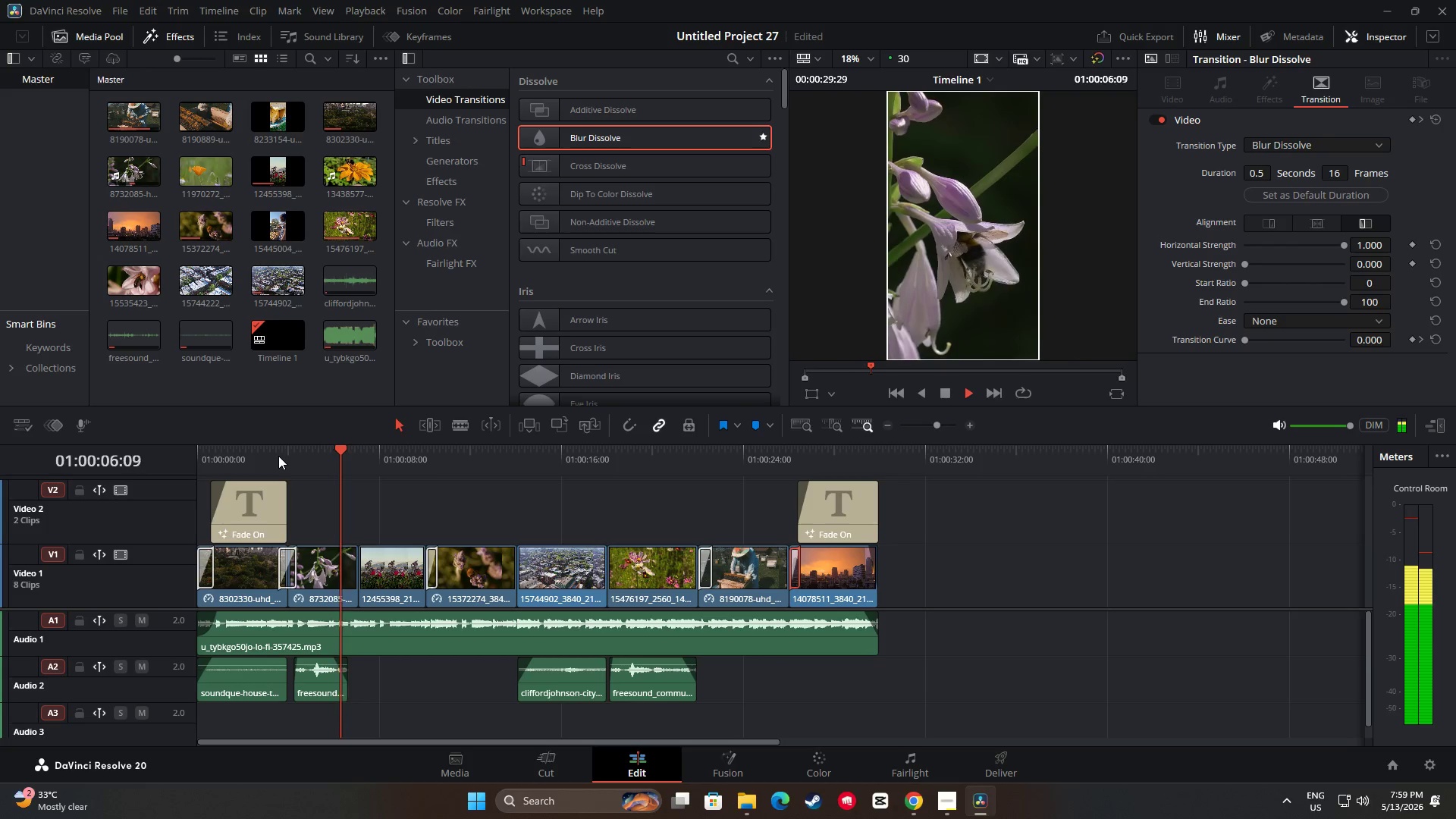 
key(Space)
 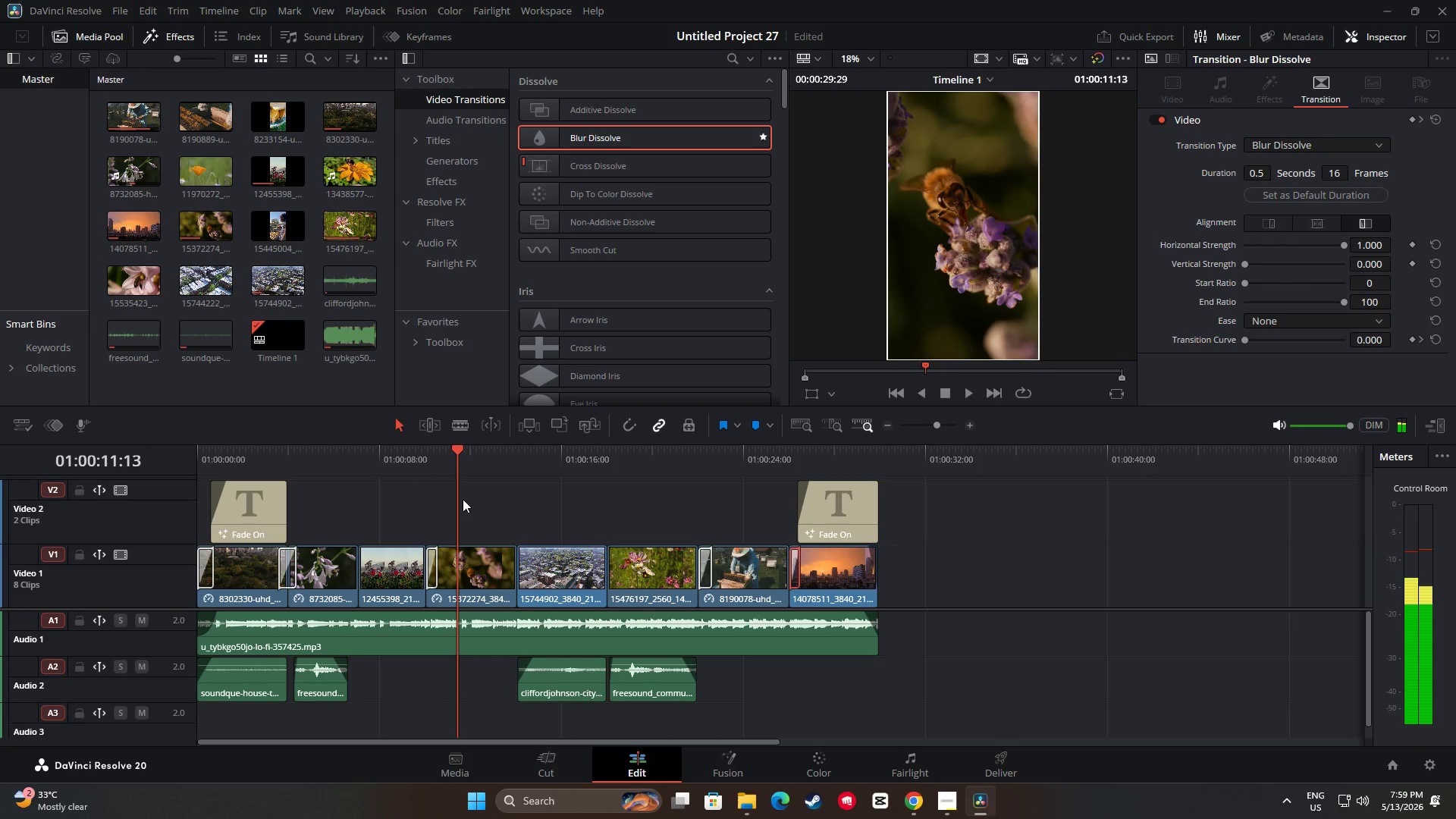 
mouse_move([436, 547])
 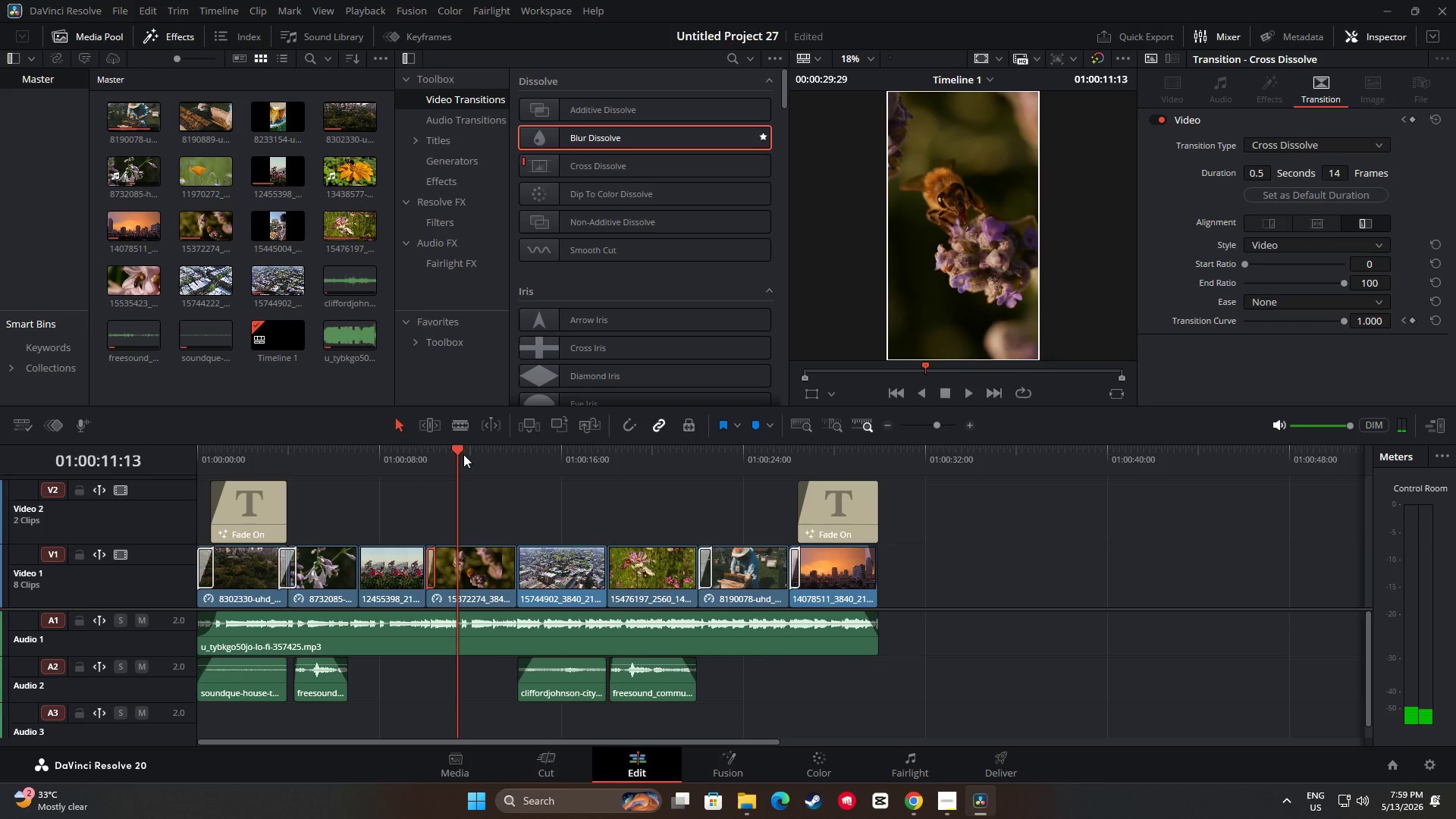 
left_click_drag(start_coordinate=[461, 449], to_coordinate=[412, 455])
 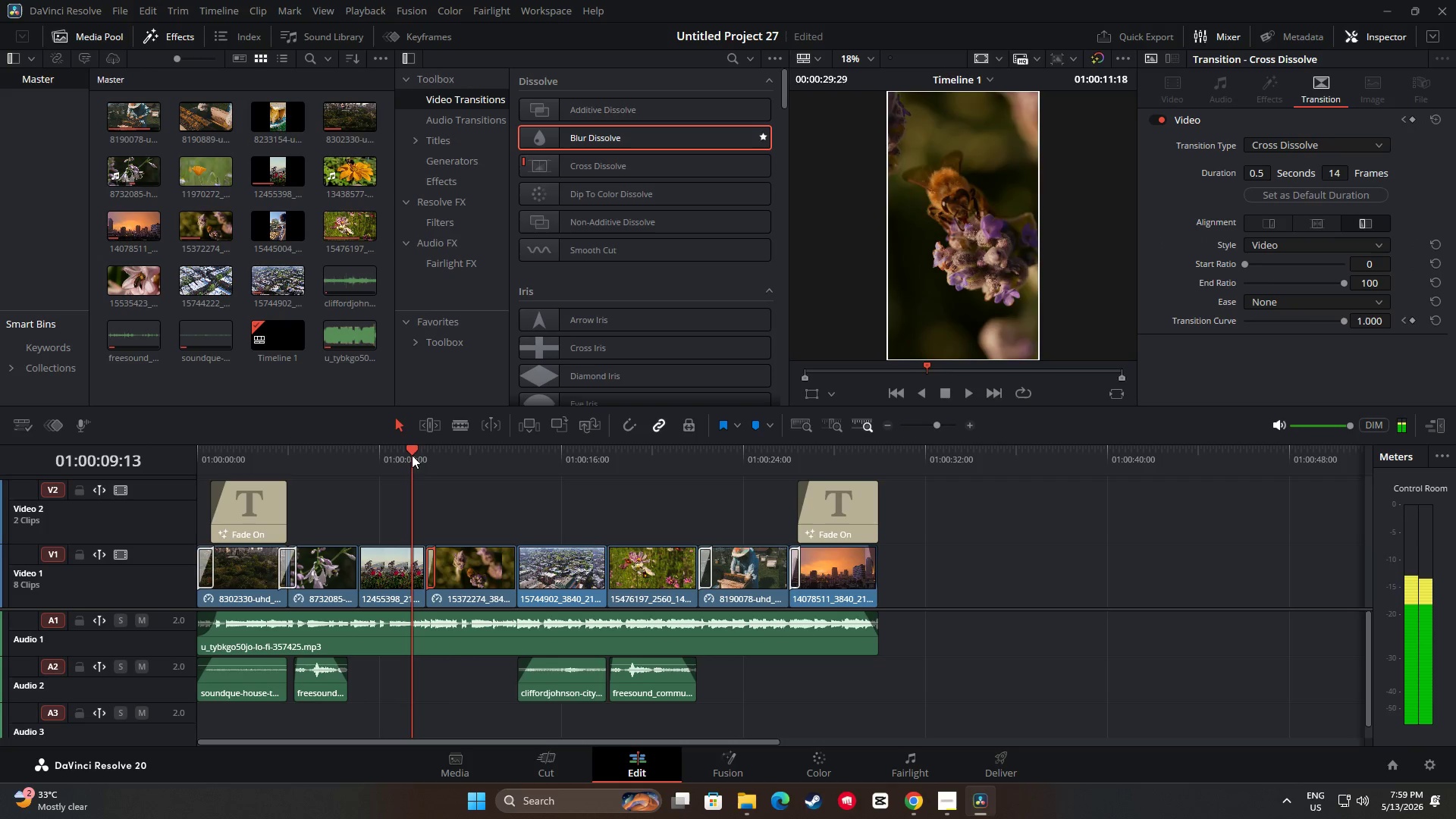 
key(Space)
 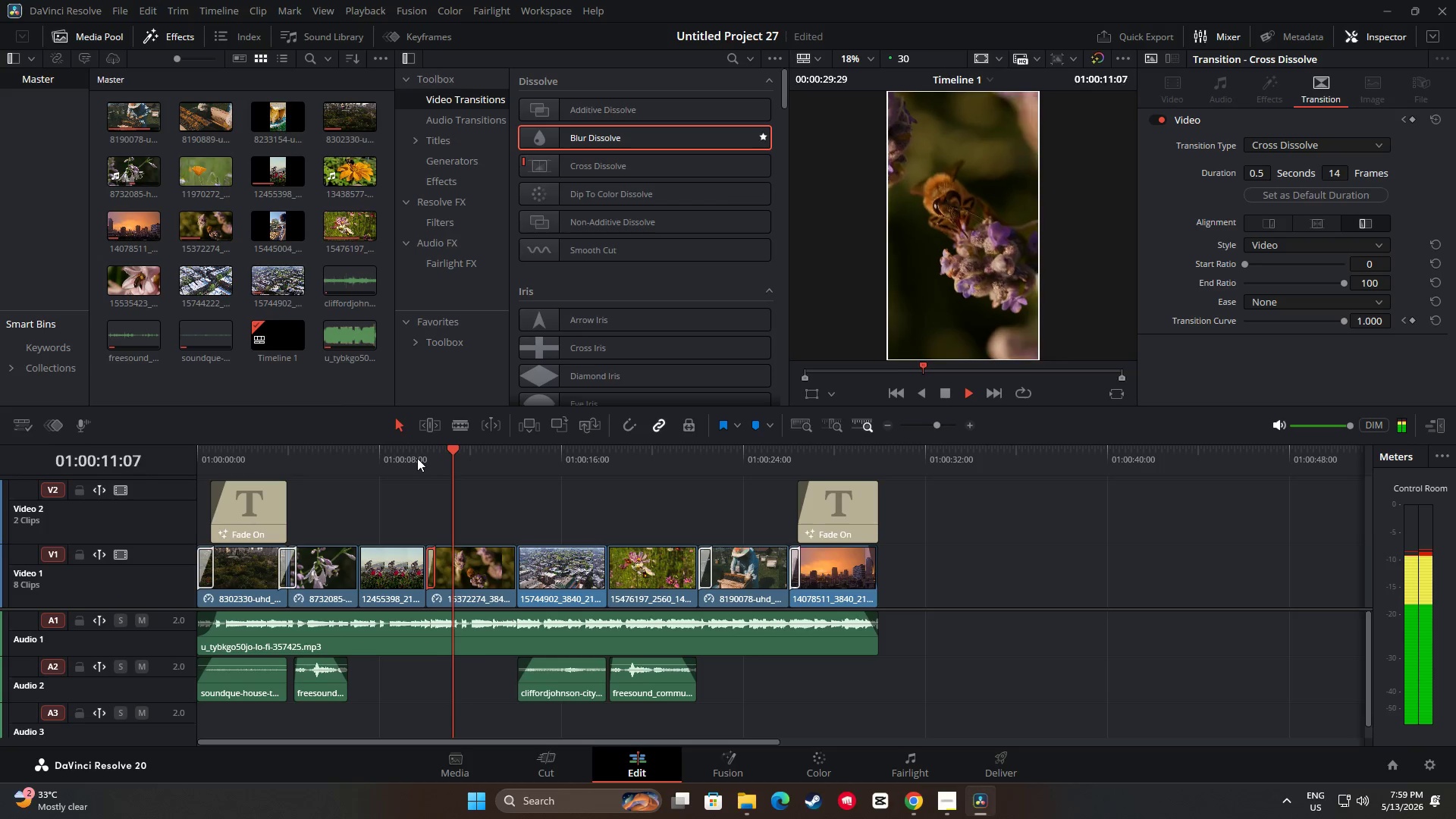 
key(Space)
 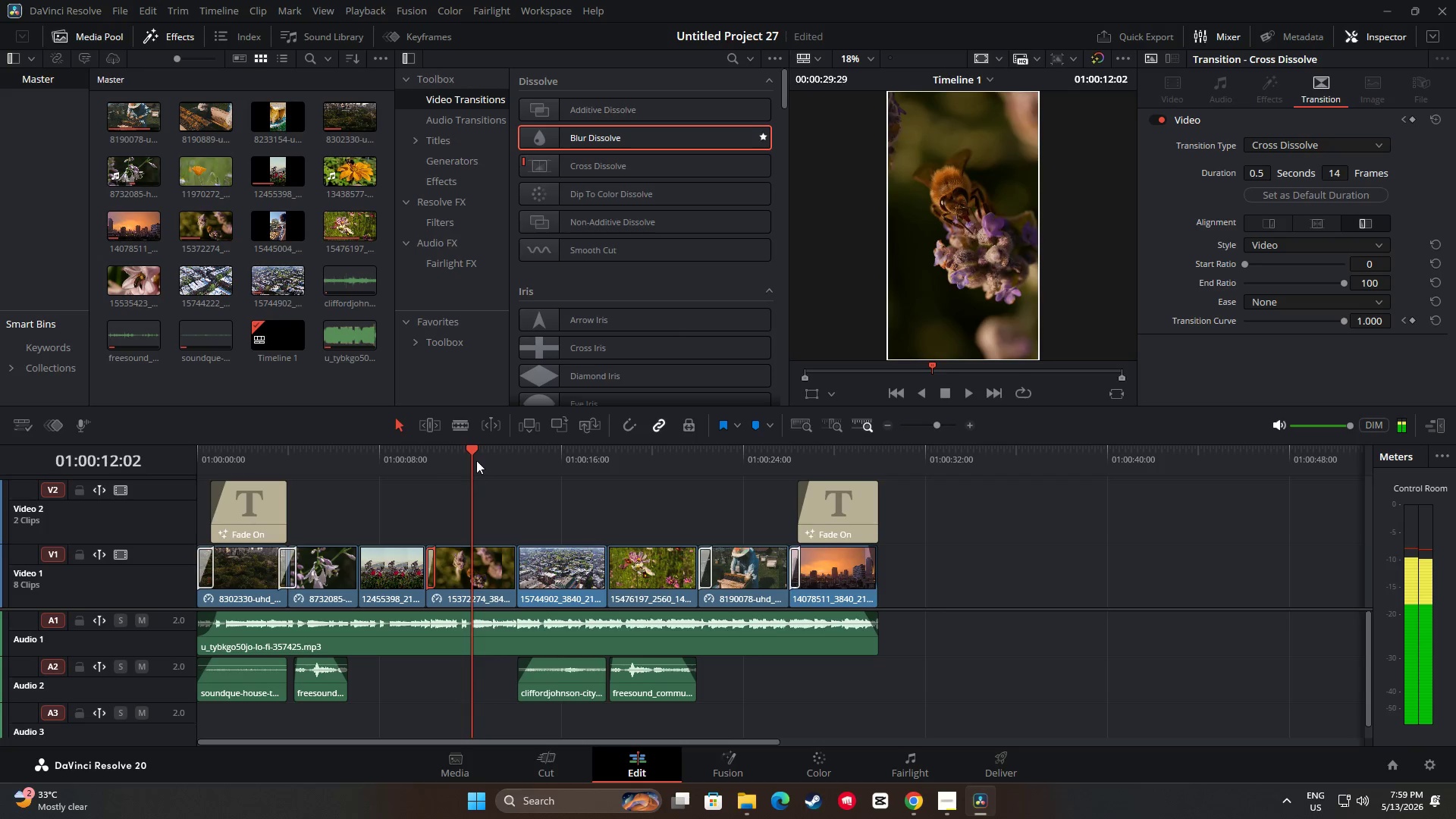 
left_click_drag(start_coordinate=[475, 460], to_coordinate=[408, 453])
 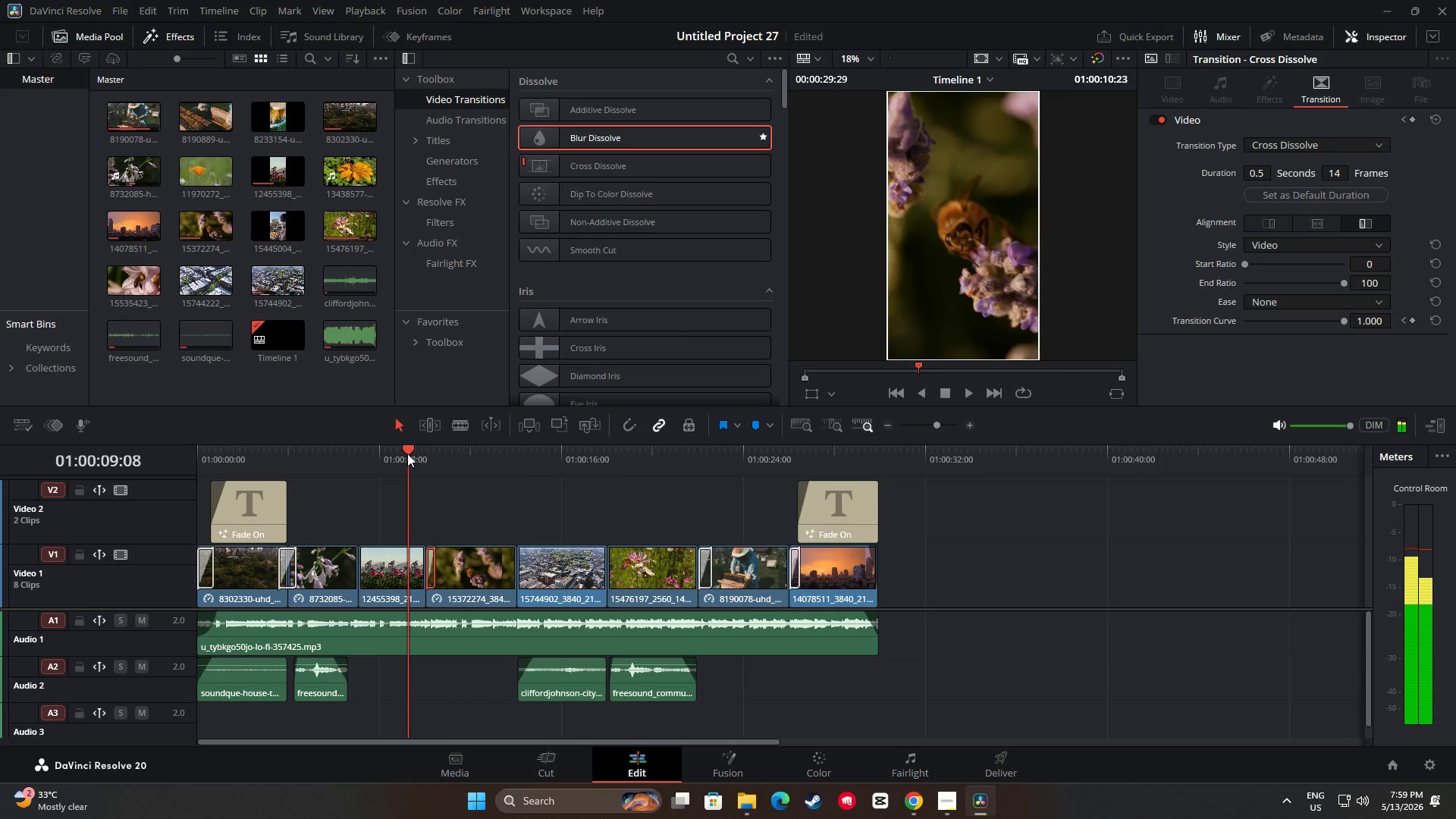 
key(Space)
 